 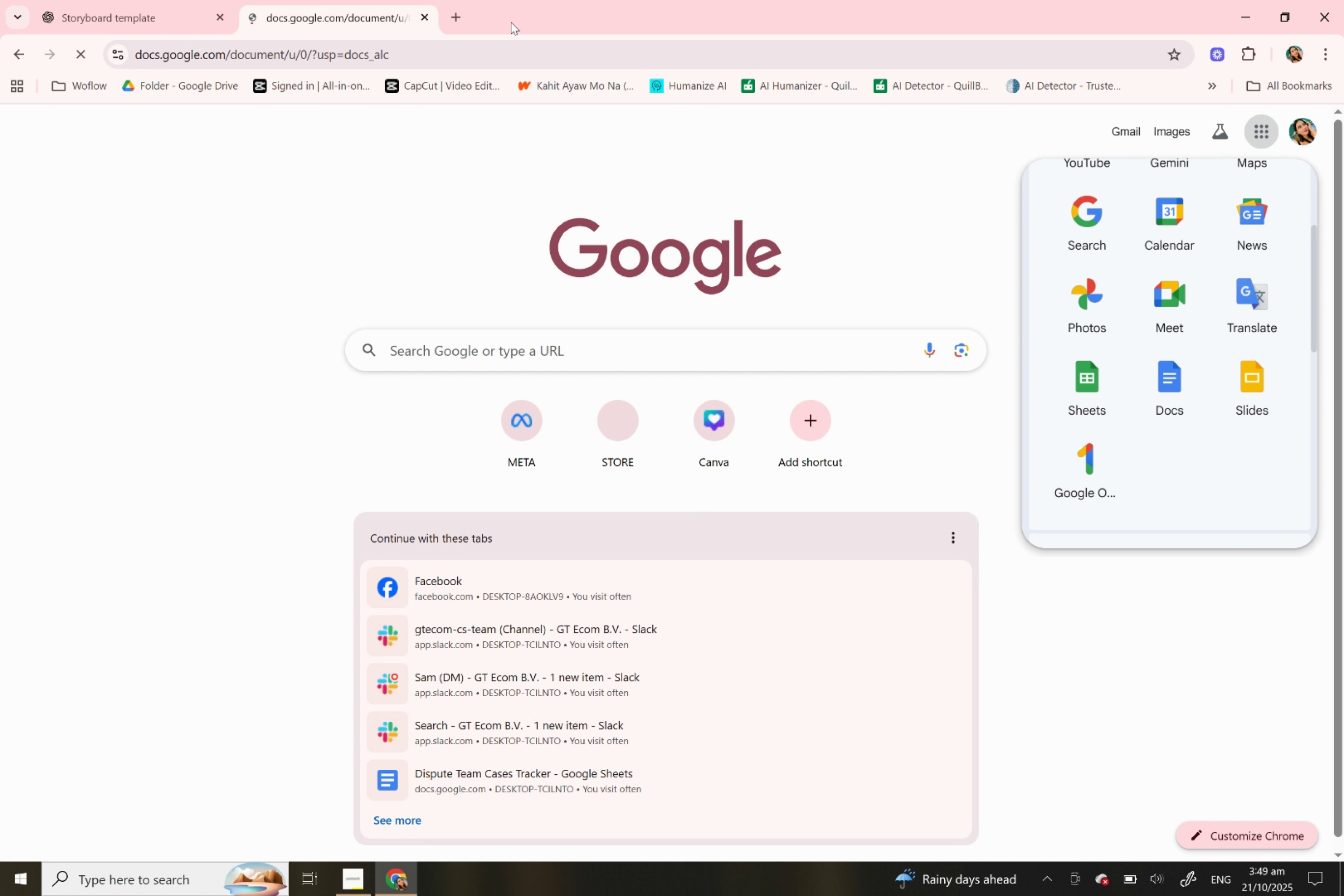 
left_click([1257, 131])
 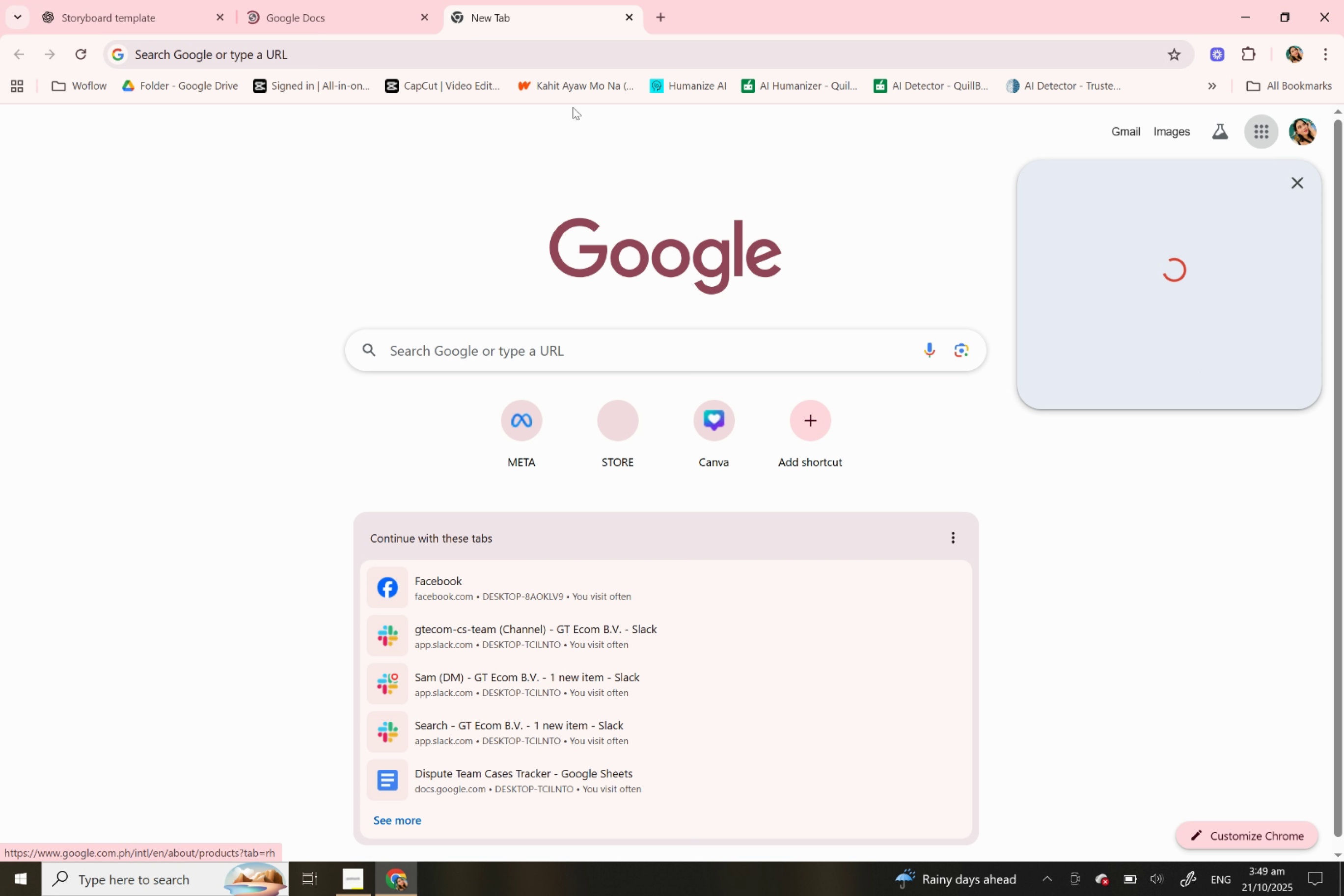 
left_click([361, 2])
 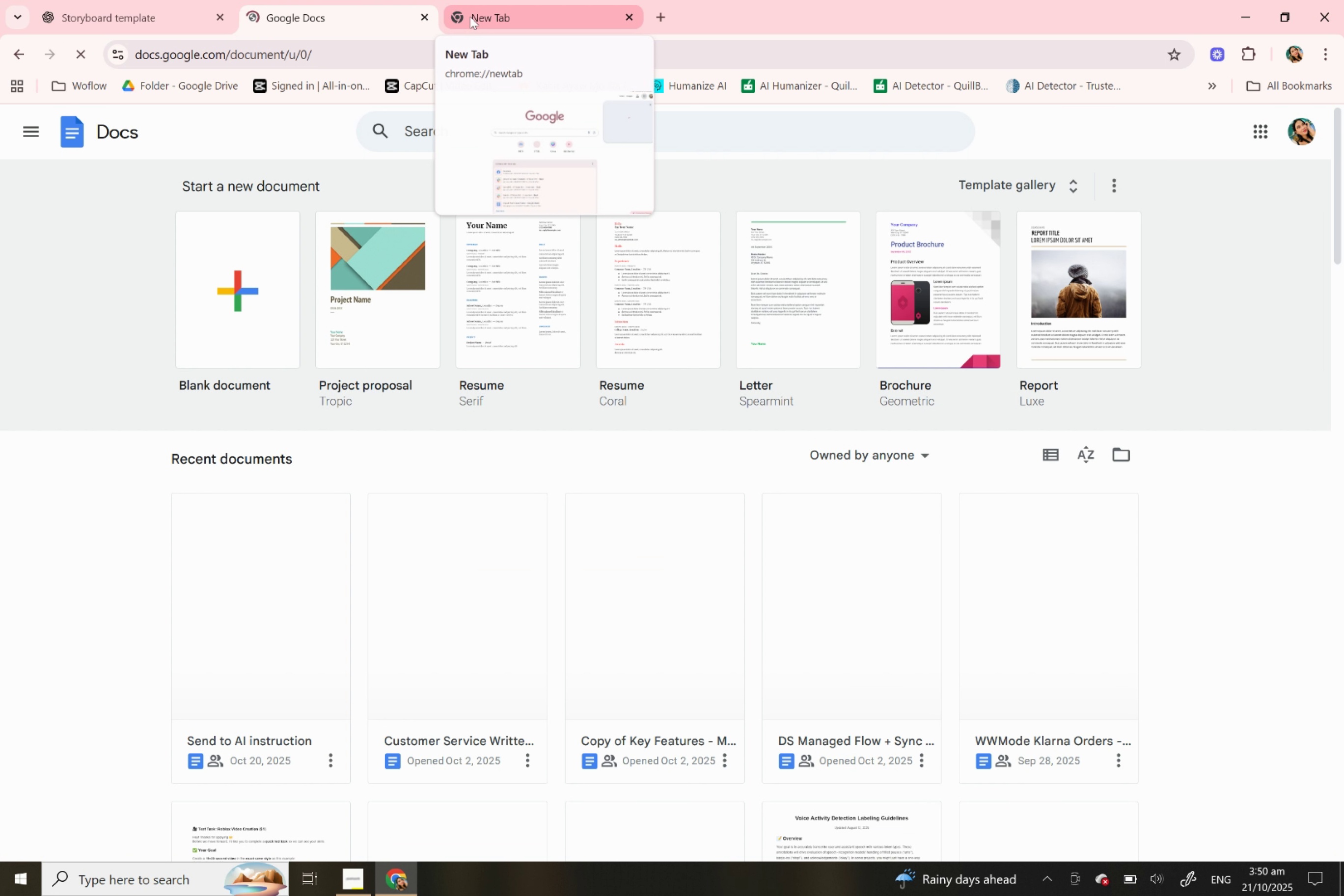 
left_click([470, 17])
 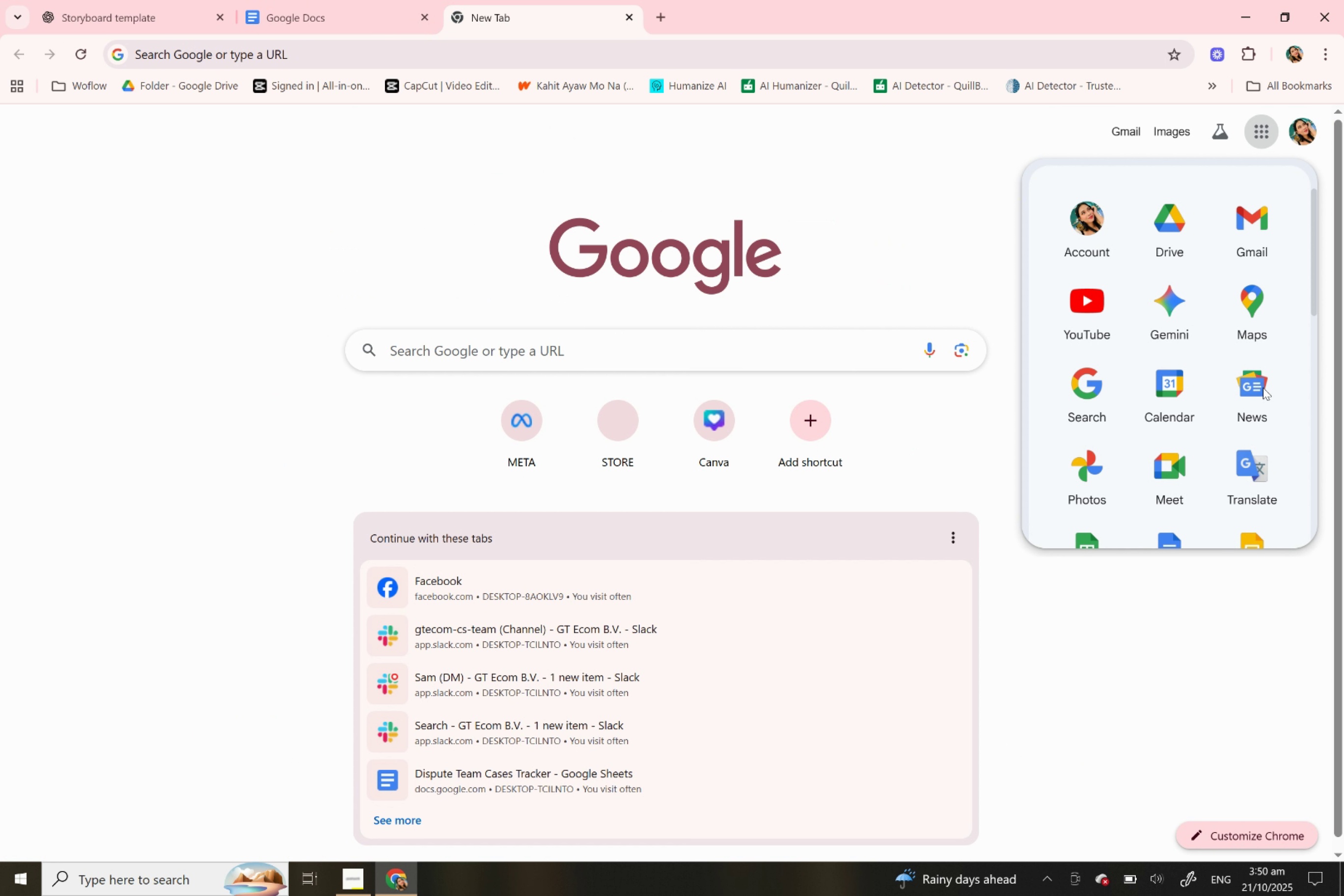 
scroll: coordinate [1238, 313], scroll_direction: down, amount: 10.0
 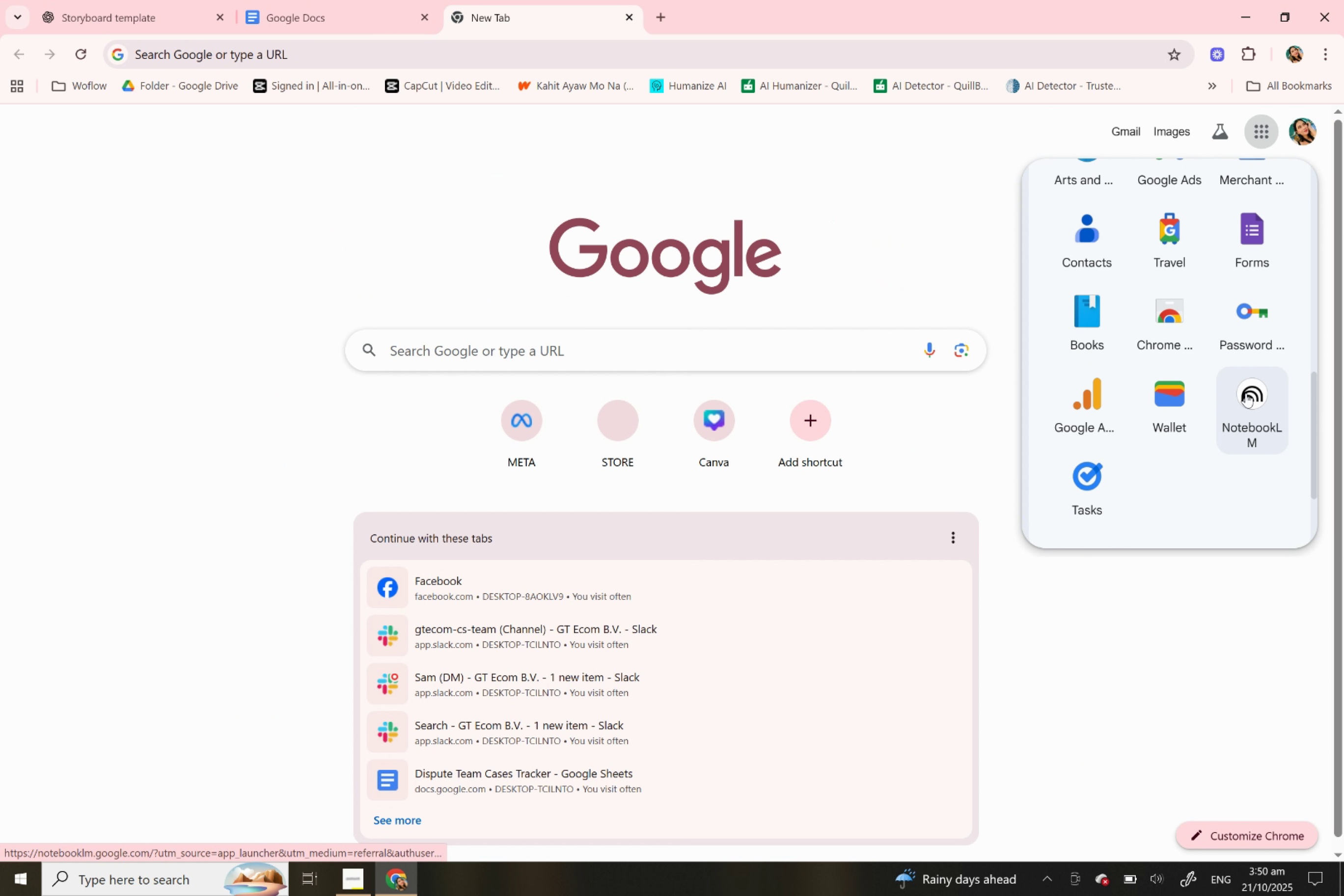 
scroll: coordinate [1243, 391], scroll_direction: up, amount: 6.0
 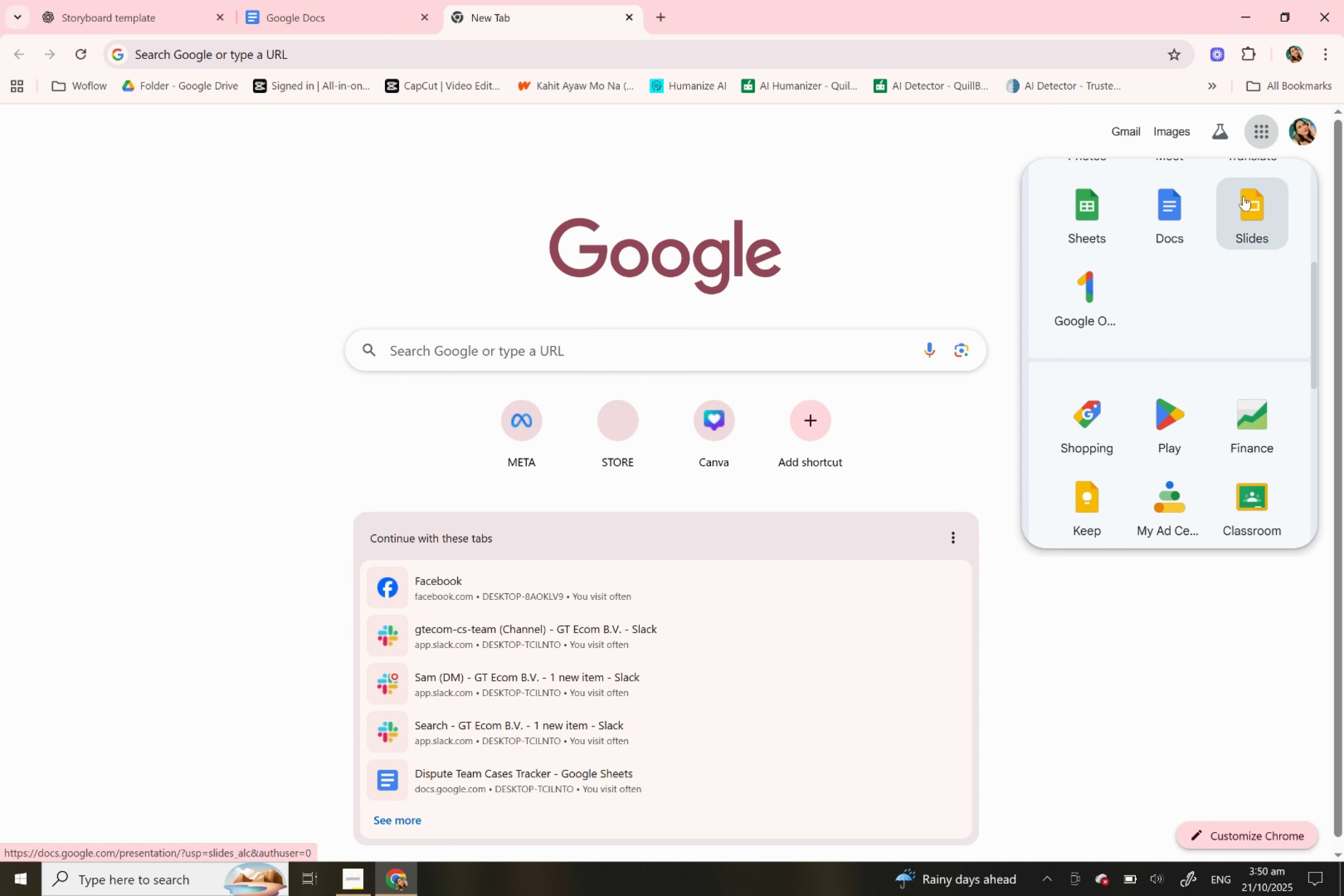 
left_click([1243, 196])
 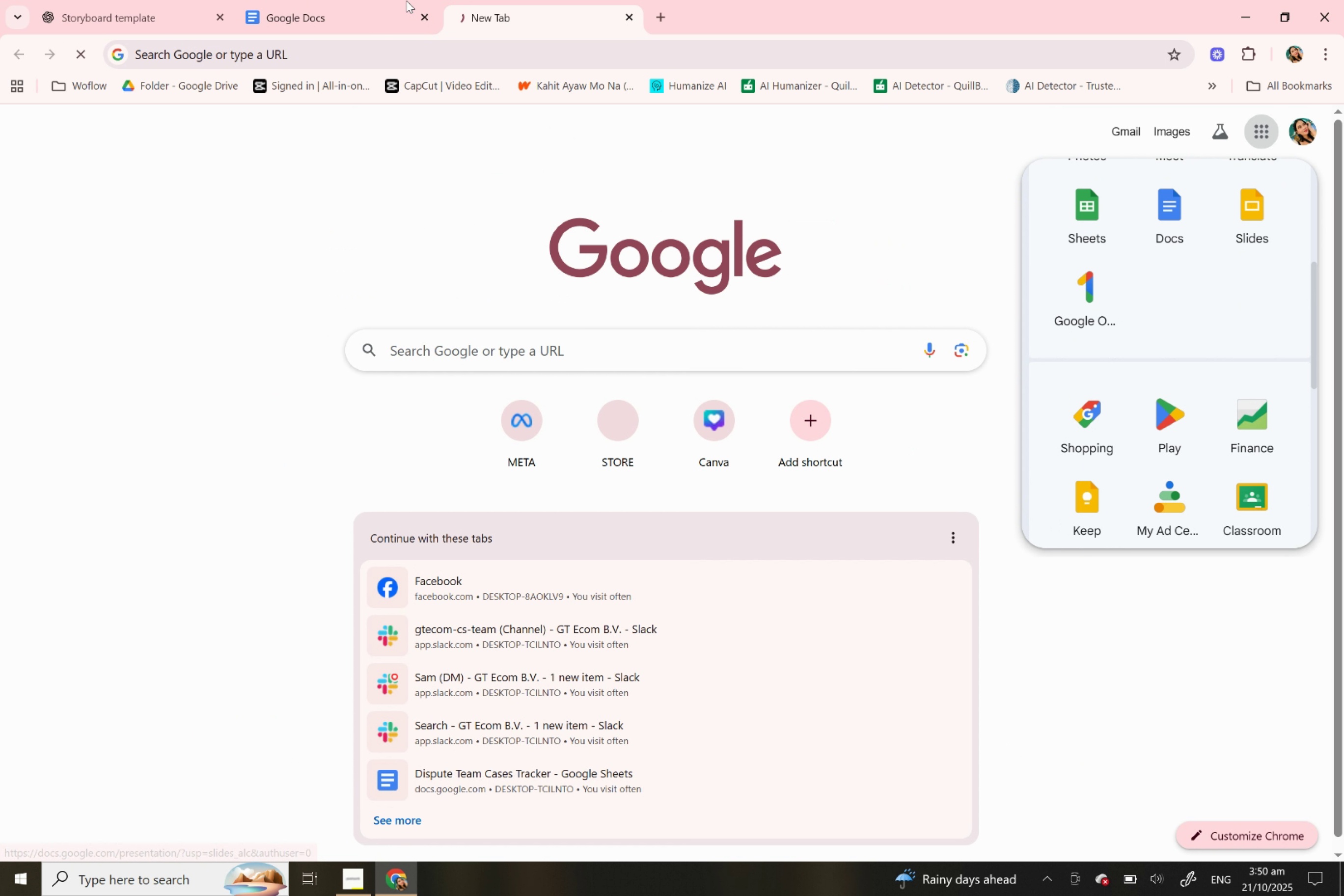 
left_click([358, 0])
 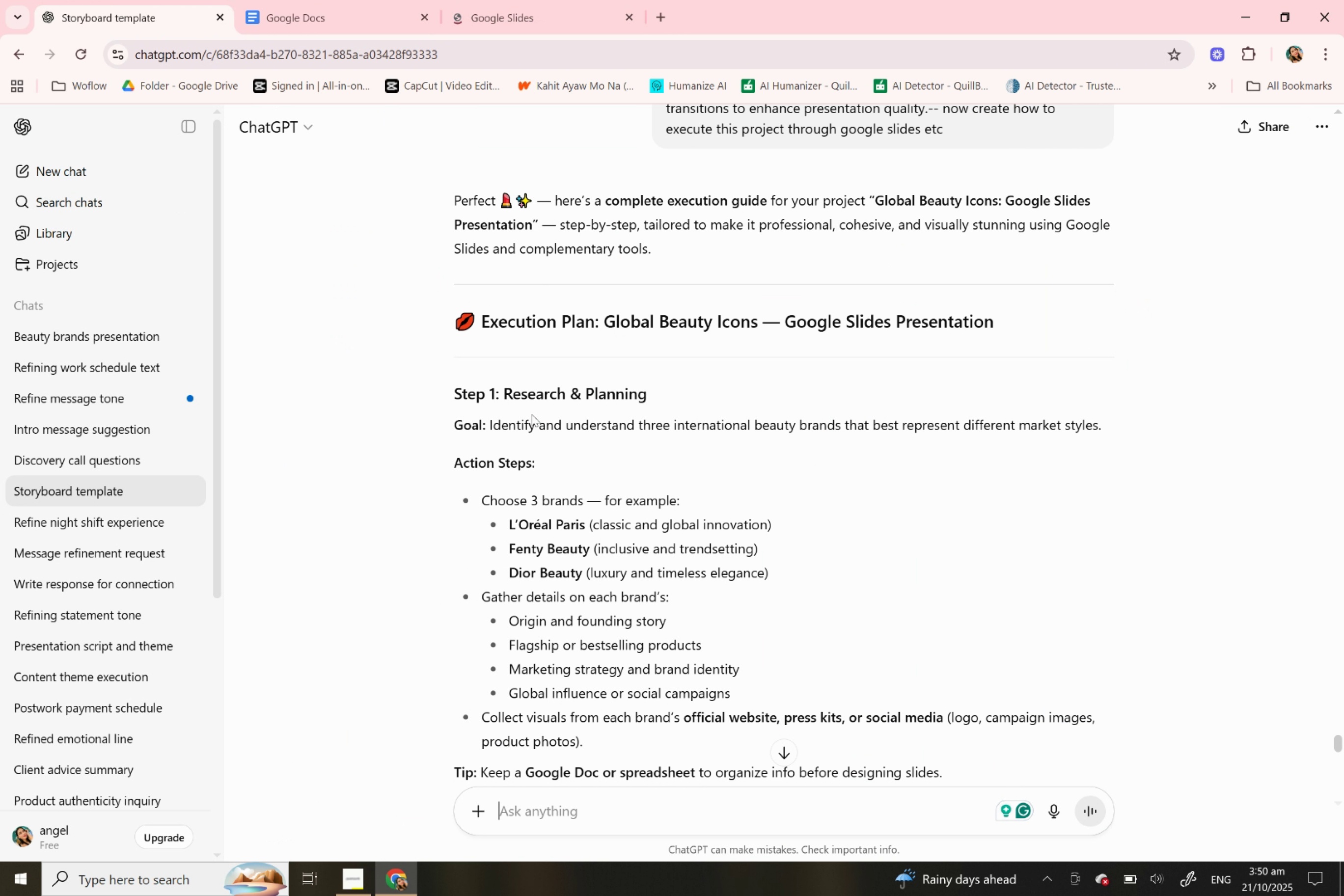 
scroll: coordinate [531, 415], scroll_direction: down, amount: 8.0
 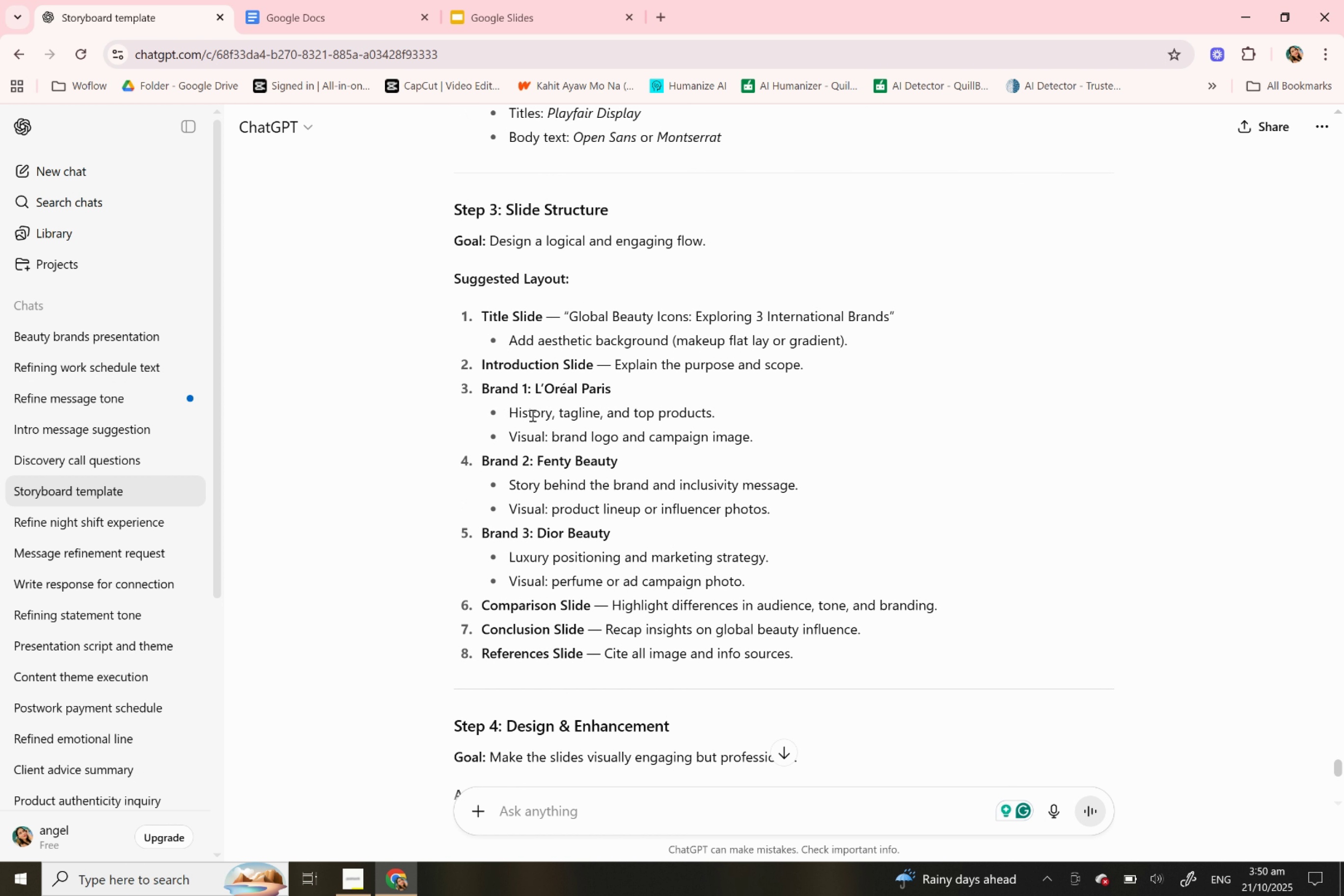 
scroll: coordinate [531, 415], scroll_direction: down, amount: 3.0
 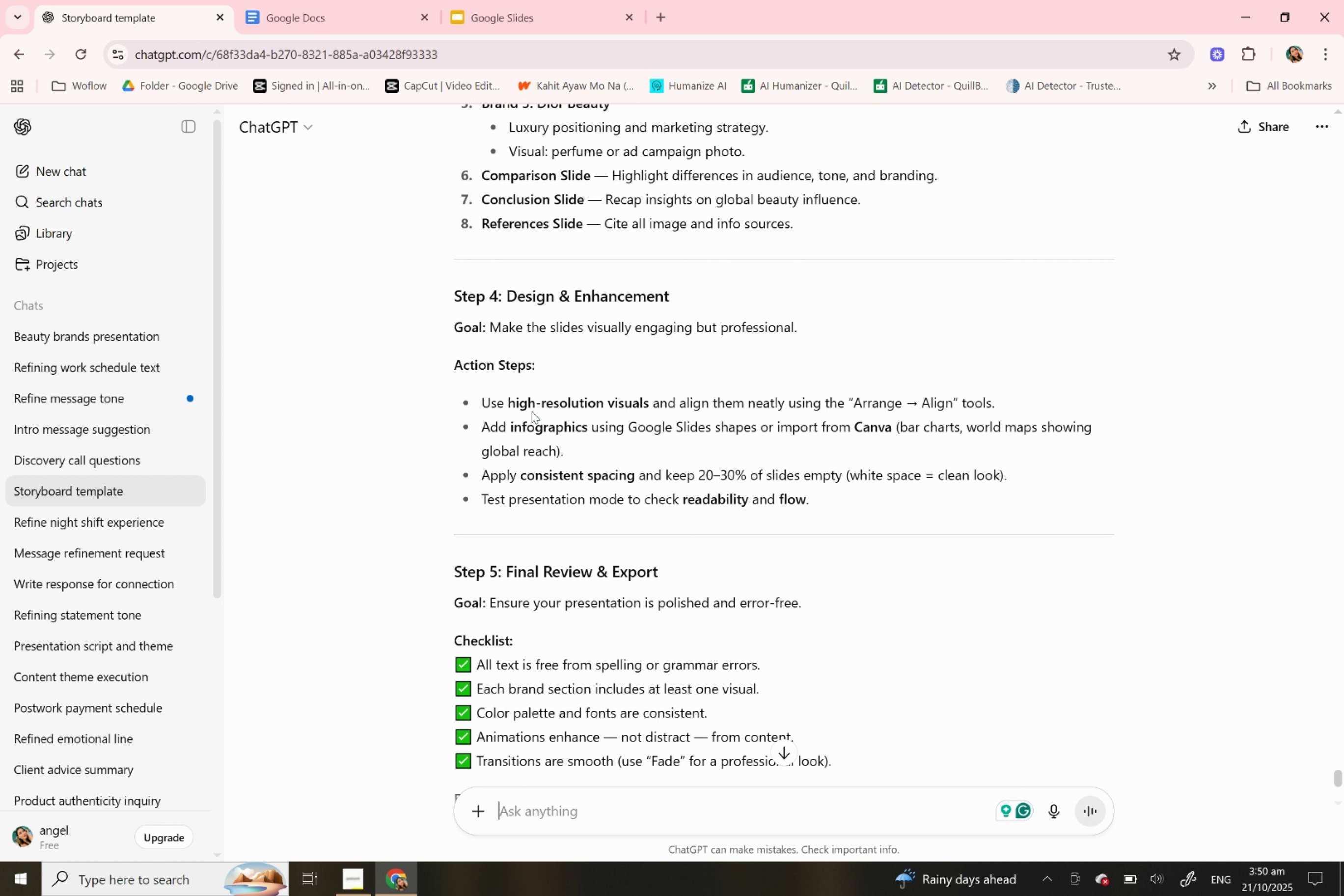 
left_click([529, 0])
 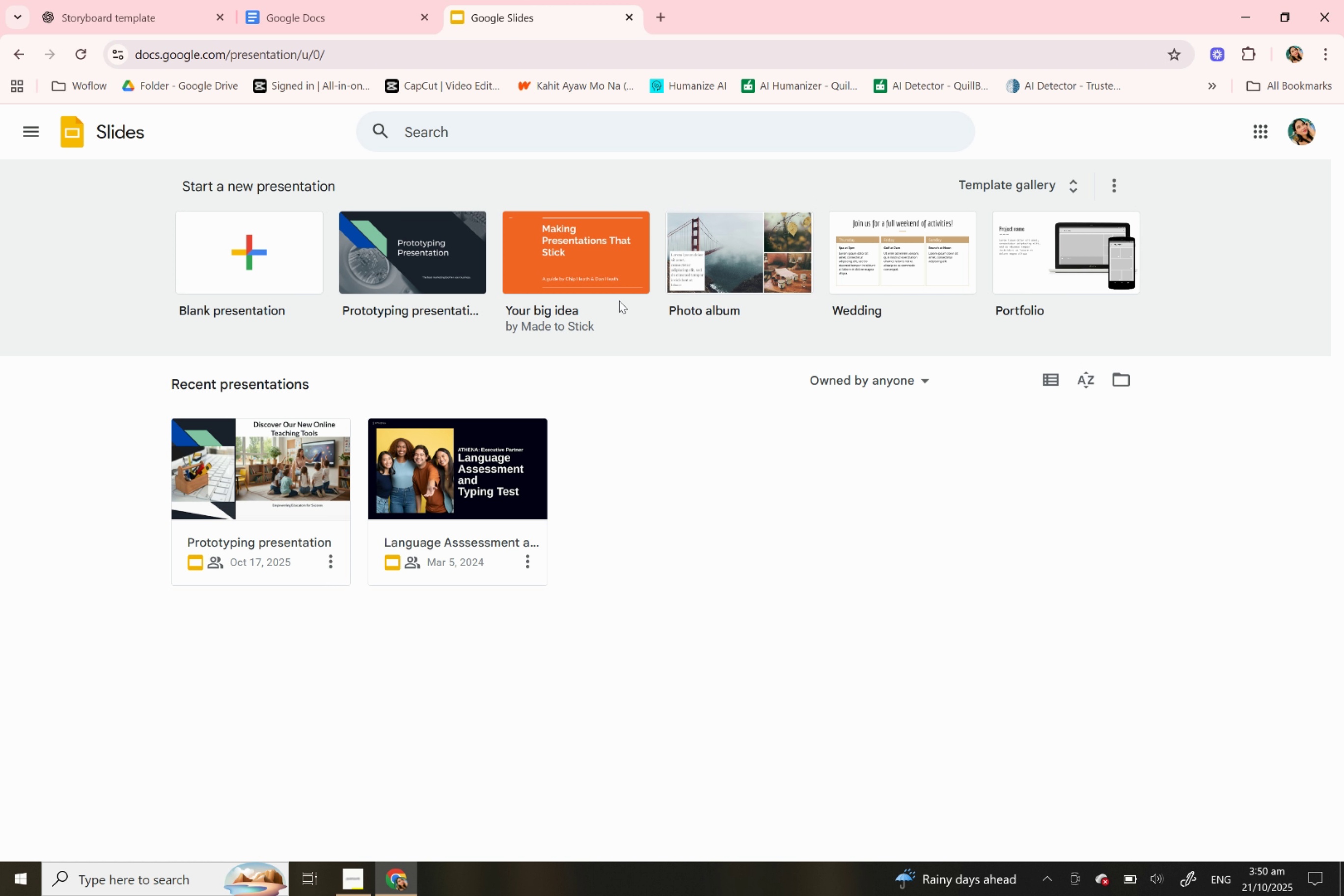 
wait(6.38)
 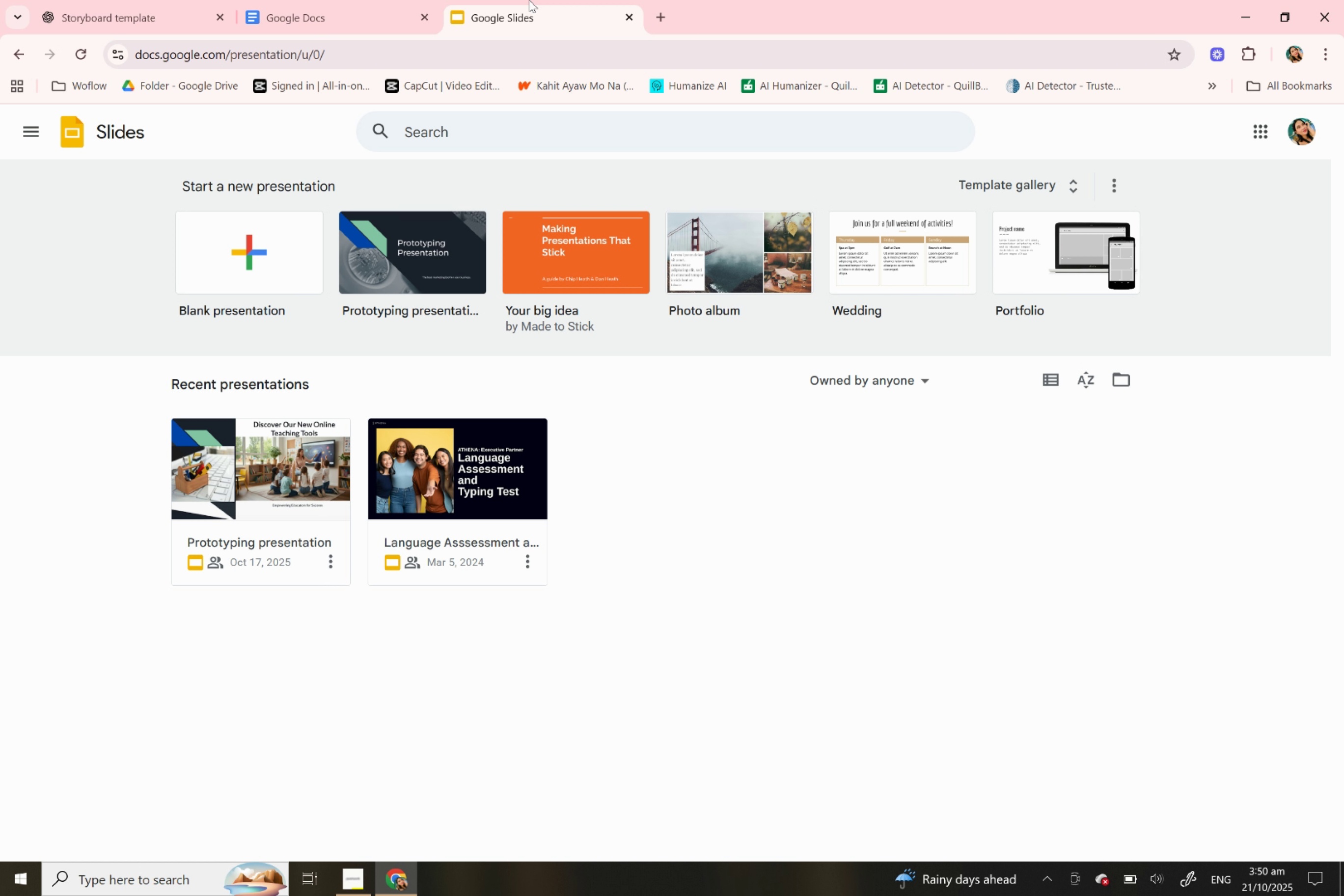 
left_click([1065, 190])
 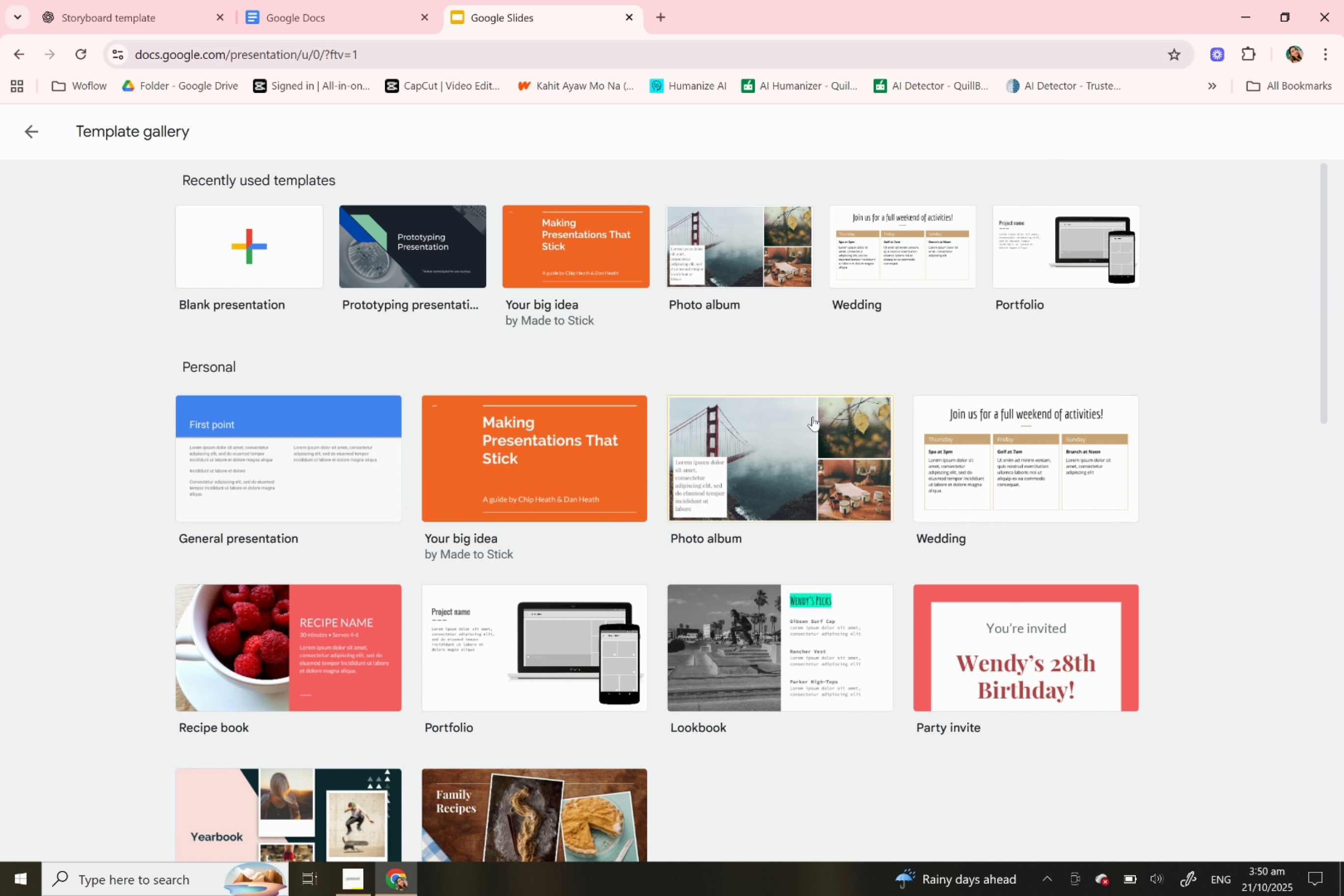 
scroll: coordinate [811, 416], scroll_direction: down, amount: 6.0
 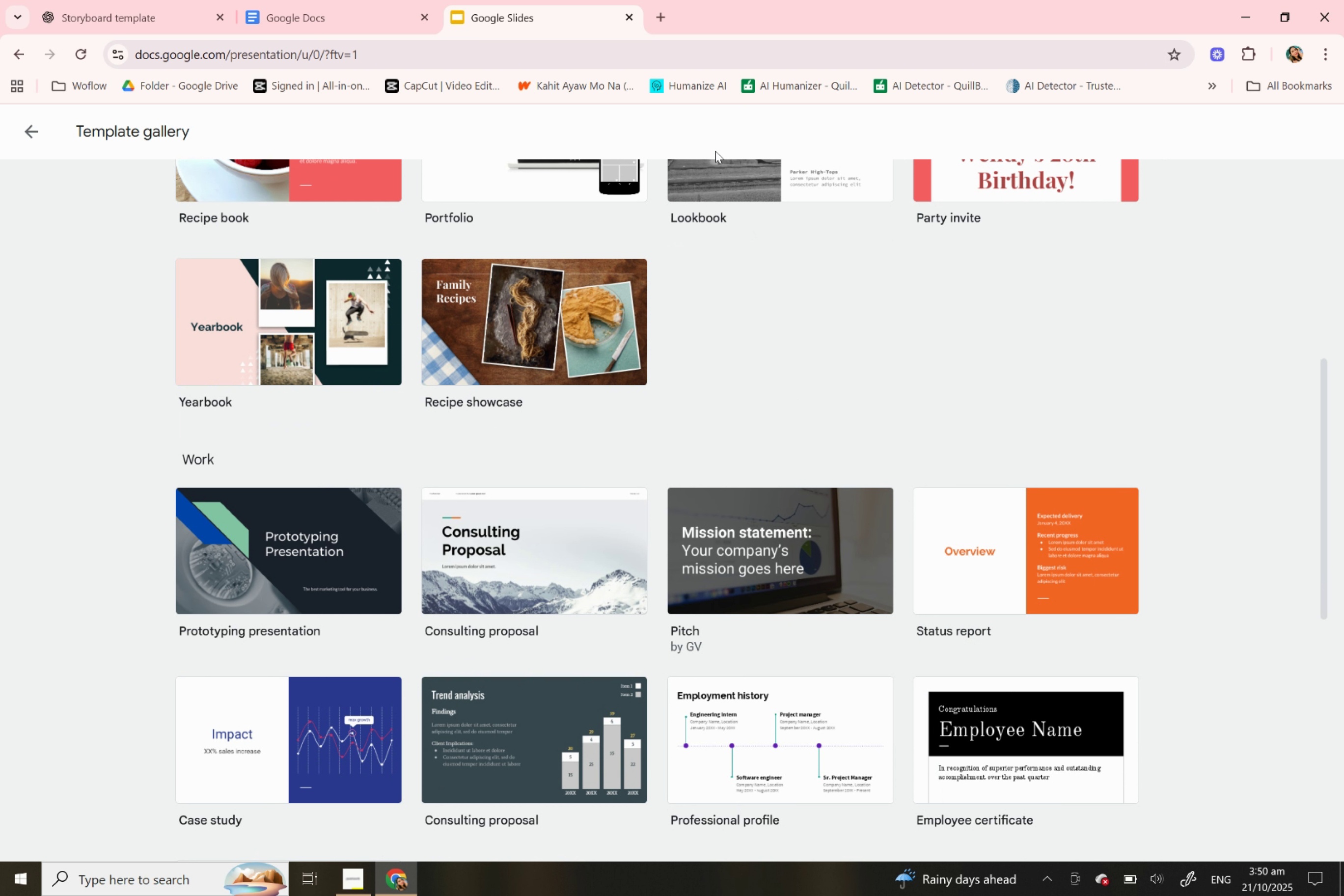 
scroll: coordinate [578, 208], scroll_direction: up, amount: 11.0
 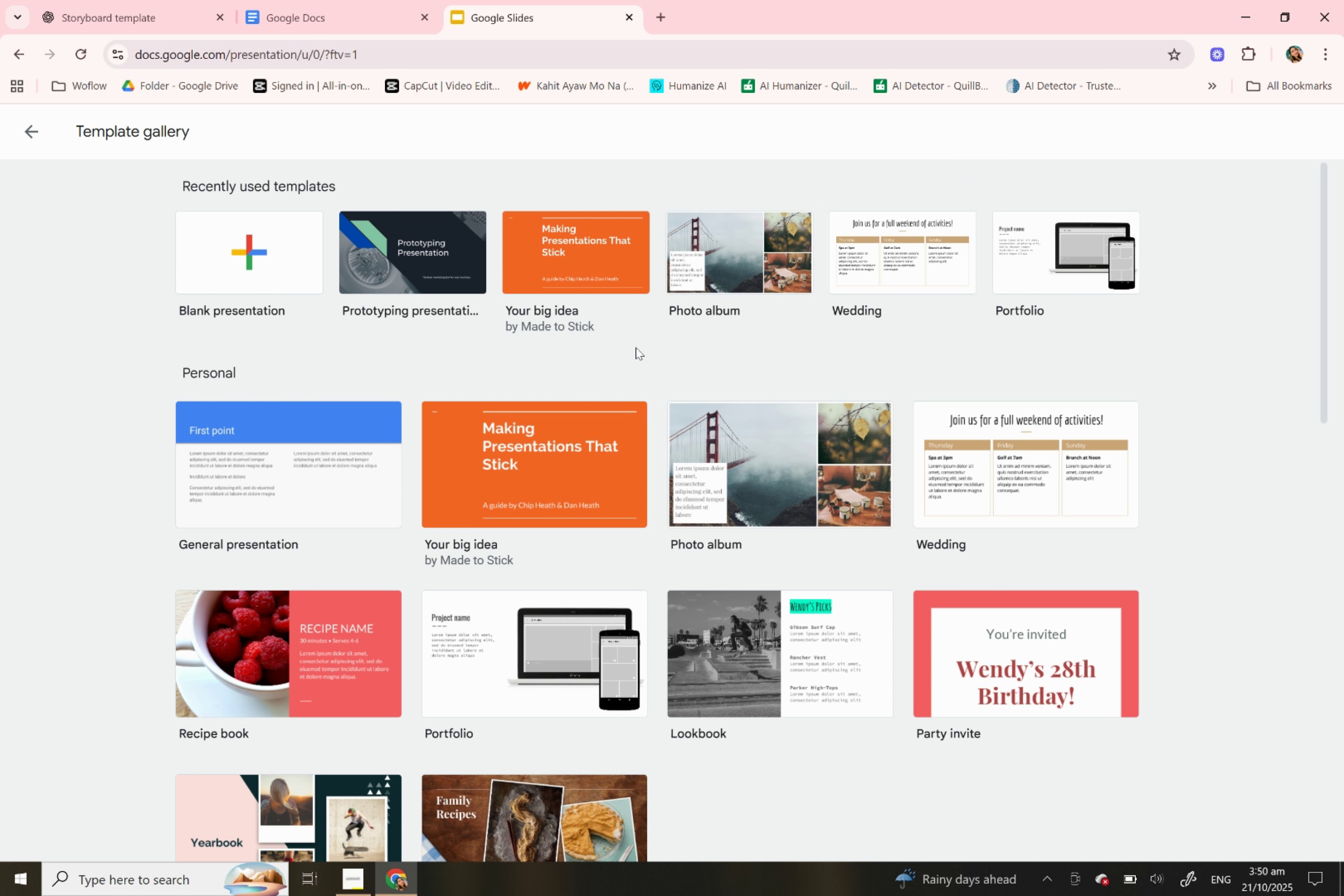 
scroll: coordinate [626, 354], scroll_direction: down, amount: 12.0
 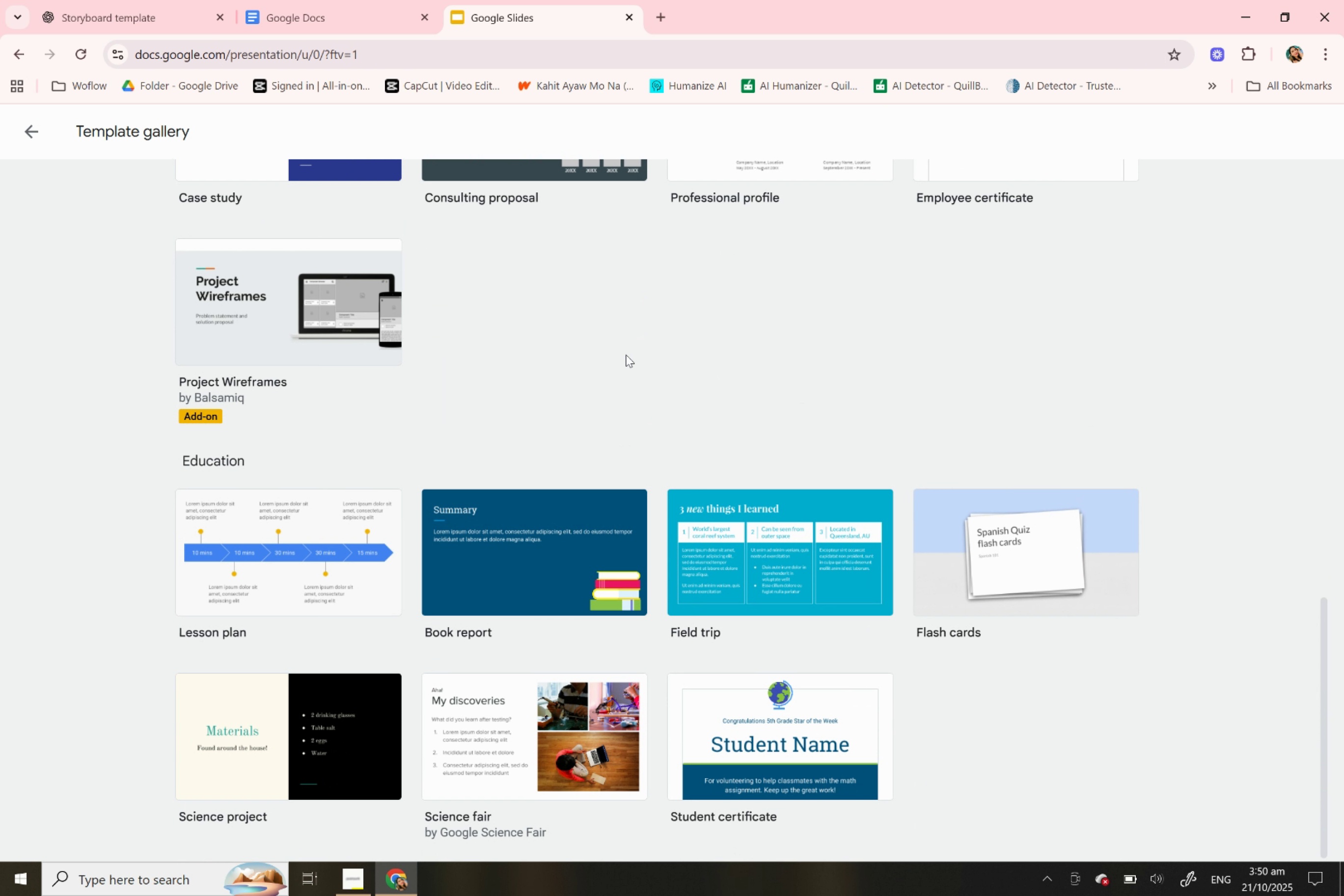 
scroll: coordinate [628, 376], scroll_direction: up, amount: 10.0
 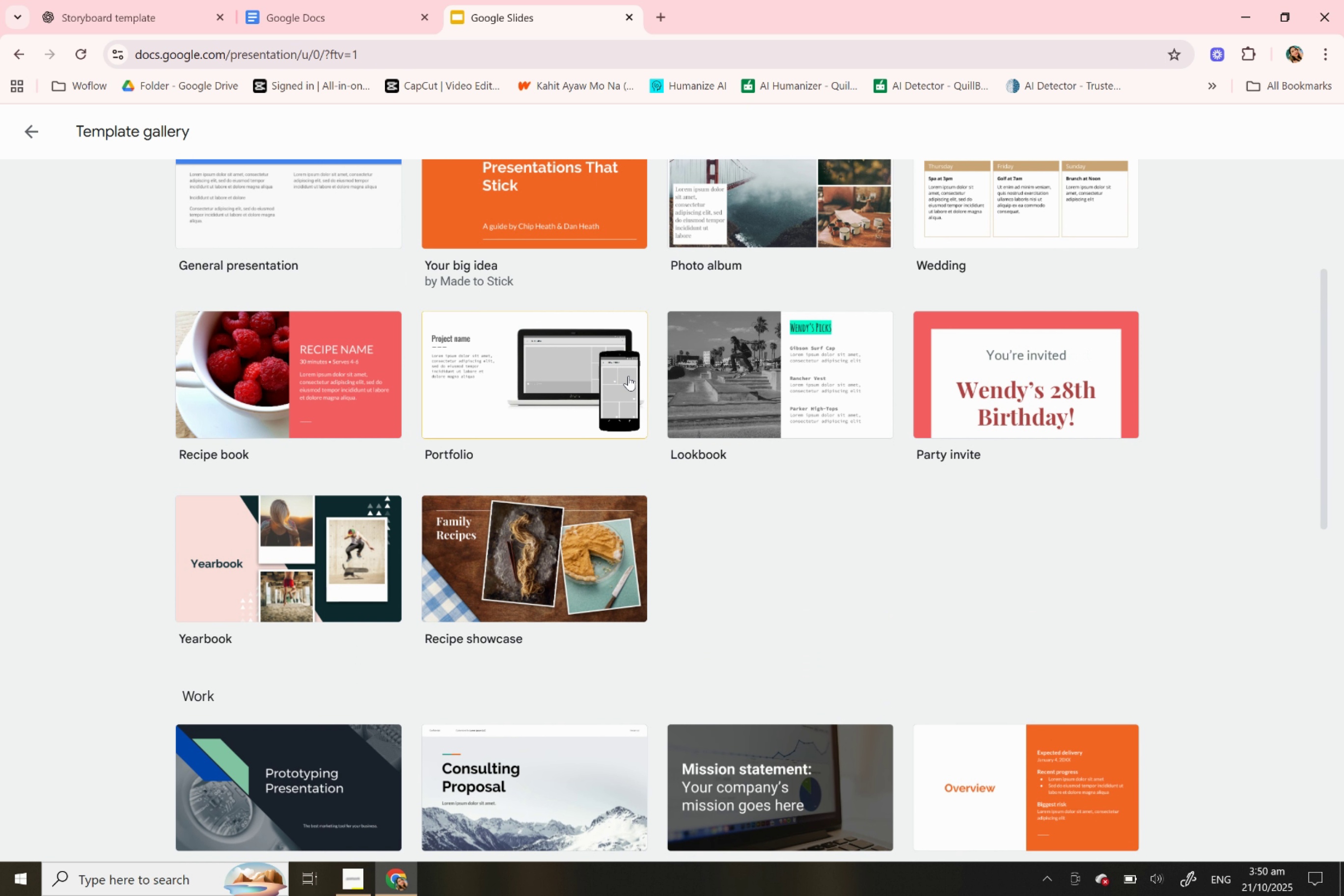 
scroll: coordinate [628, 376], scroll_direction: up, amount: 2.0
 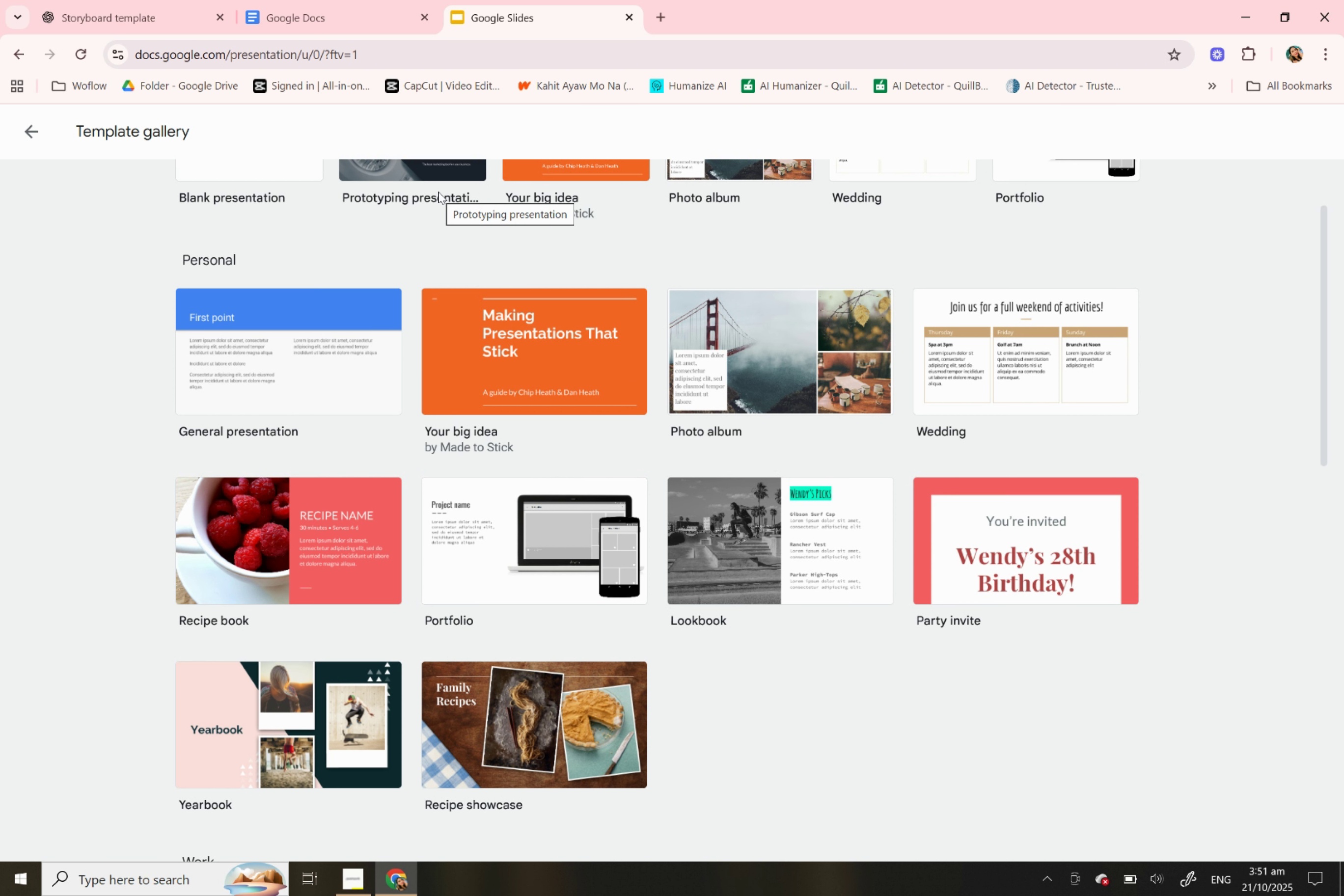 
wait(10.06)
 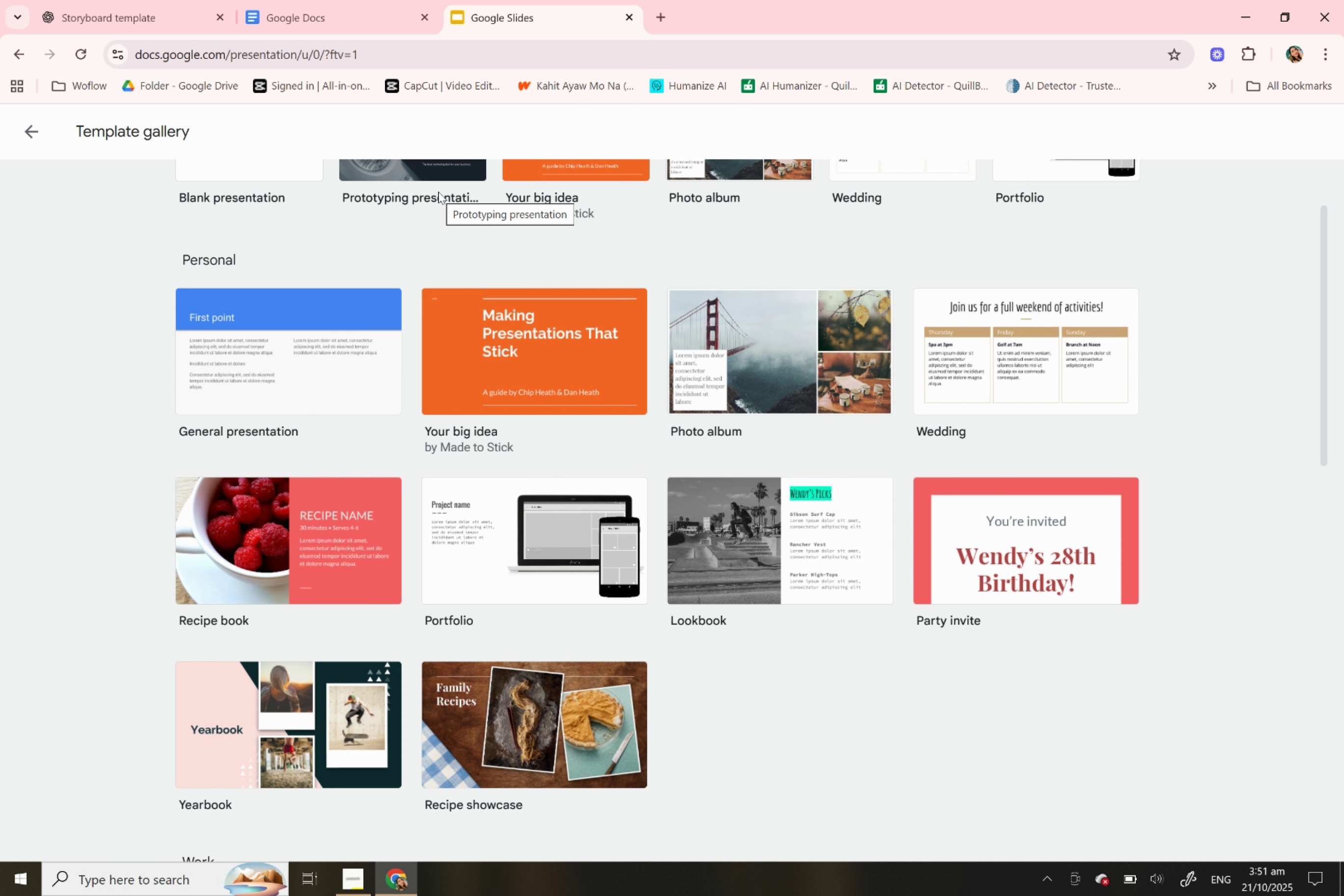 
scroll: coordinate [437, 191], scroll_direction: up, amount: 2.0
 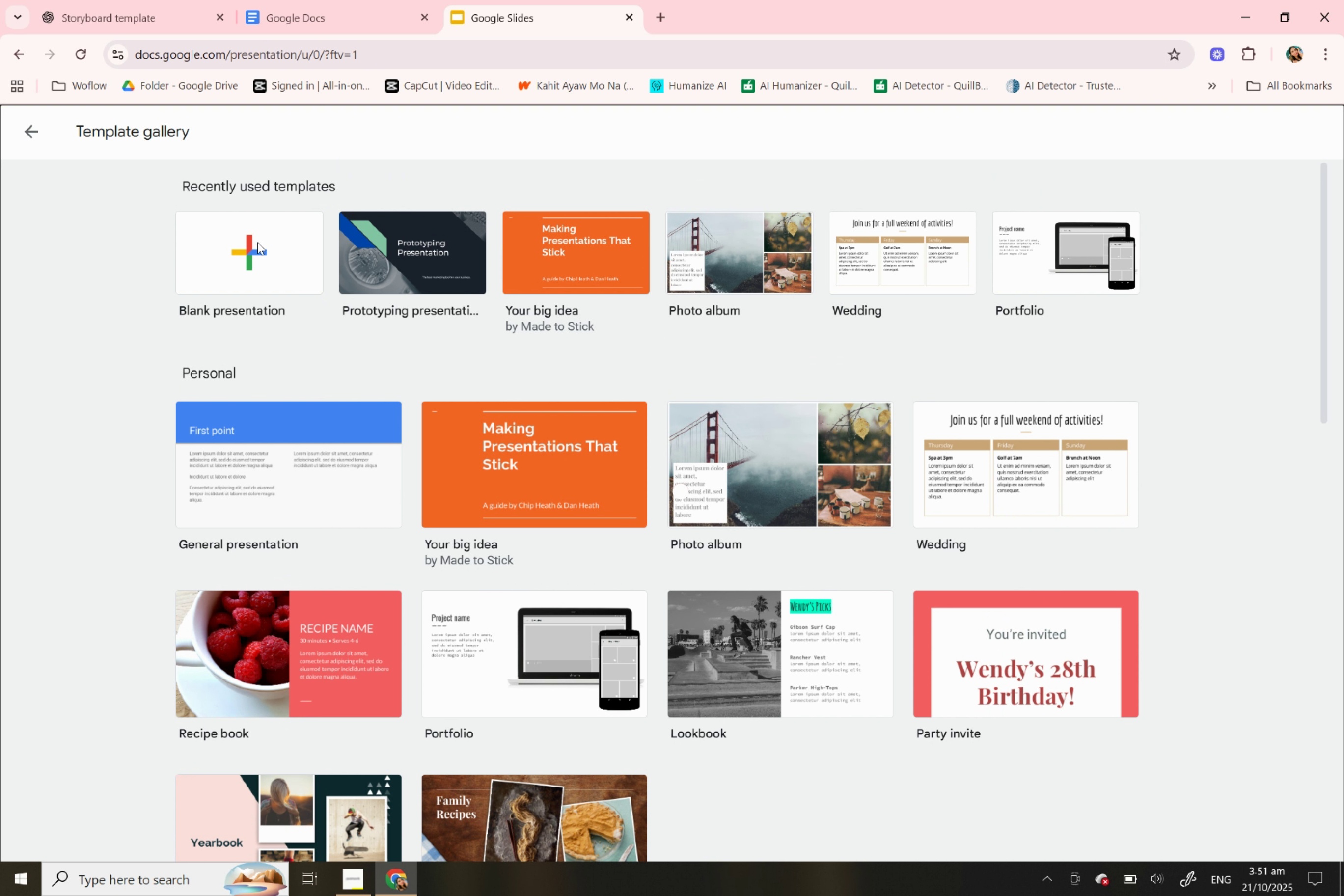 
left_click([257, 242])
 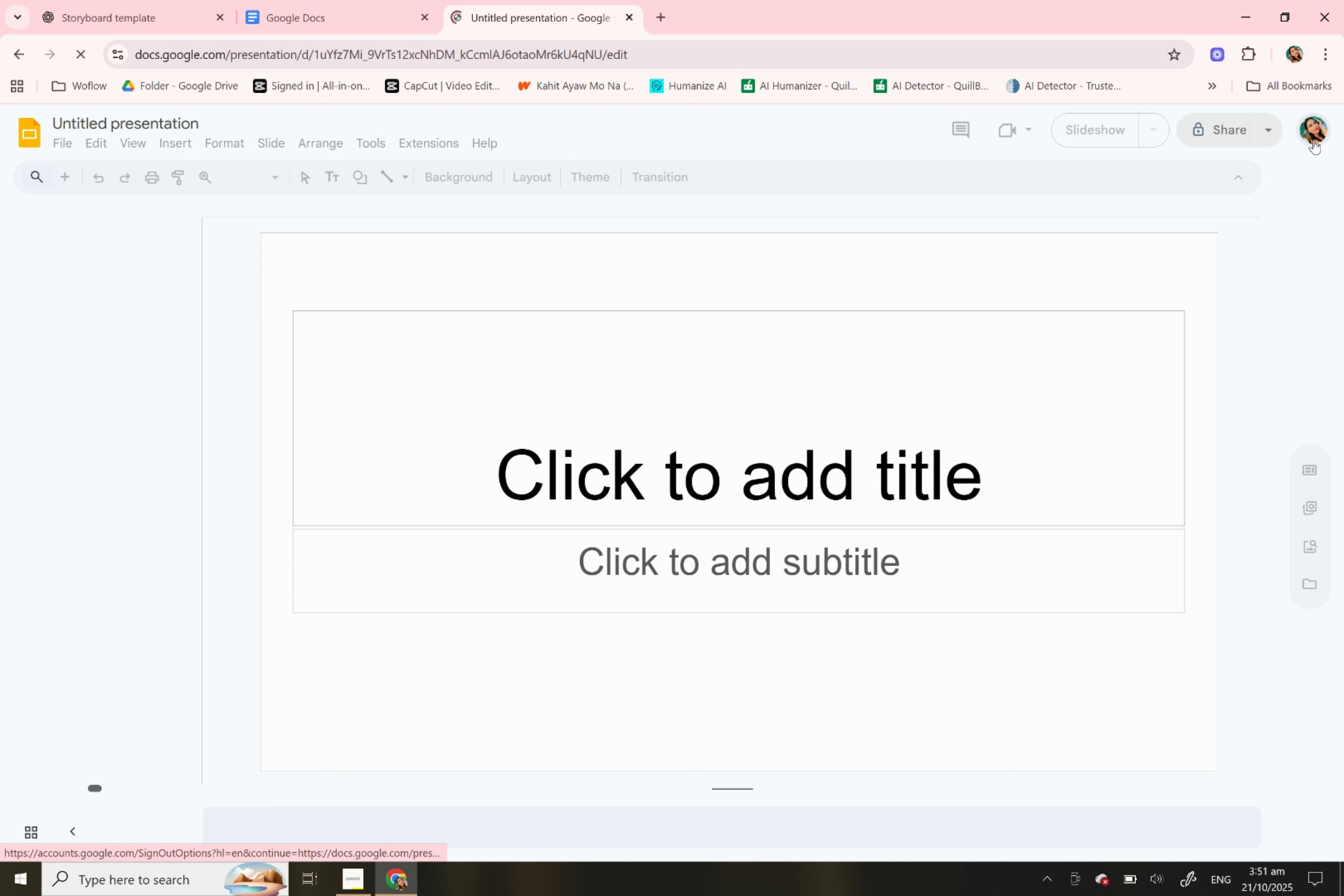 
wait(9.76)
 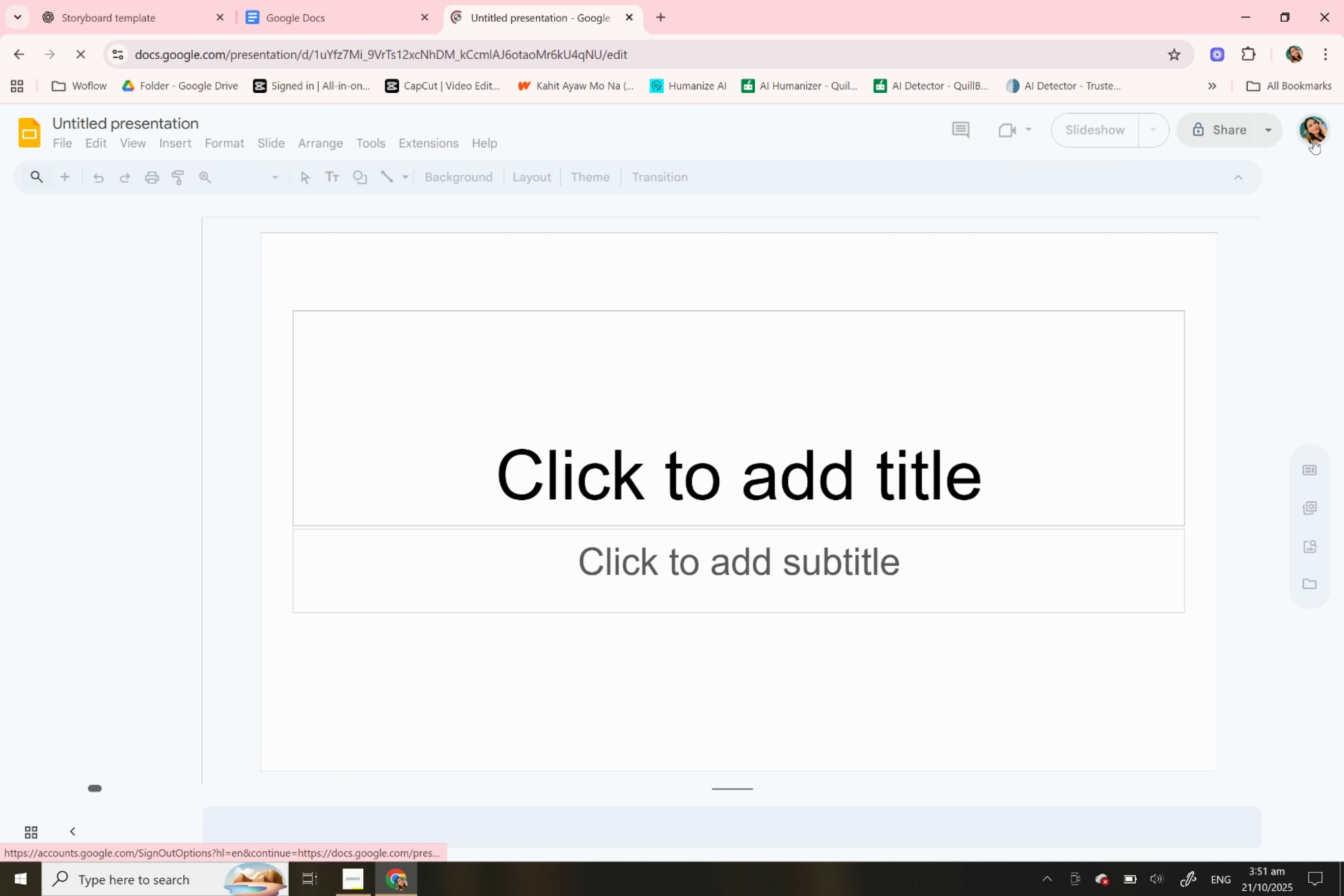 
scroll: coordinate [1157, 575], scroll_direction: down, amount: 13.0
 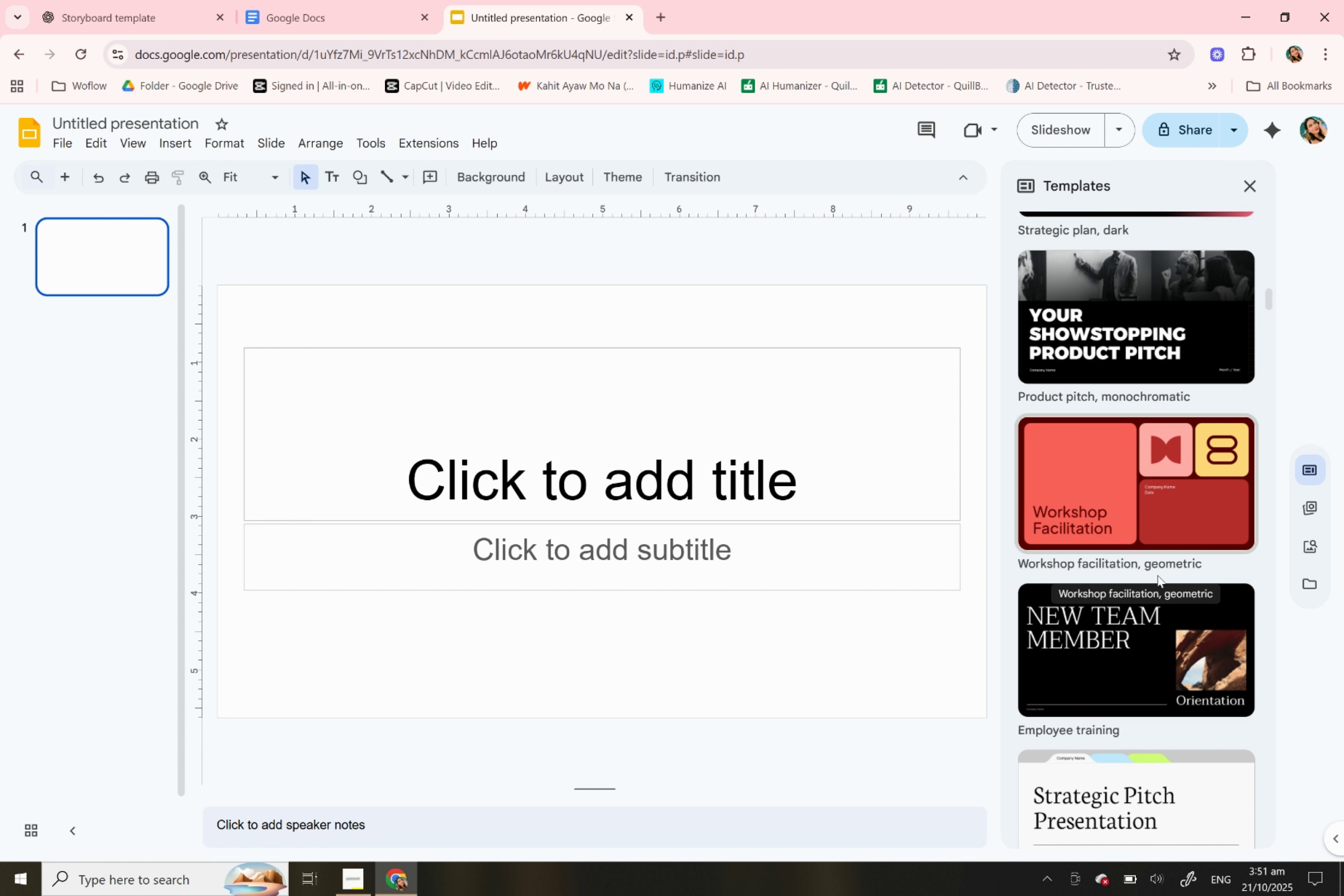 
scroll: coordinate [1157, 575], scroll_direction: down, amount: 14.0
 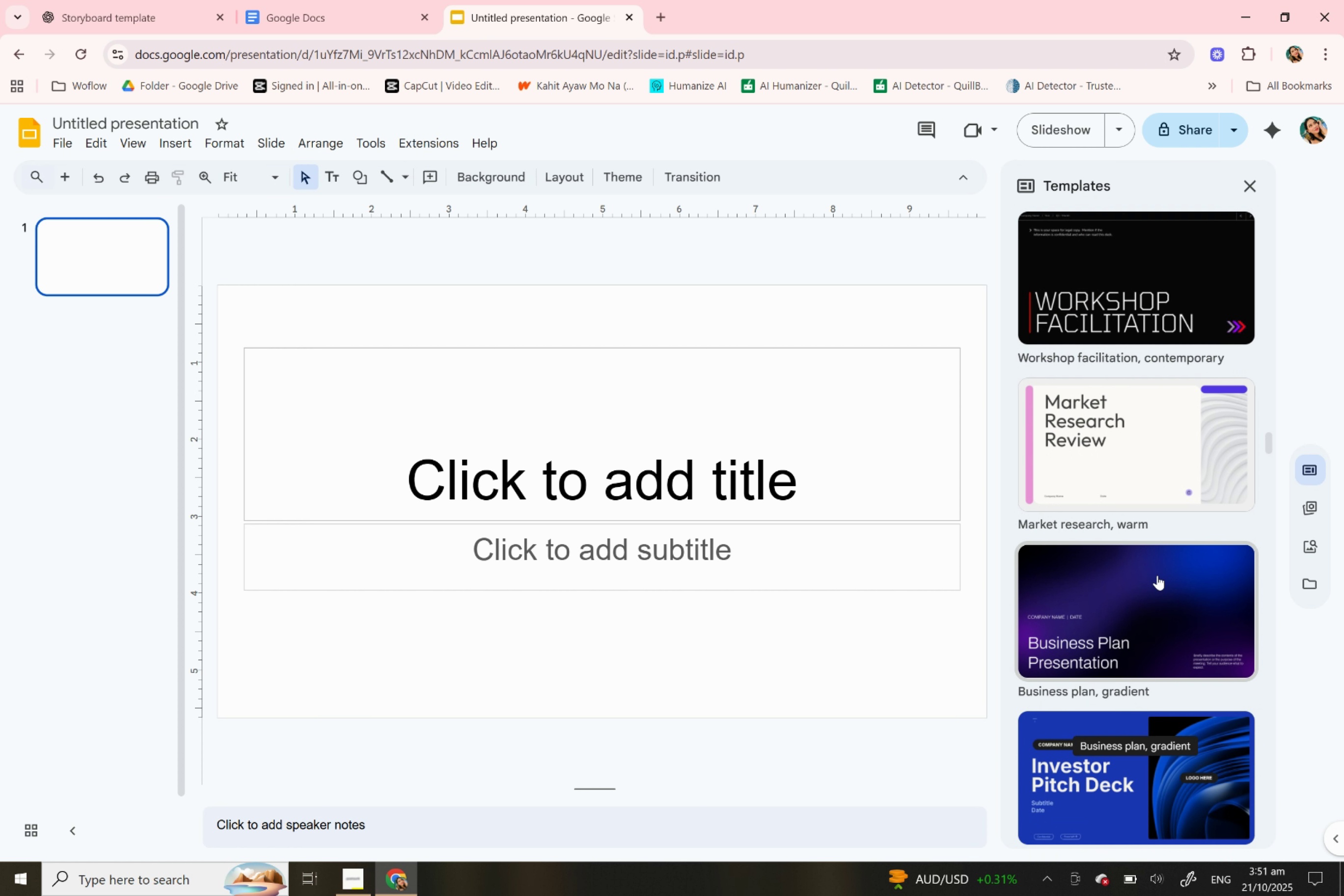 
scroll: coordinate [1156, 577], scroll_direction: down, amount: 11.0
 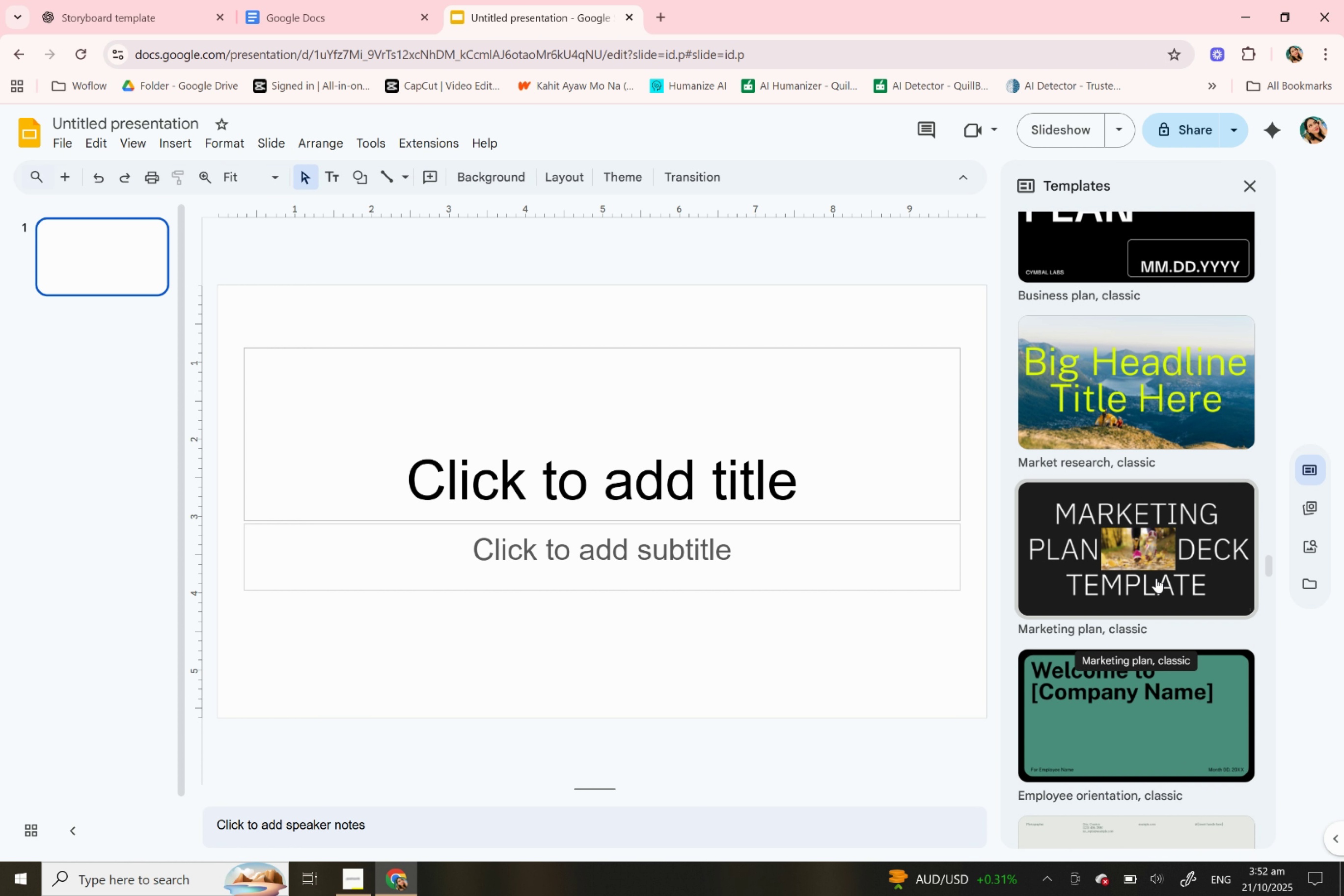 
scroll: coordinate [1084, 476], scroll_direction: down, amount: 11.0
 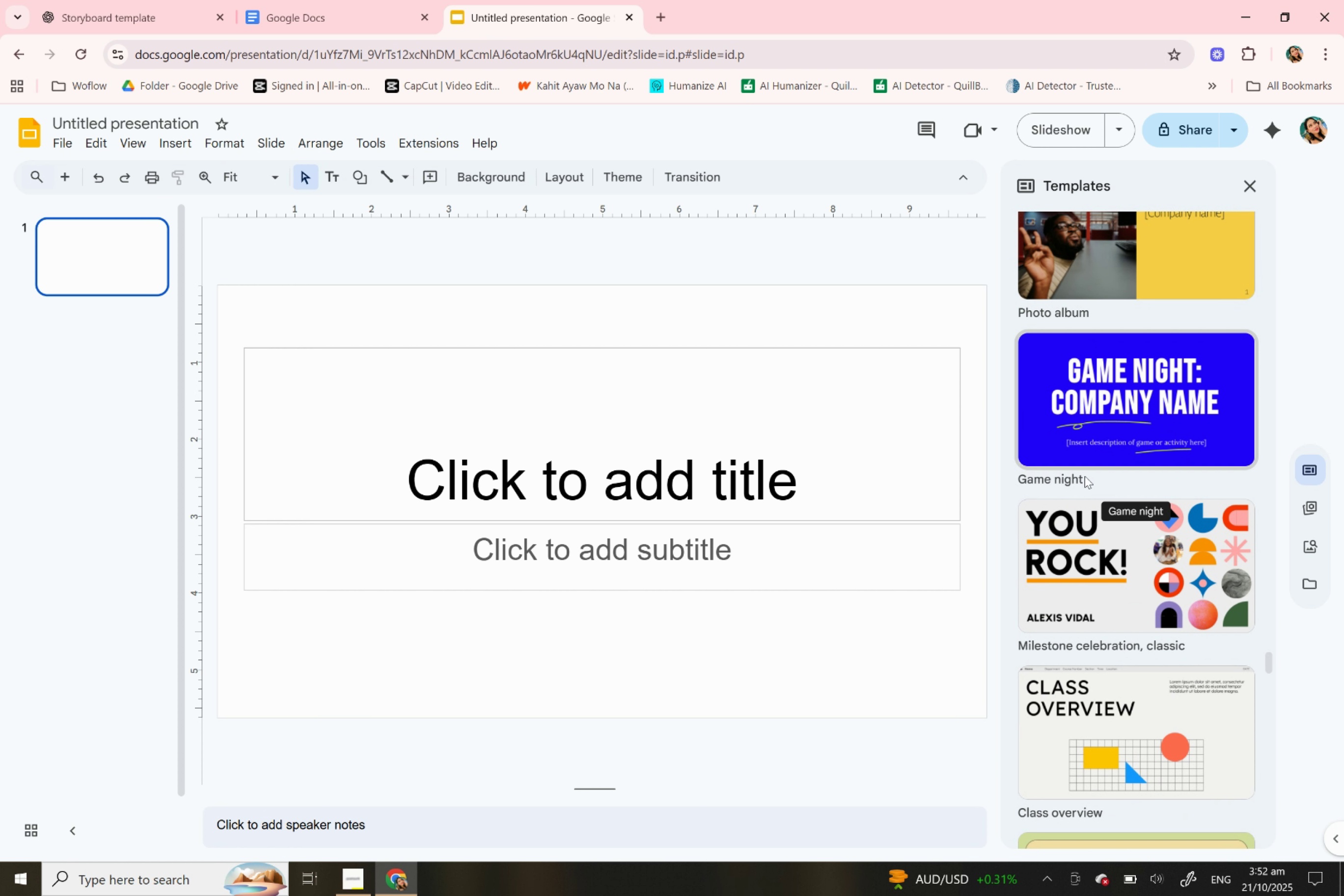 
scroll: coordinate [1084, 476], scroll_direction: down, amount: 15.0
 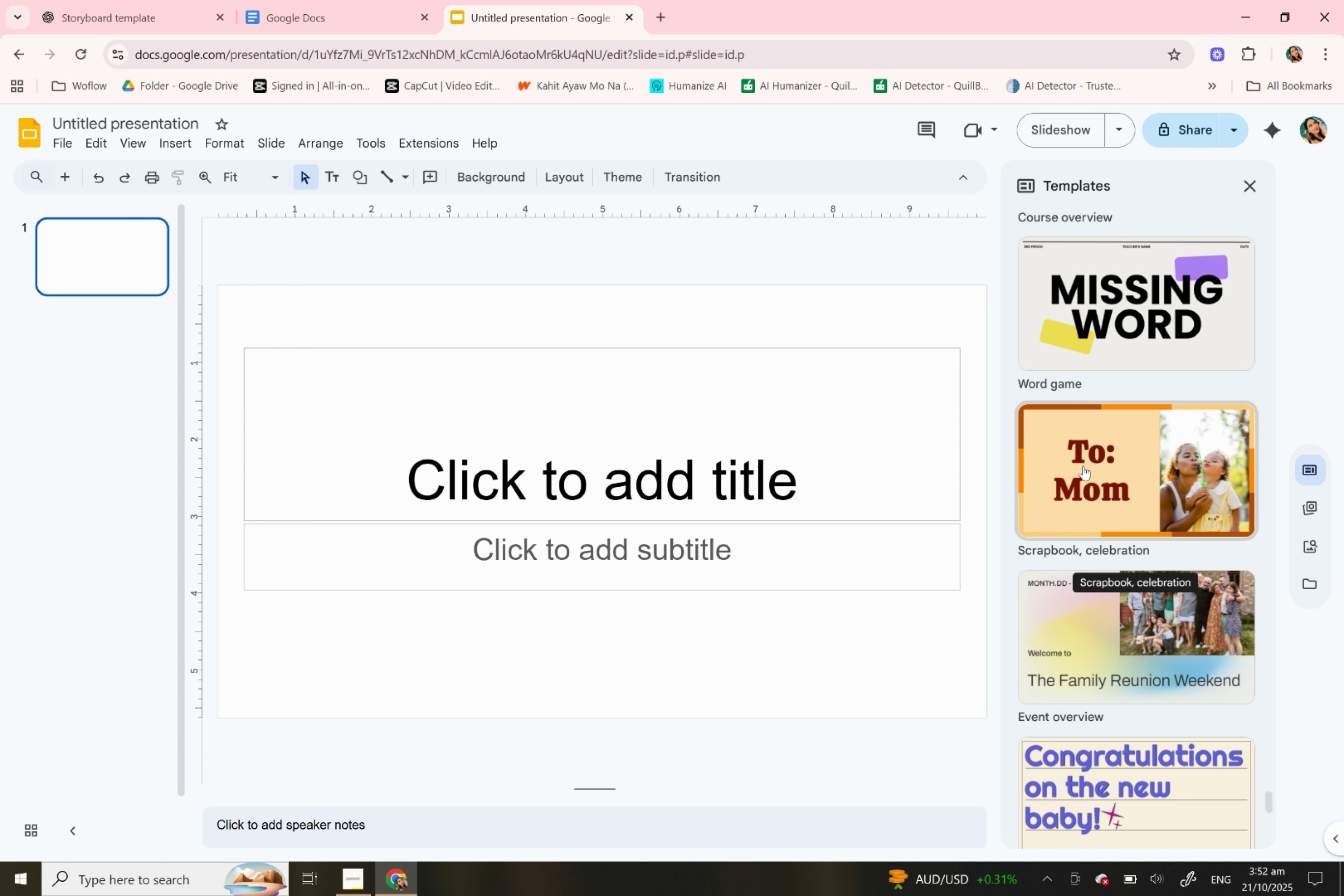 
scroll: coordinate [1078, 458], scroll_direction: down, amount: 13.0
 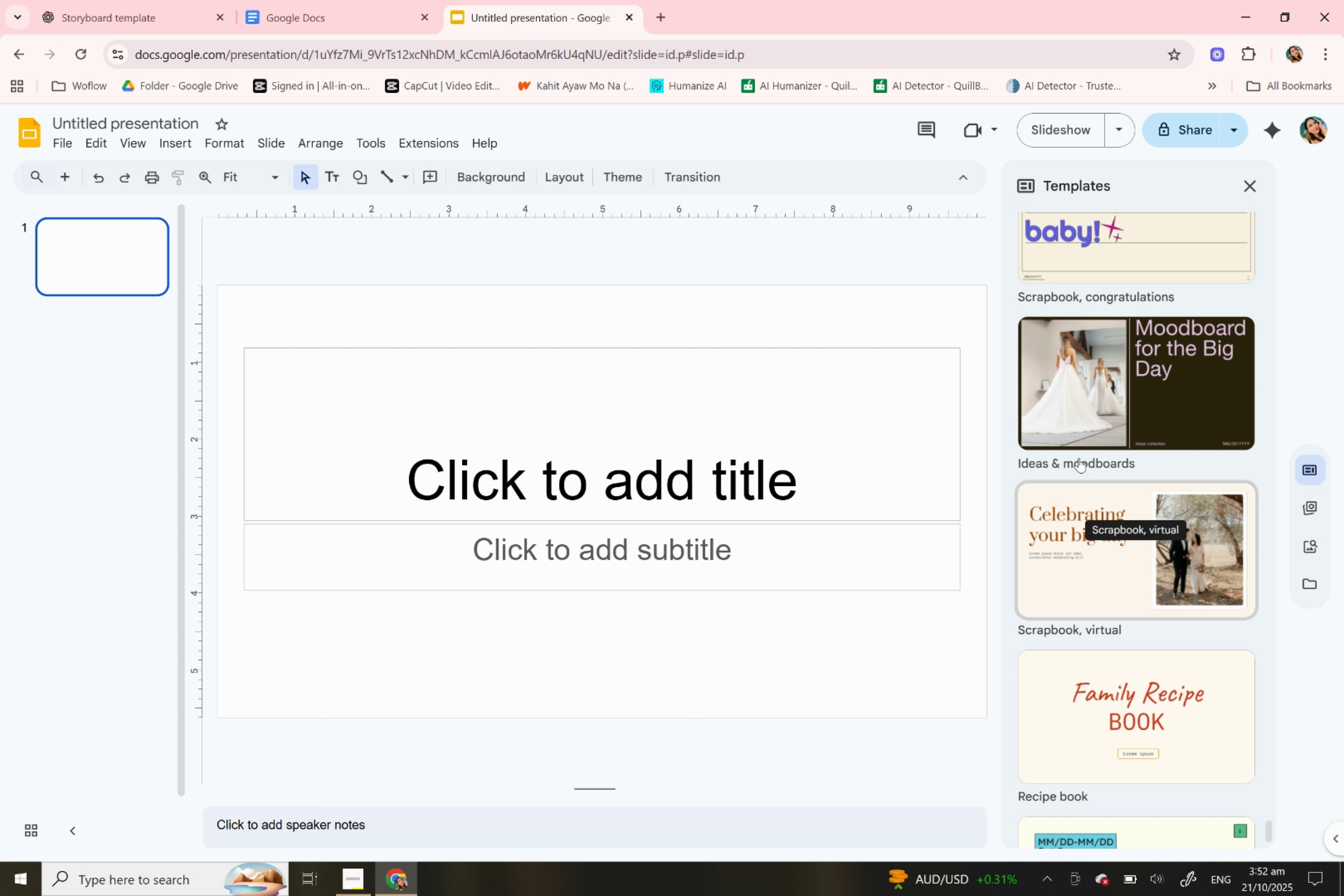 
scroll: coordinate [1071, 465], scroll_direction: up, amount: 42.0
 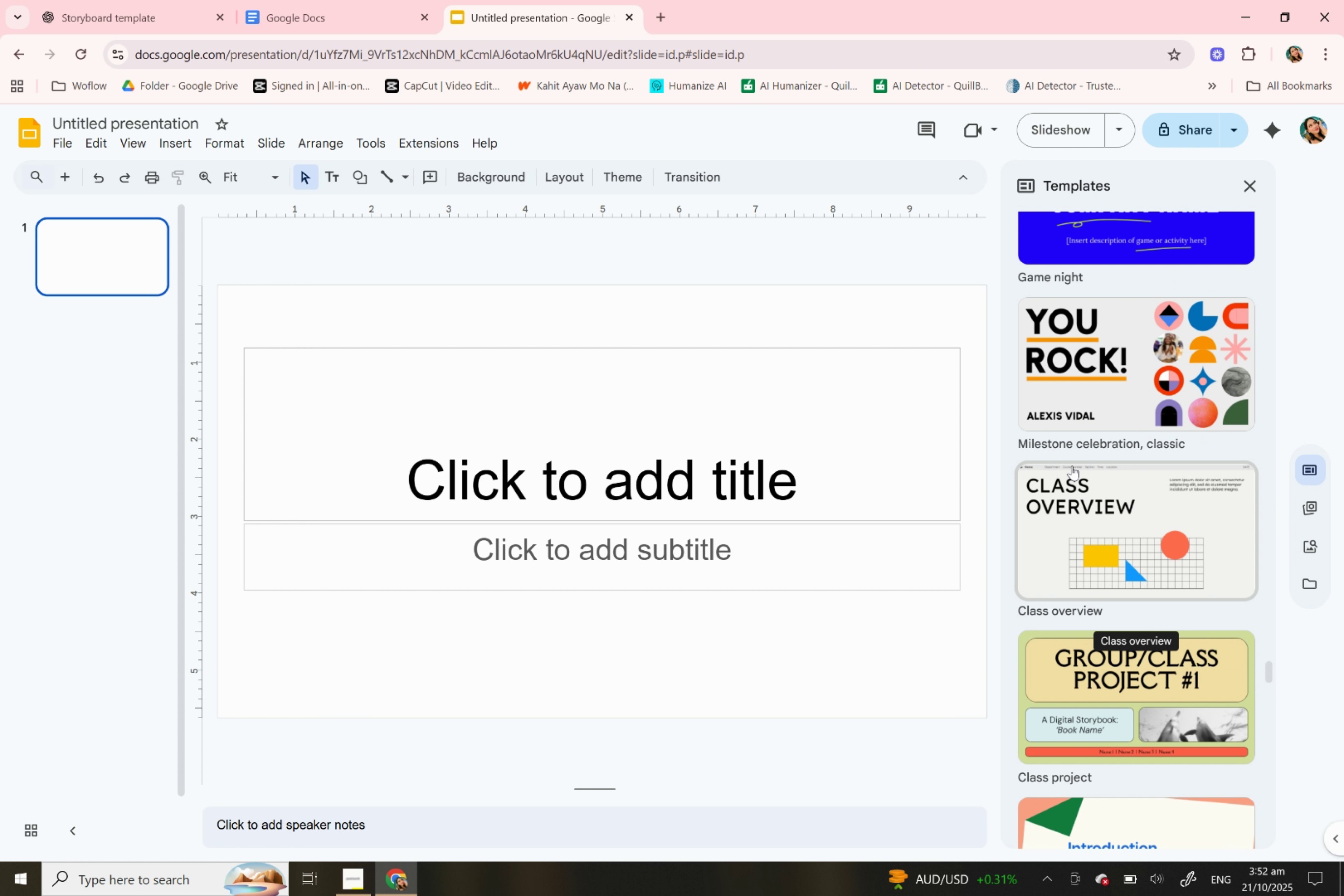 
scroll: coordinate [1071, 465], scroll_direction: down, amount: 3.0
 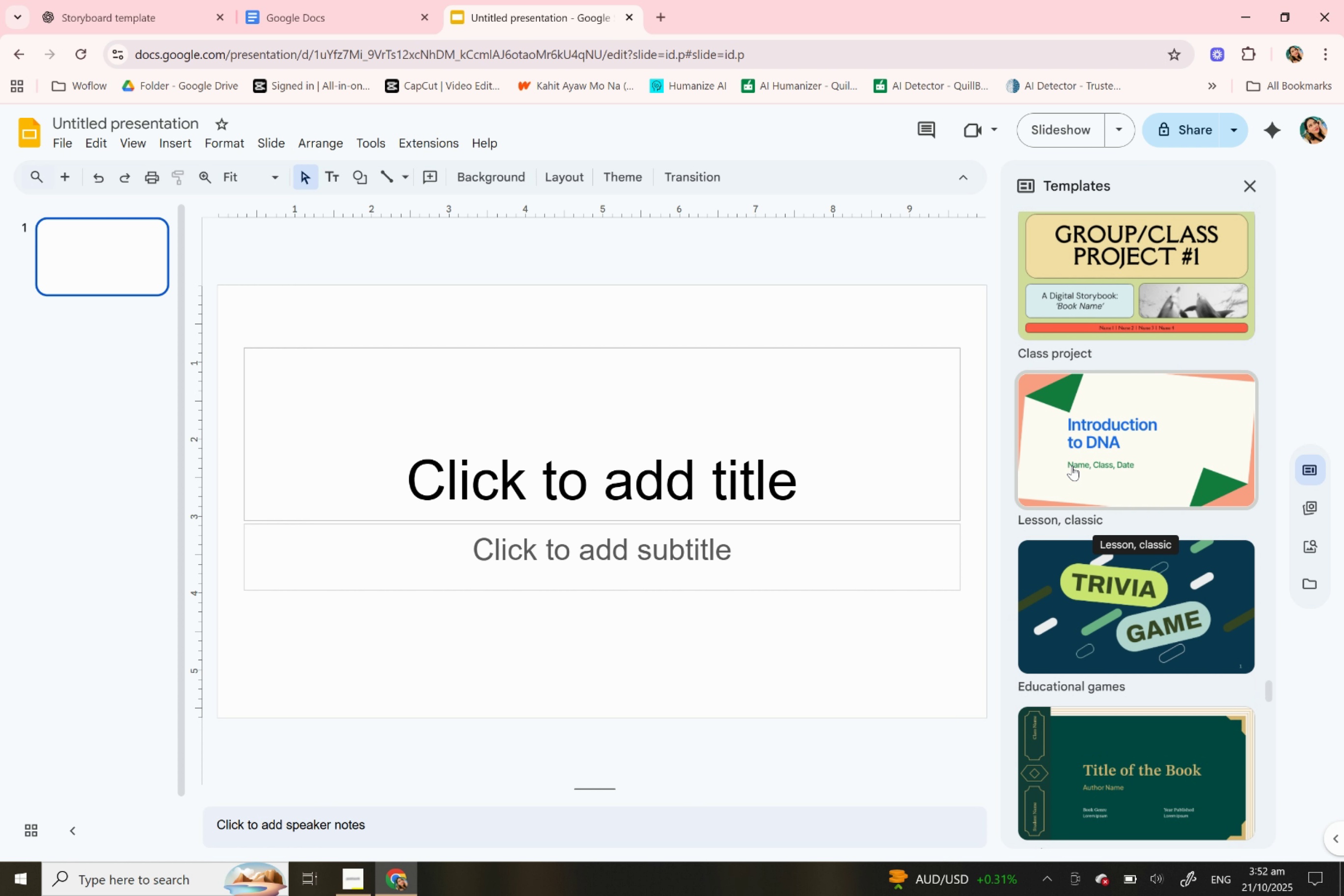 
scroll: coordinate [1071, 465], scroll_direction: up, amount: 19.0
 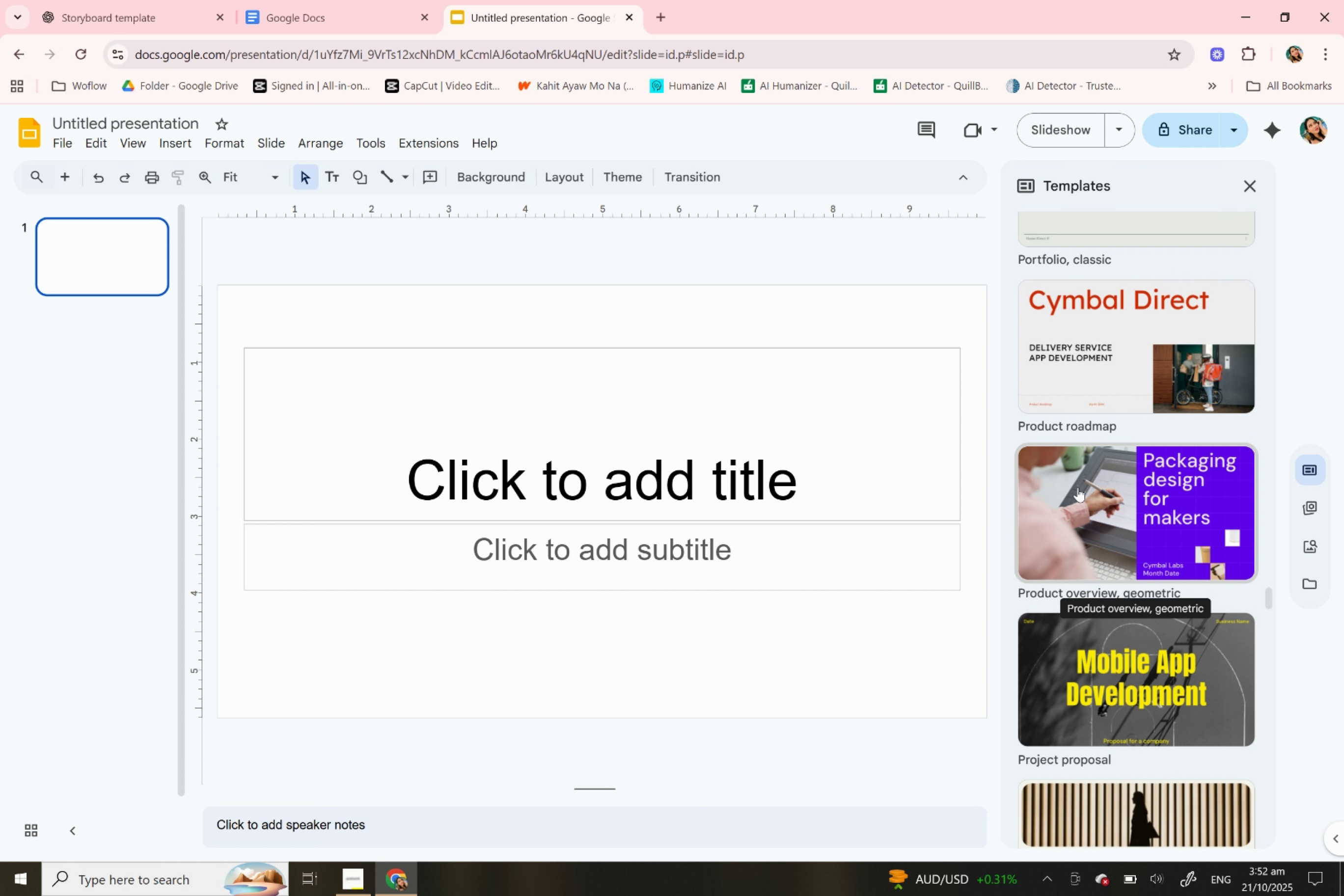 
wait(6.23)
 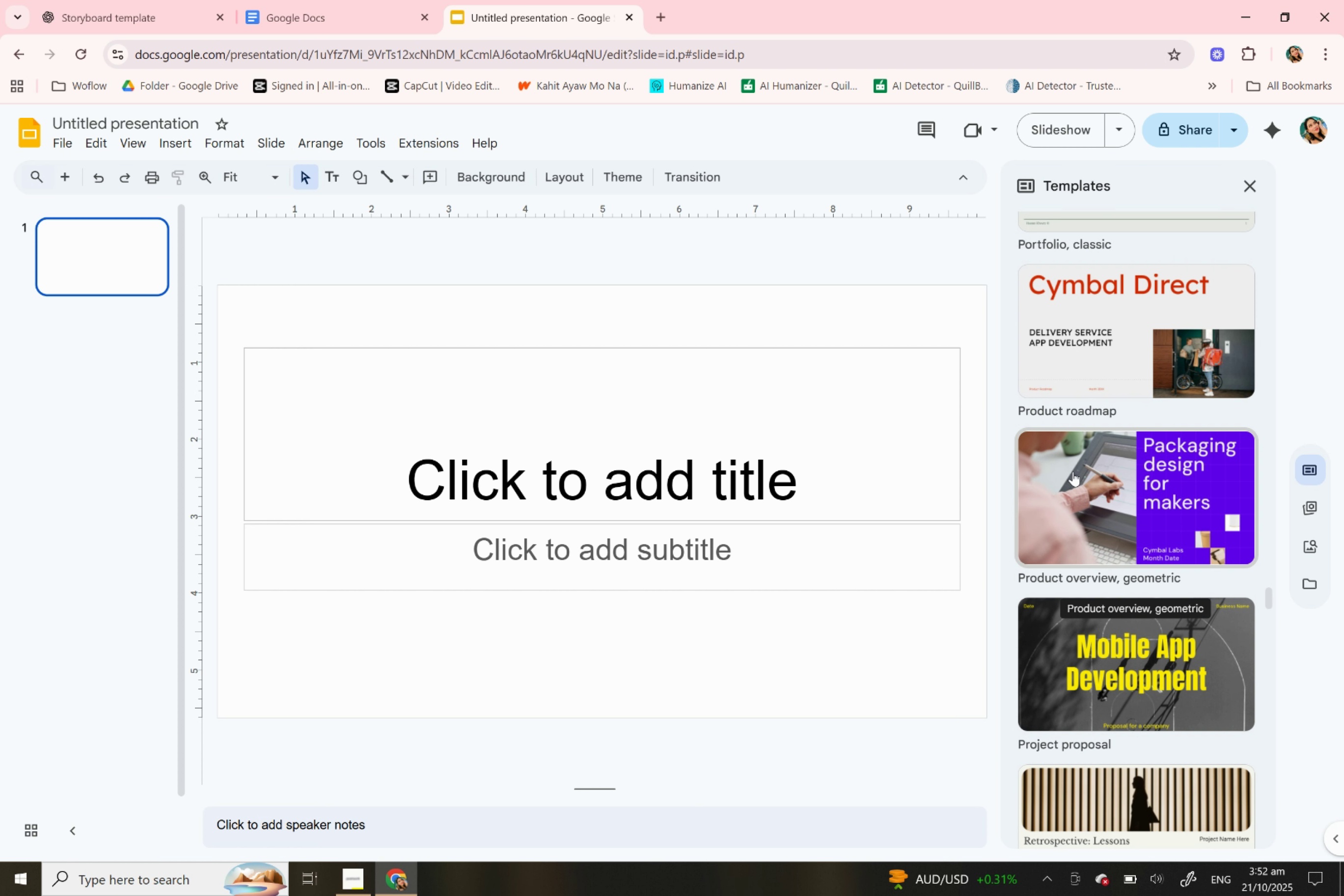 
scroll: coordinate [1077, 487], scroll_direction: up, amount: 5.0
 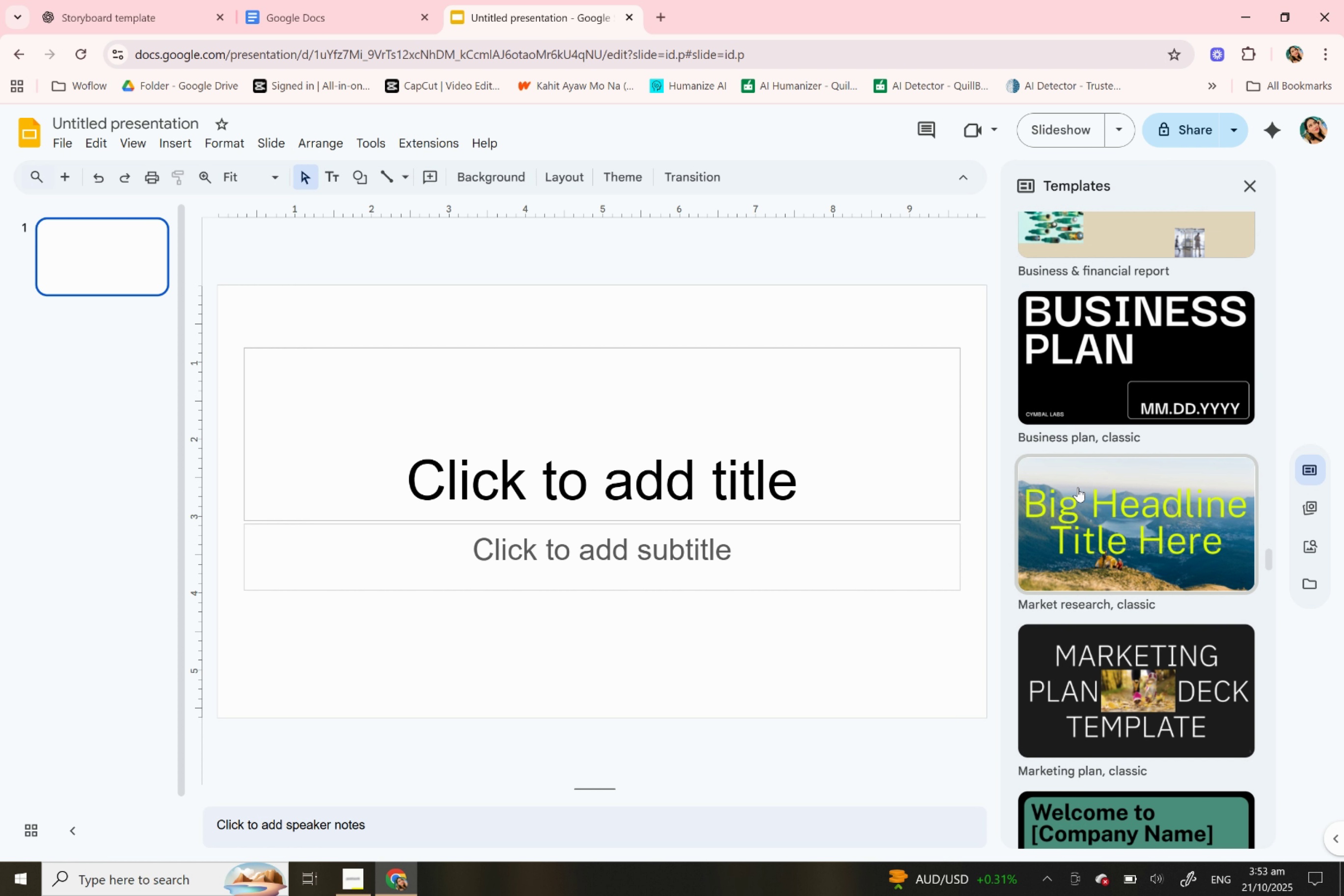 
left_click([1077, 487])
 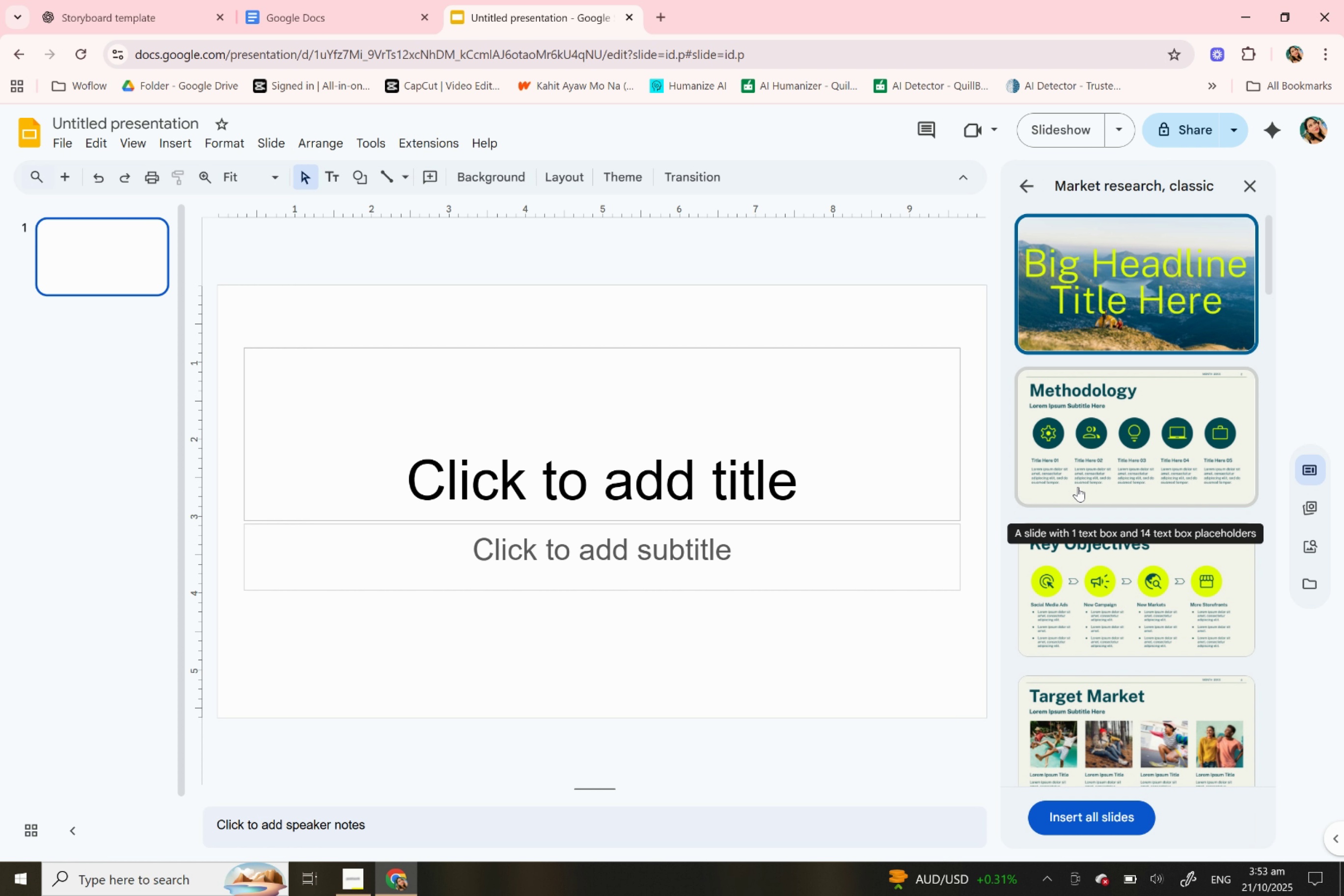 
scroll: coordinate [1077, 487], scroll_direction: up, amount: 3.0
 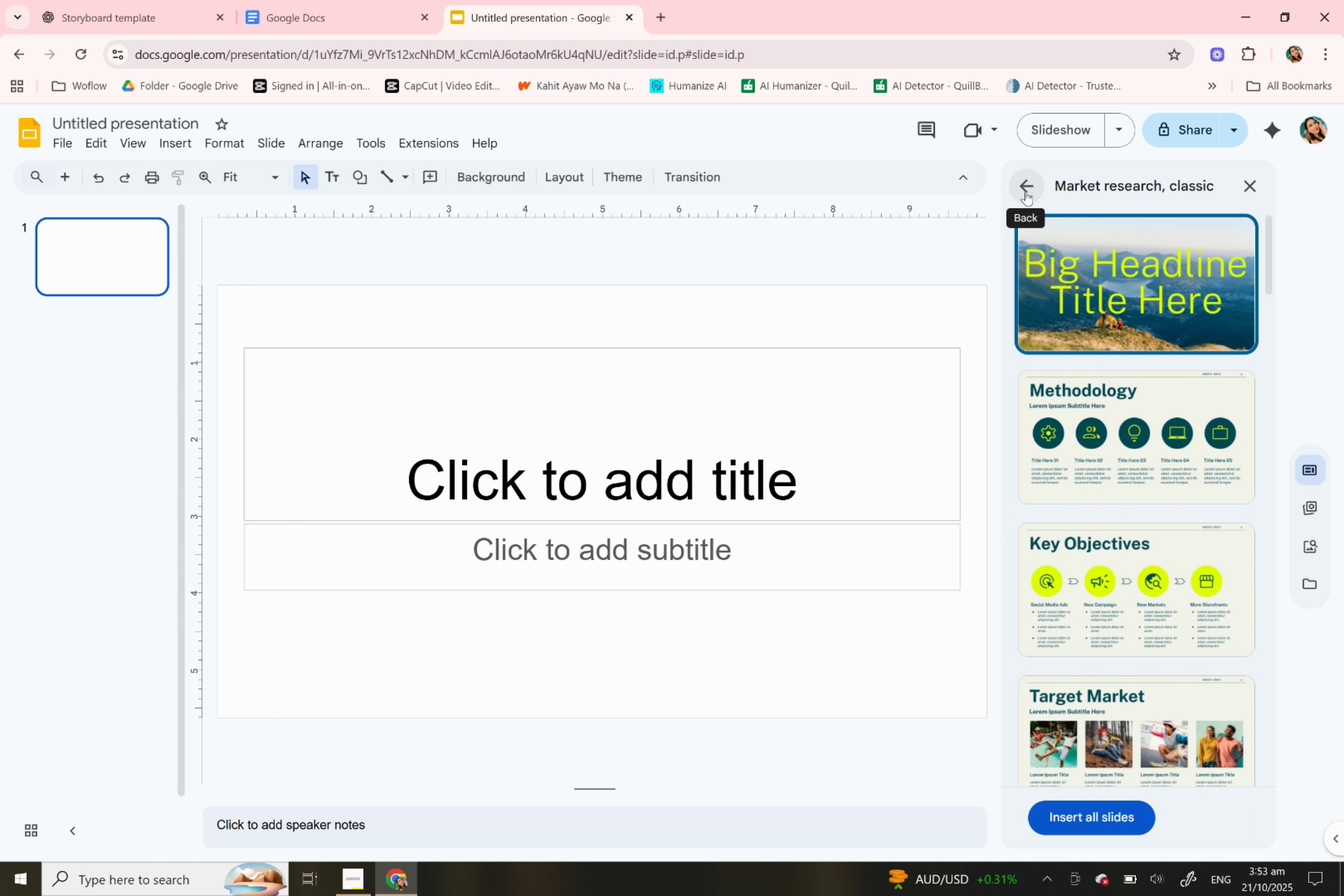 
left_click([1023, 190])
 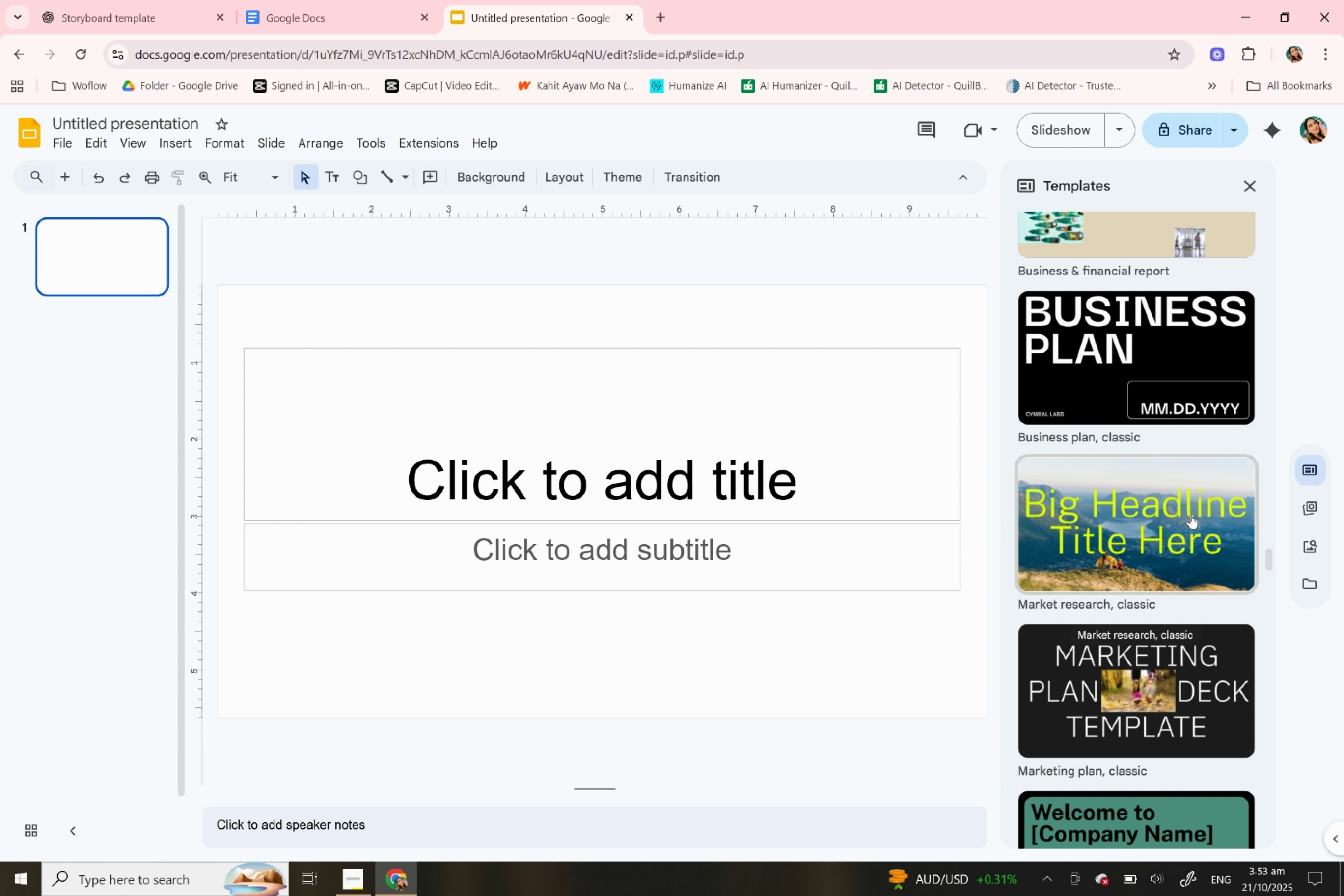 
scroll: coordinate [1190, 514], scroll_direction: up, amount: 5.0
 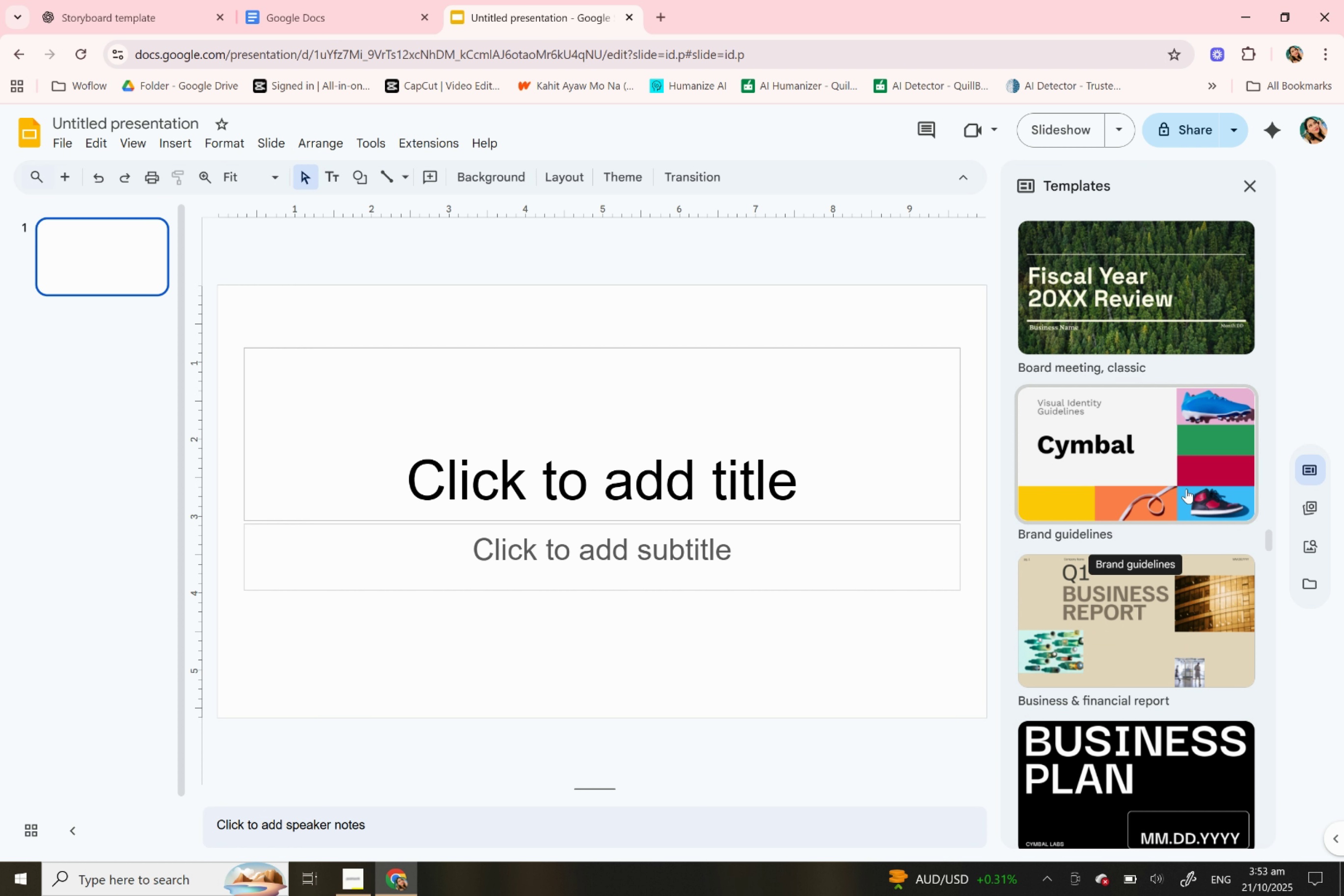 
left_click([1181, 463])
 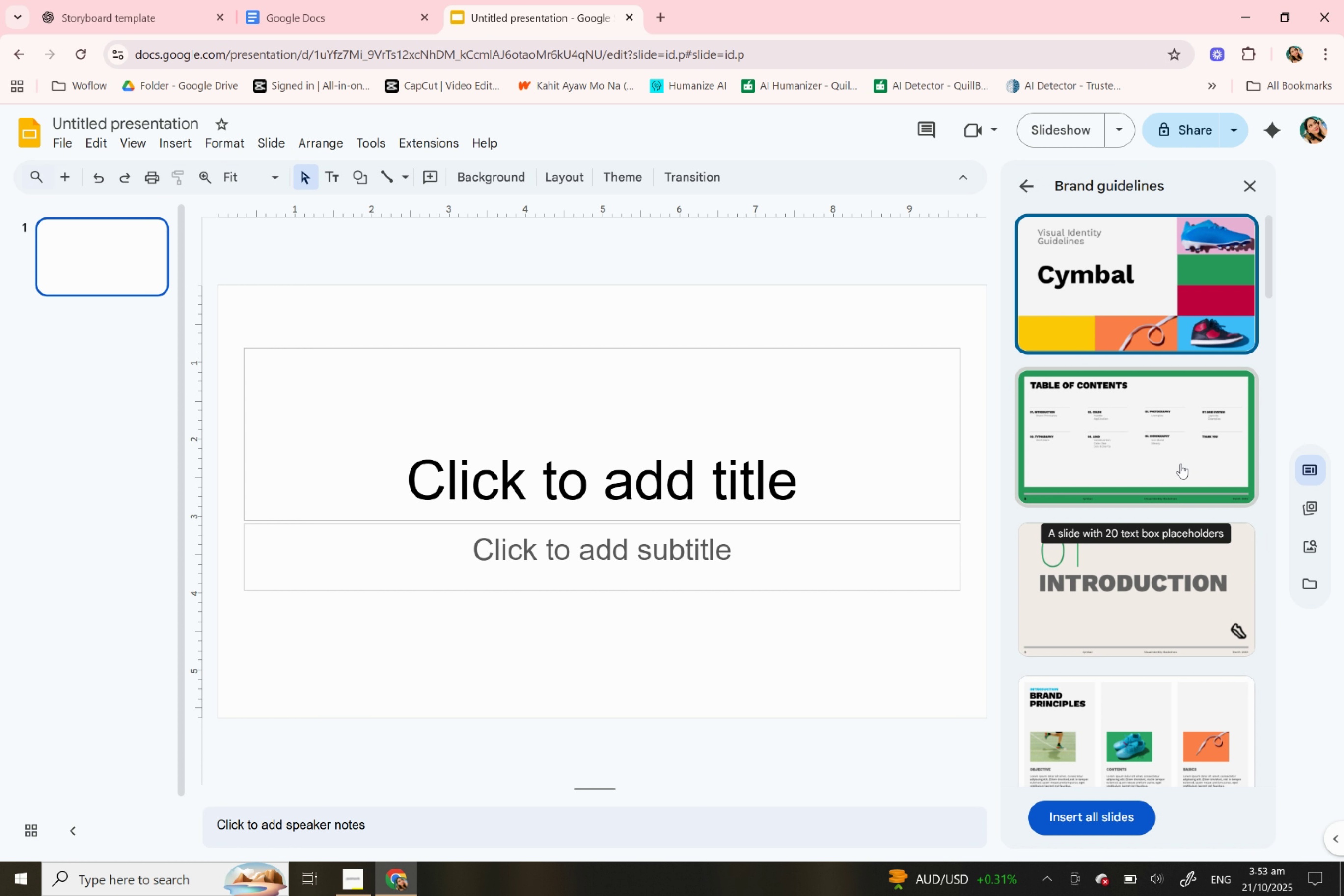 
scroll: coordinate [1180, 465], scroll_direction: down, amount: 6.0
 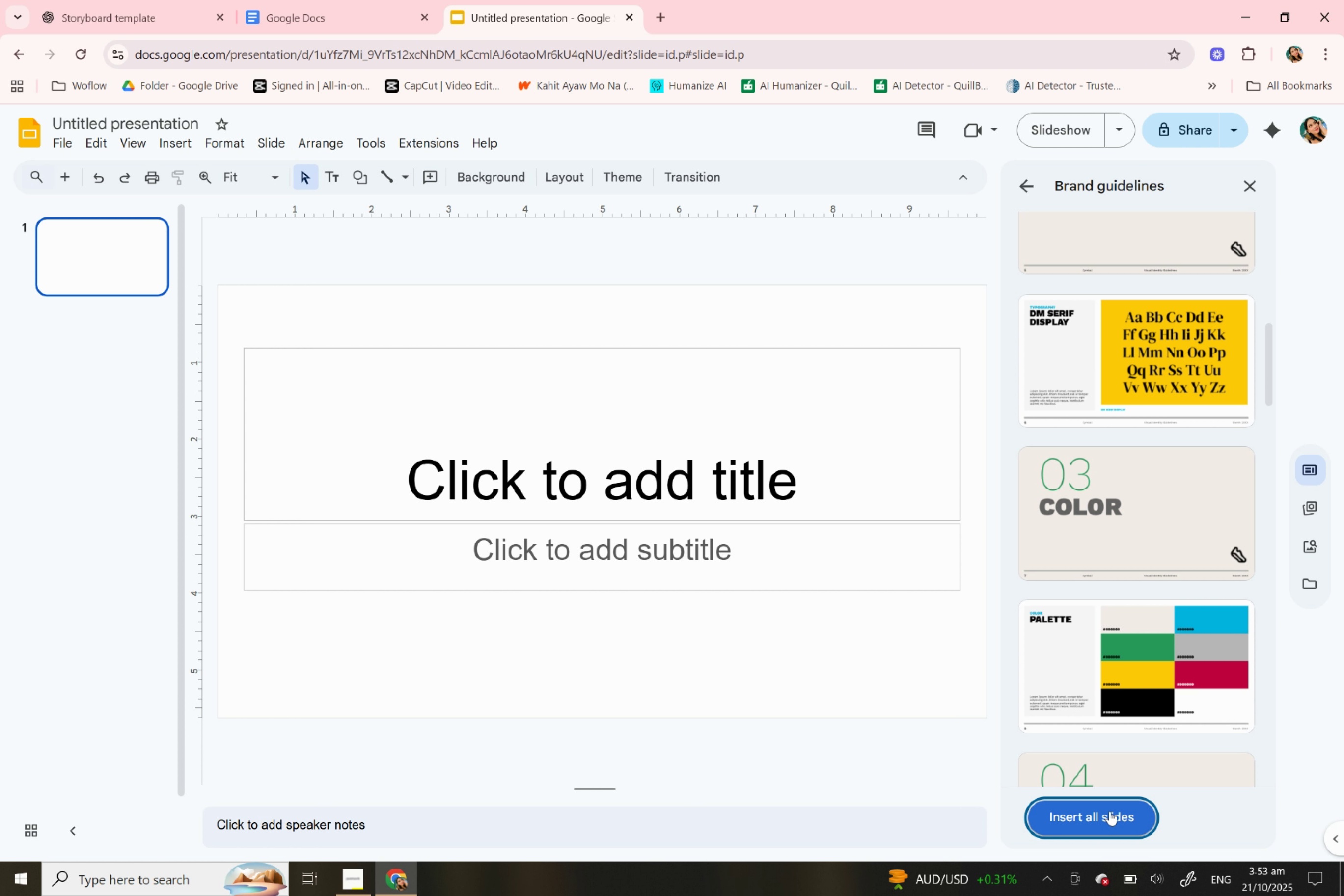 
left_click([1109, 811])
 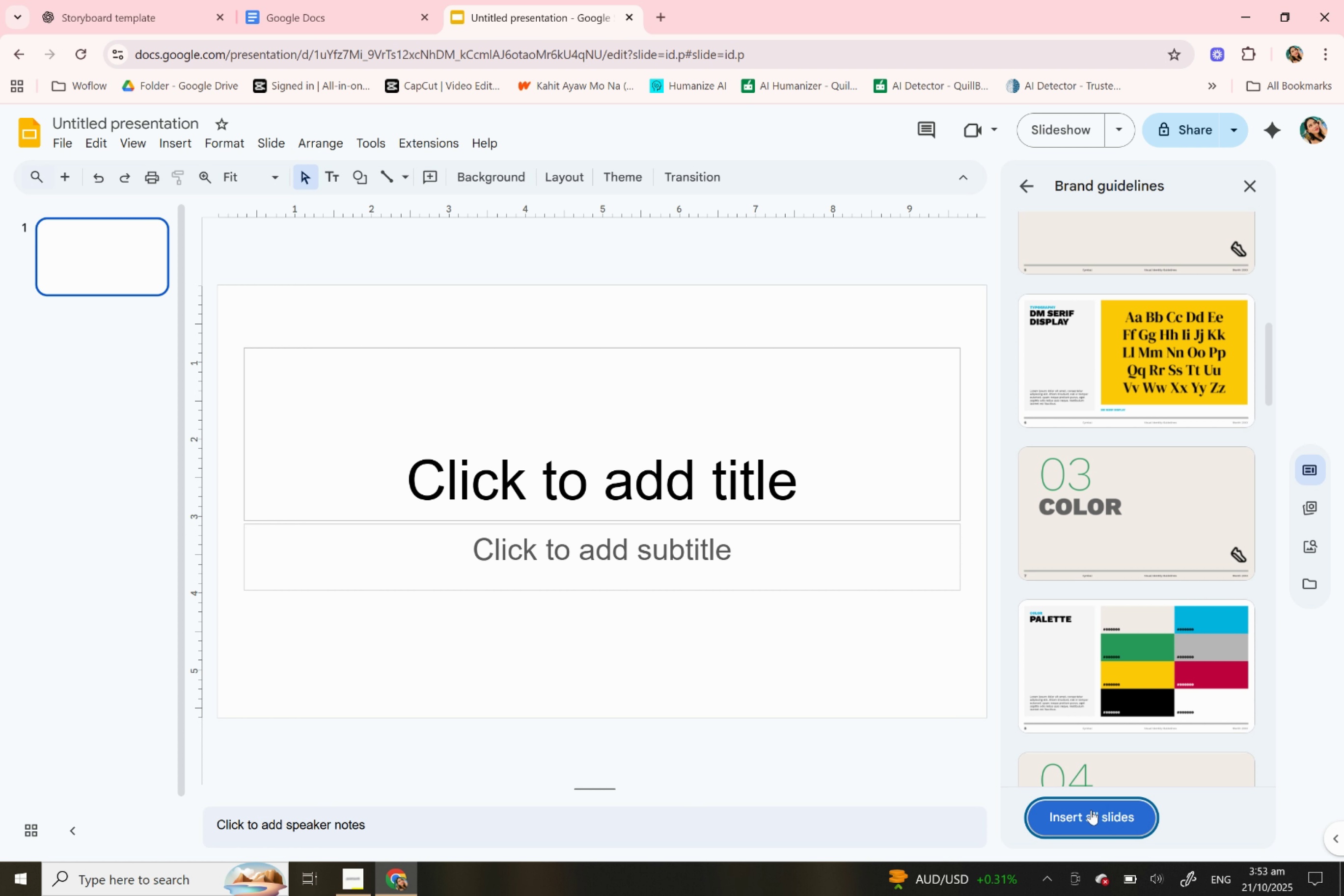 
left_click([1091, 825])
 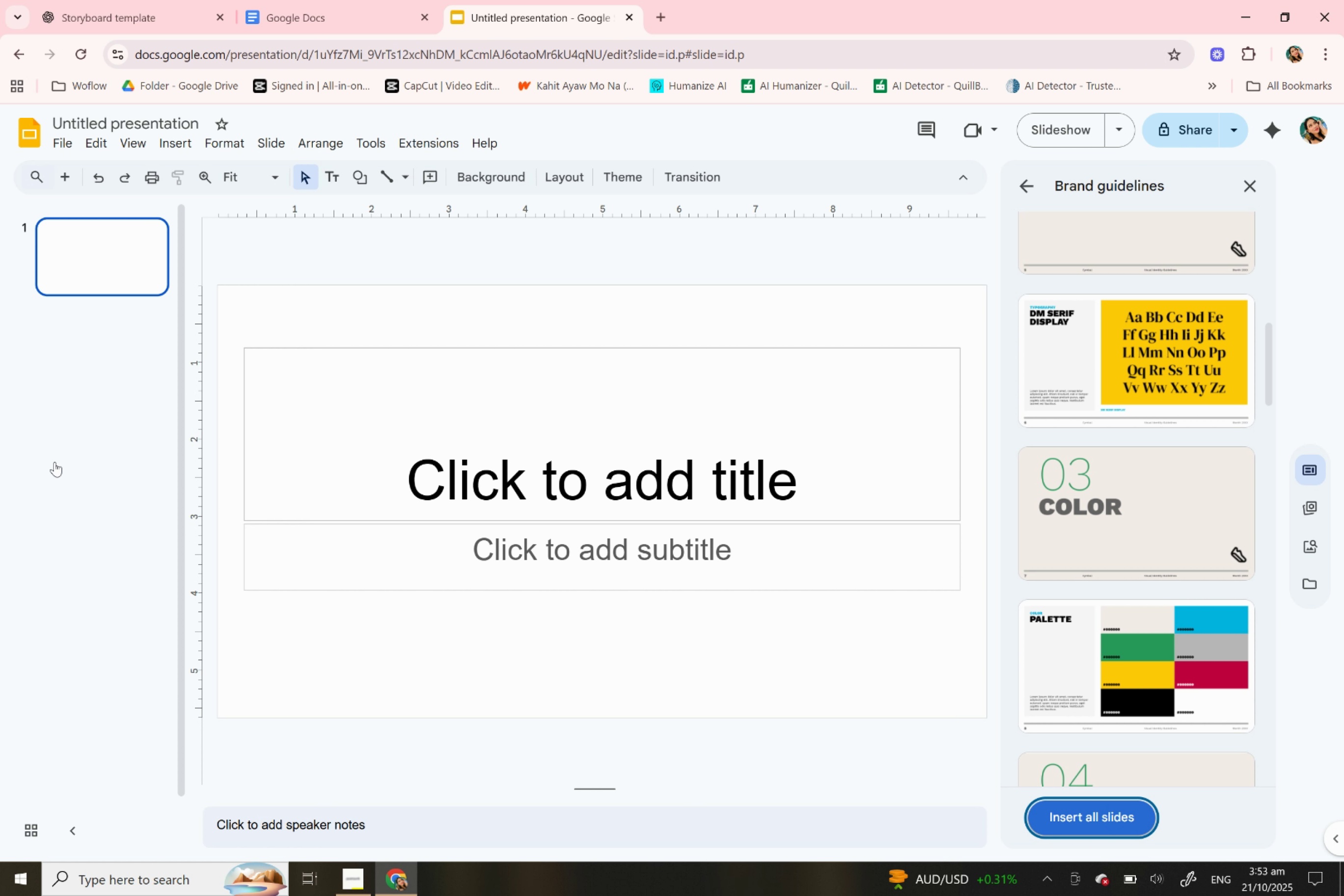 
scroll: coordinate [116, 315], scroll_direction: up, amount: 9.0
 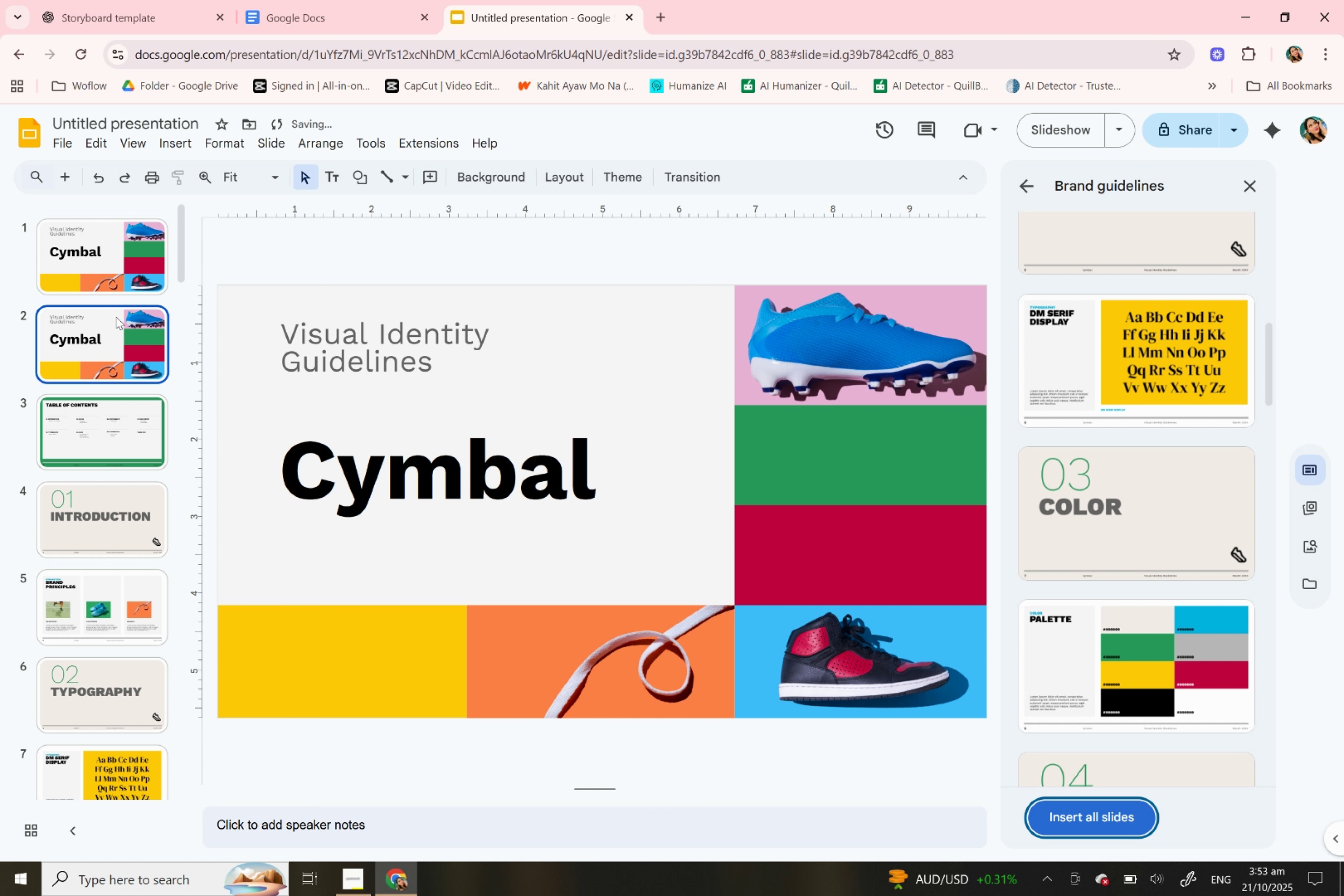 
scroll: coordinate [116, 325], scroll_direction: down, amount: 14.0
 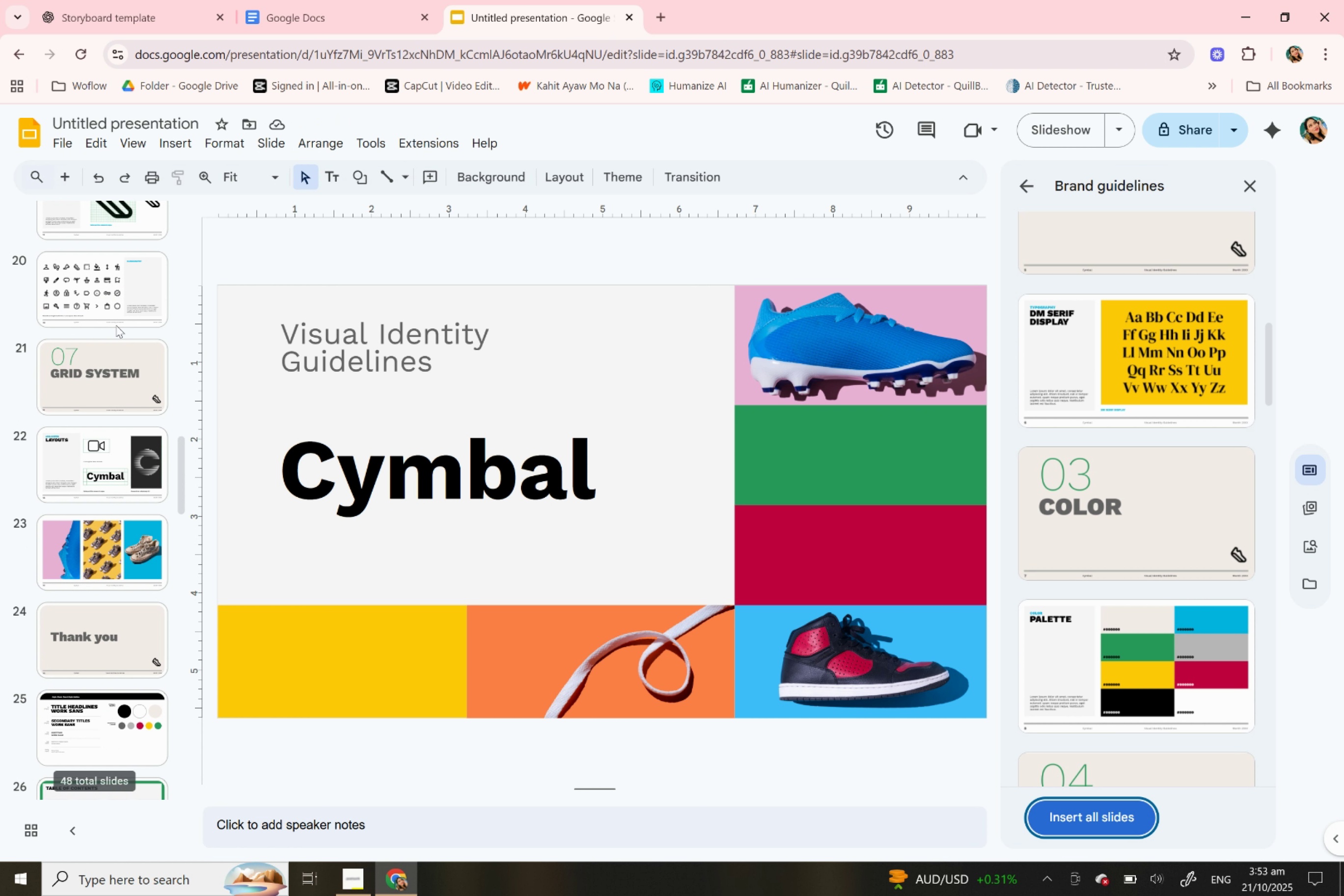 
scroll: coordinate [116, 325], scroll_direction: up, amount: 29.0
 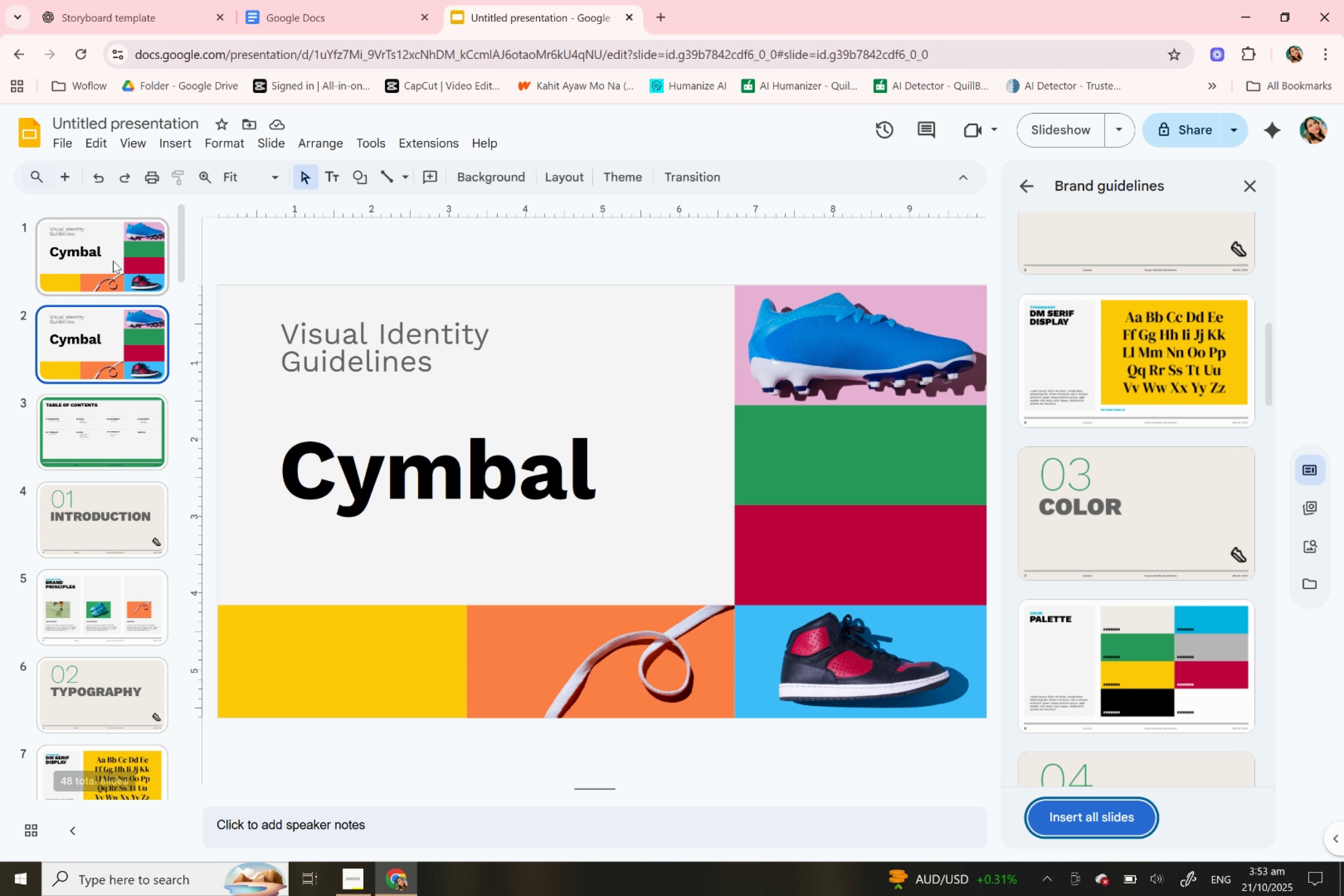 
left_click([113, 261])
 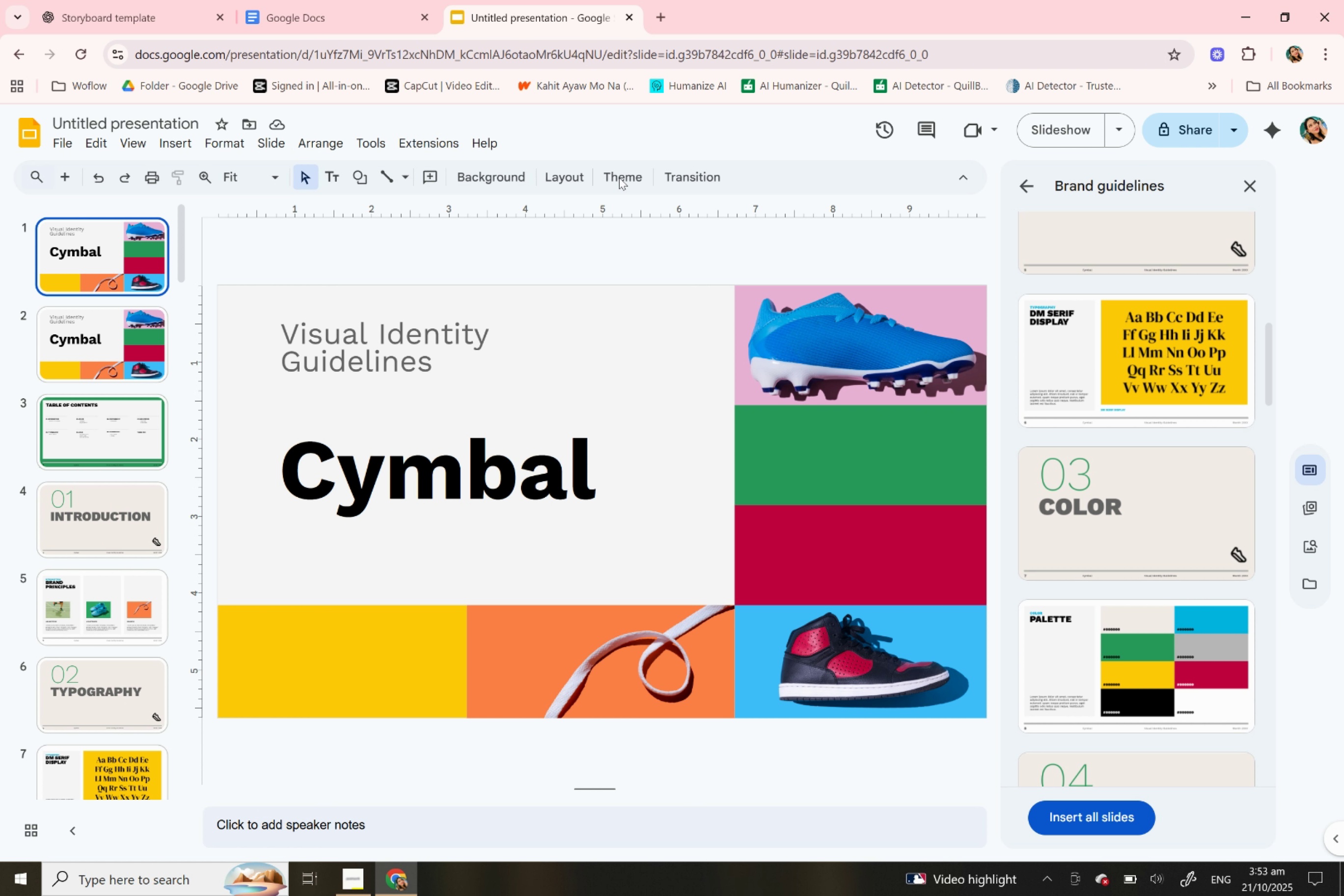 
wait(10.36)
 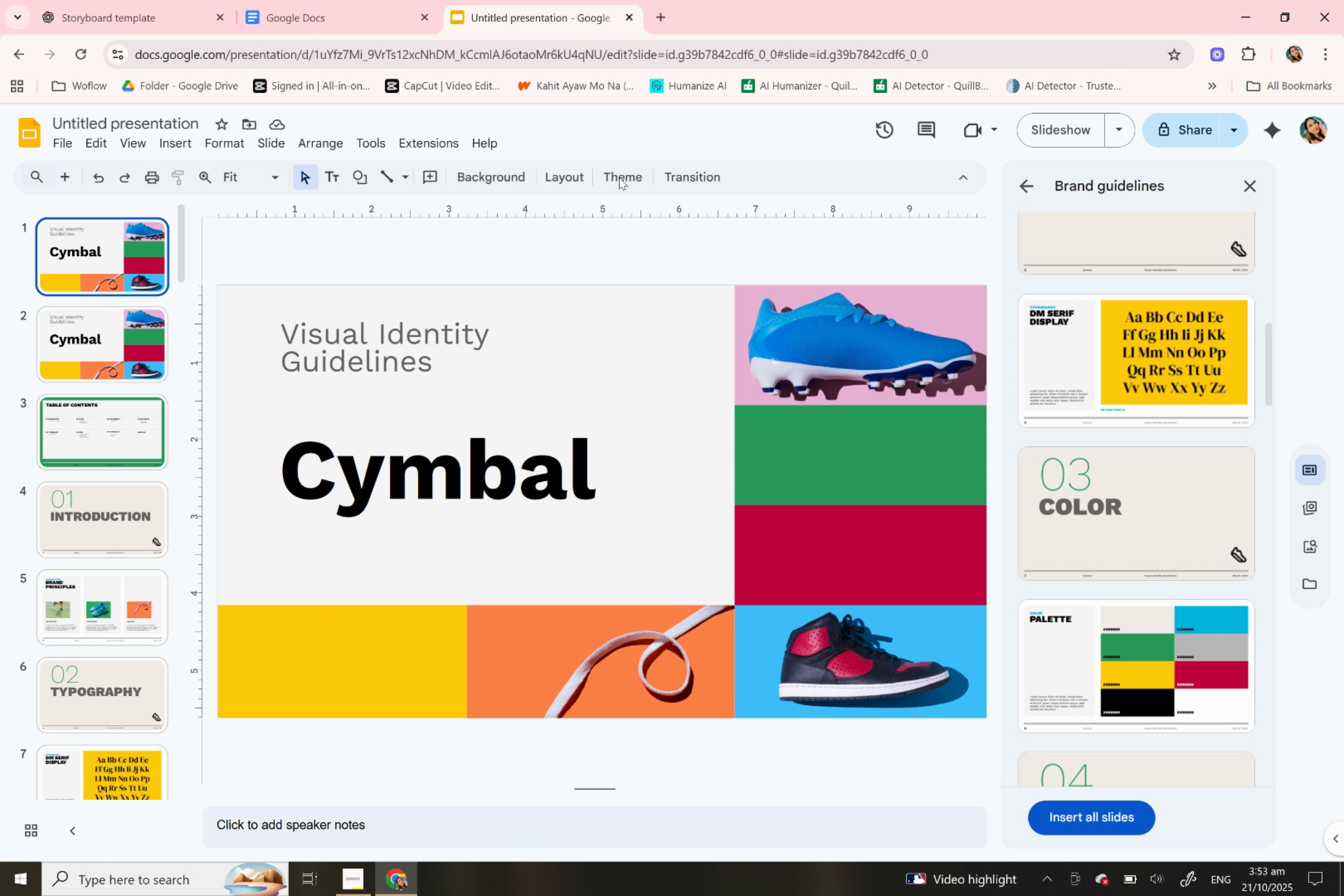 
left_click([264, 28])
 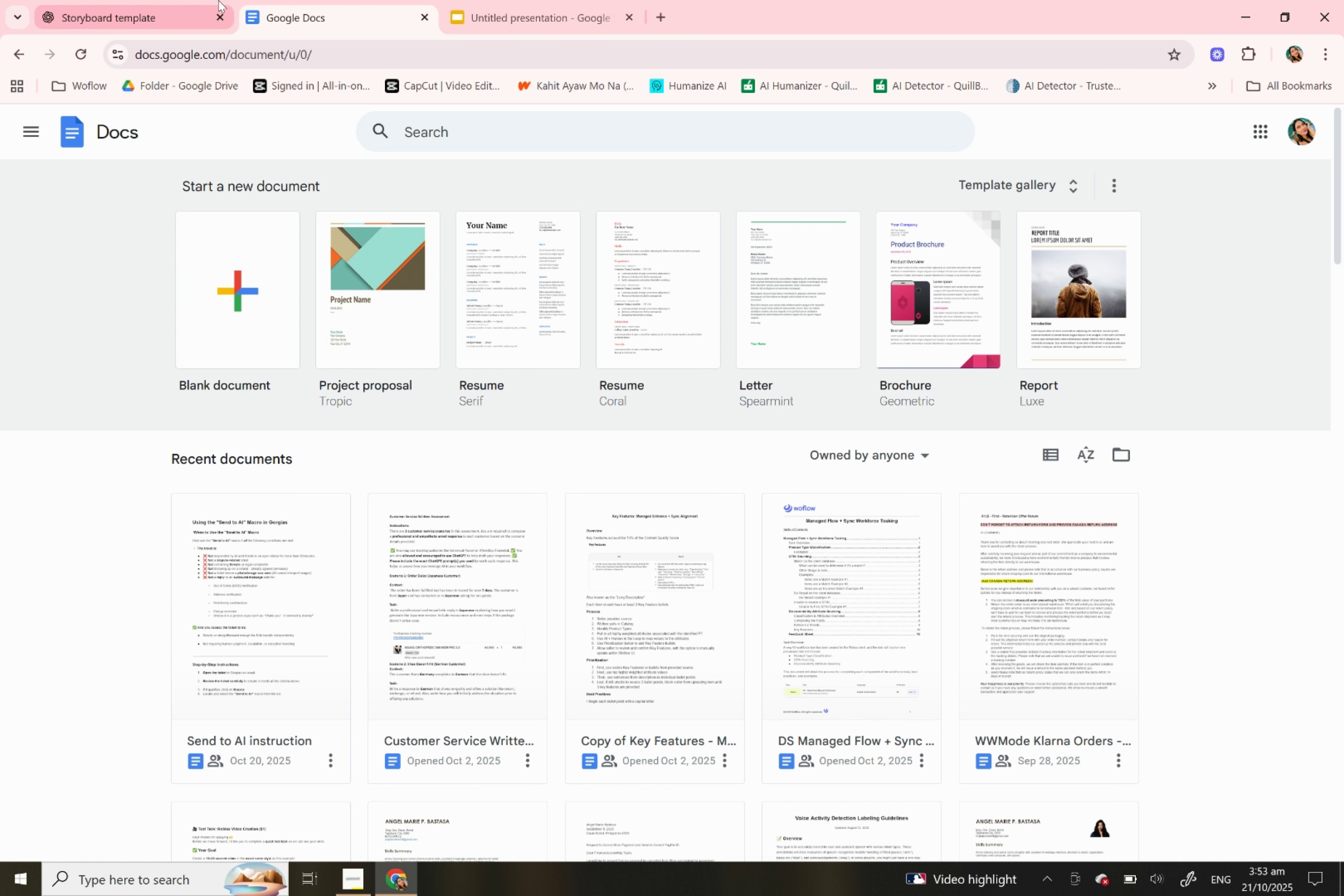 
left_click([157, 1])
 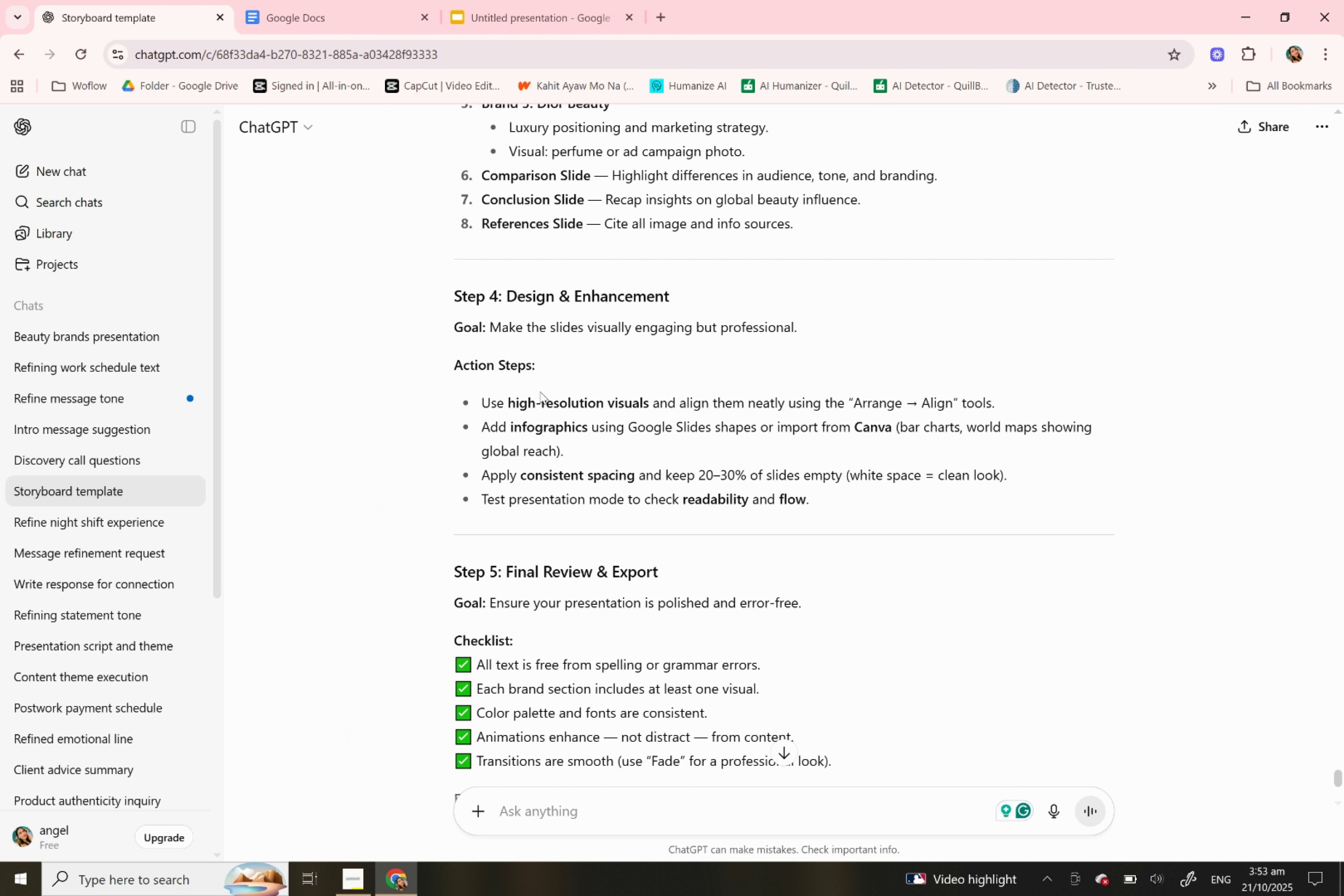 
scroll: coordinate [540, 391], scroll_direction: up, amount: 5.0
 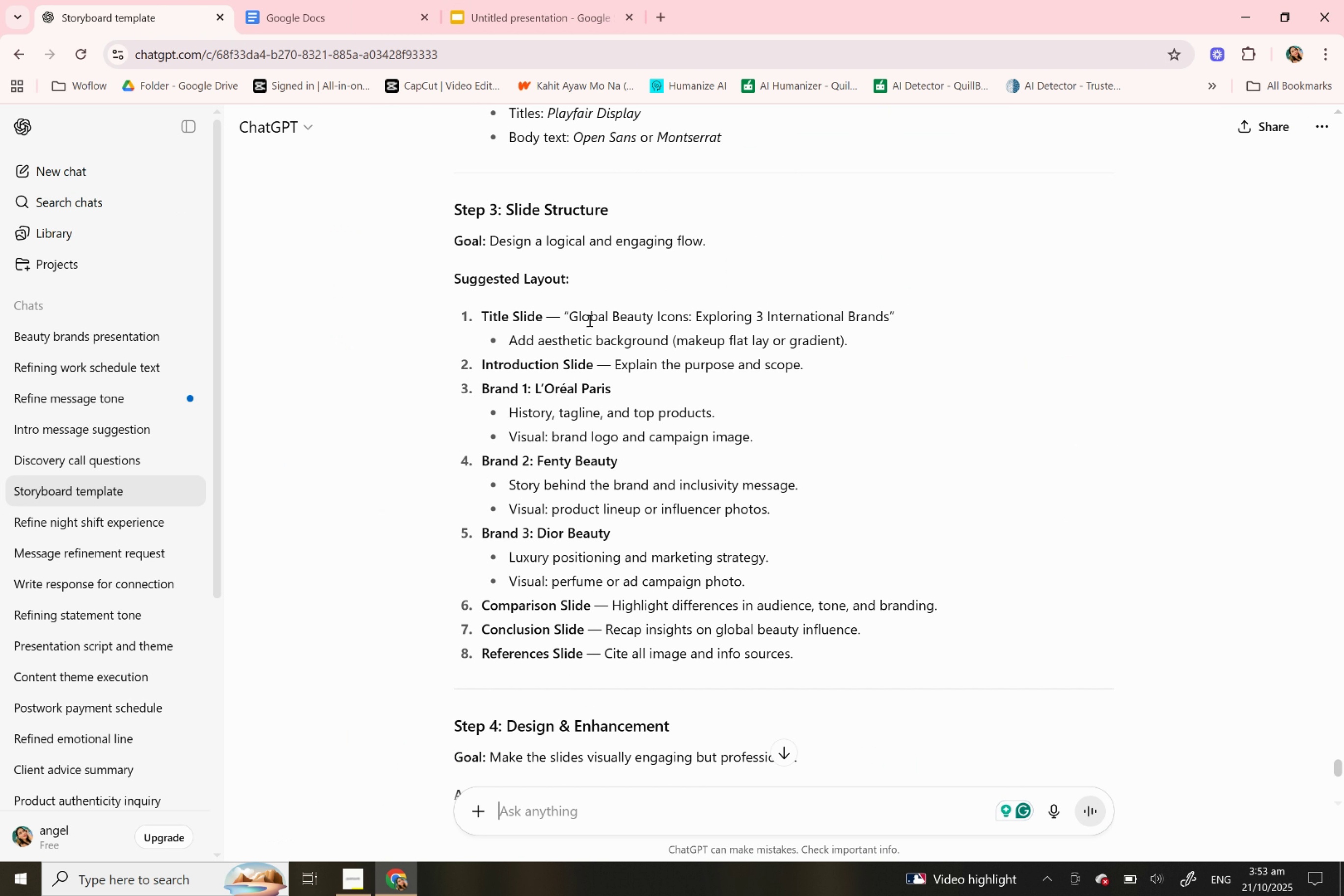 
left_click_drag(start_coordinate=[573, 319], to_coordinate=[887, 312])
 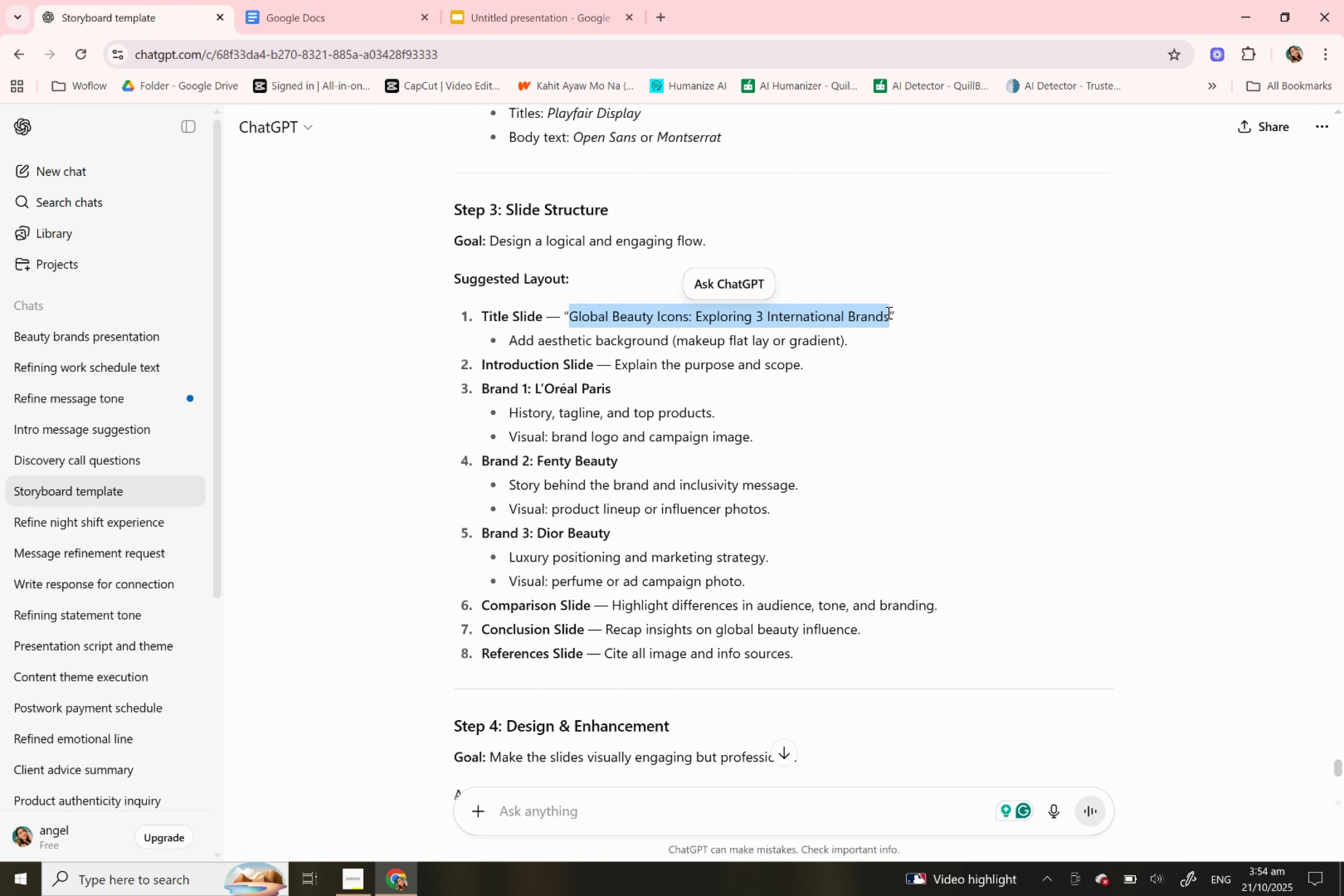 
key(Control+C)
 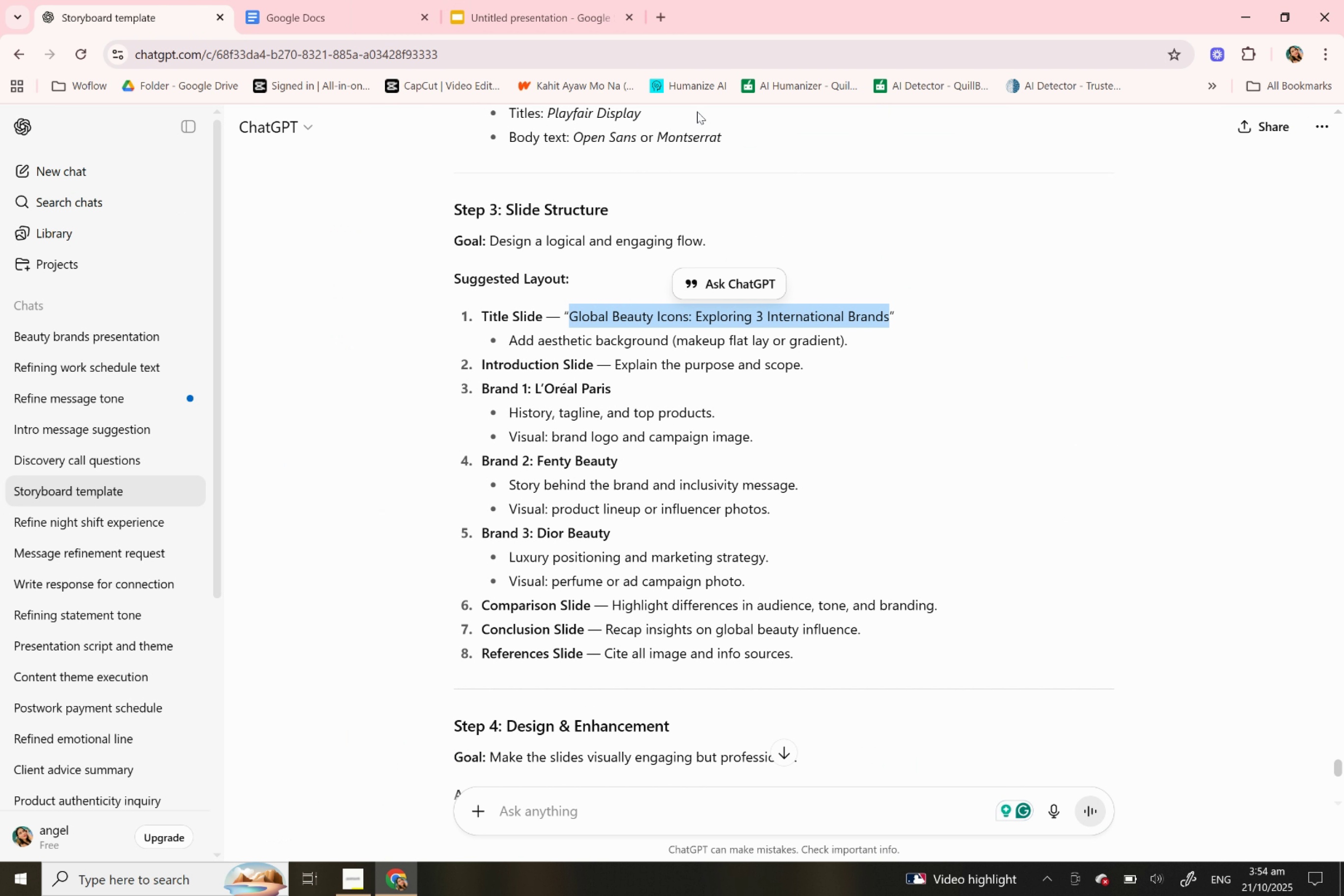 
key(Control+C)
 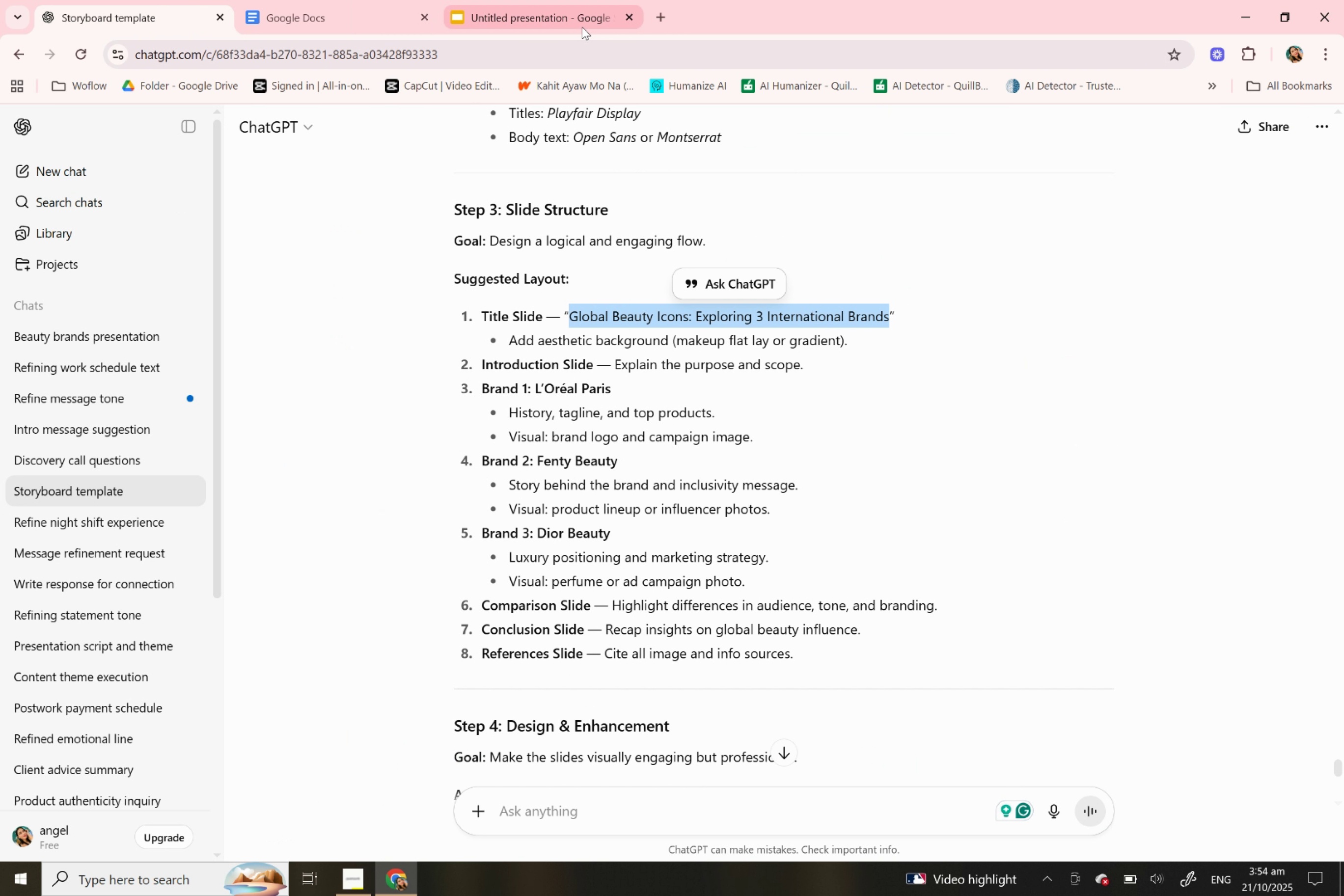 
key(Control+C)
 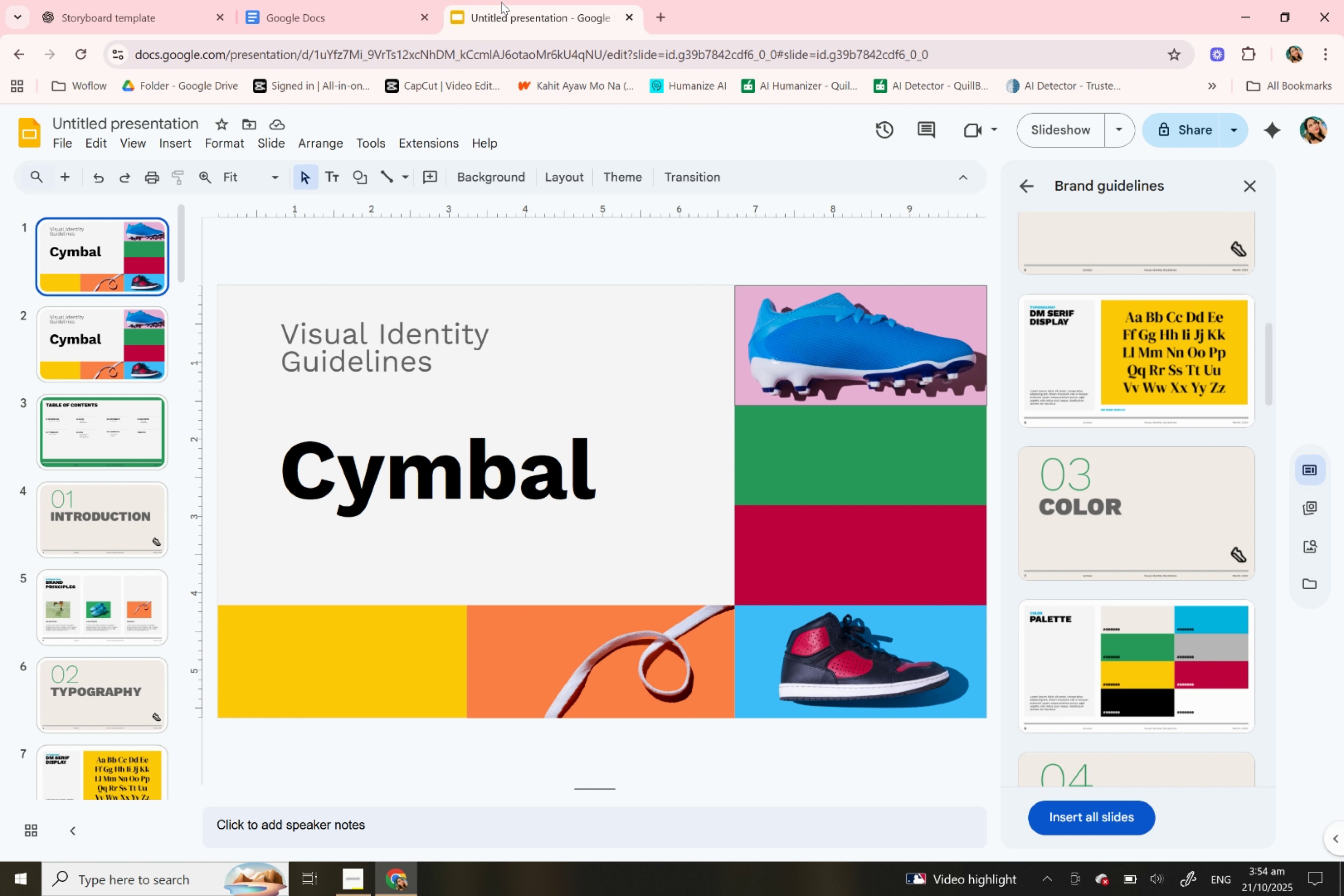 
left_click([501, 2])
 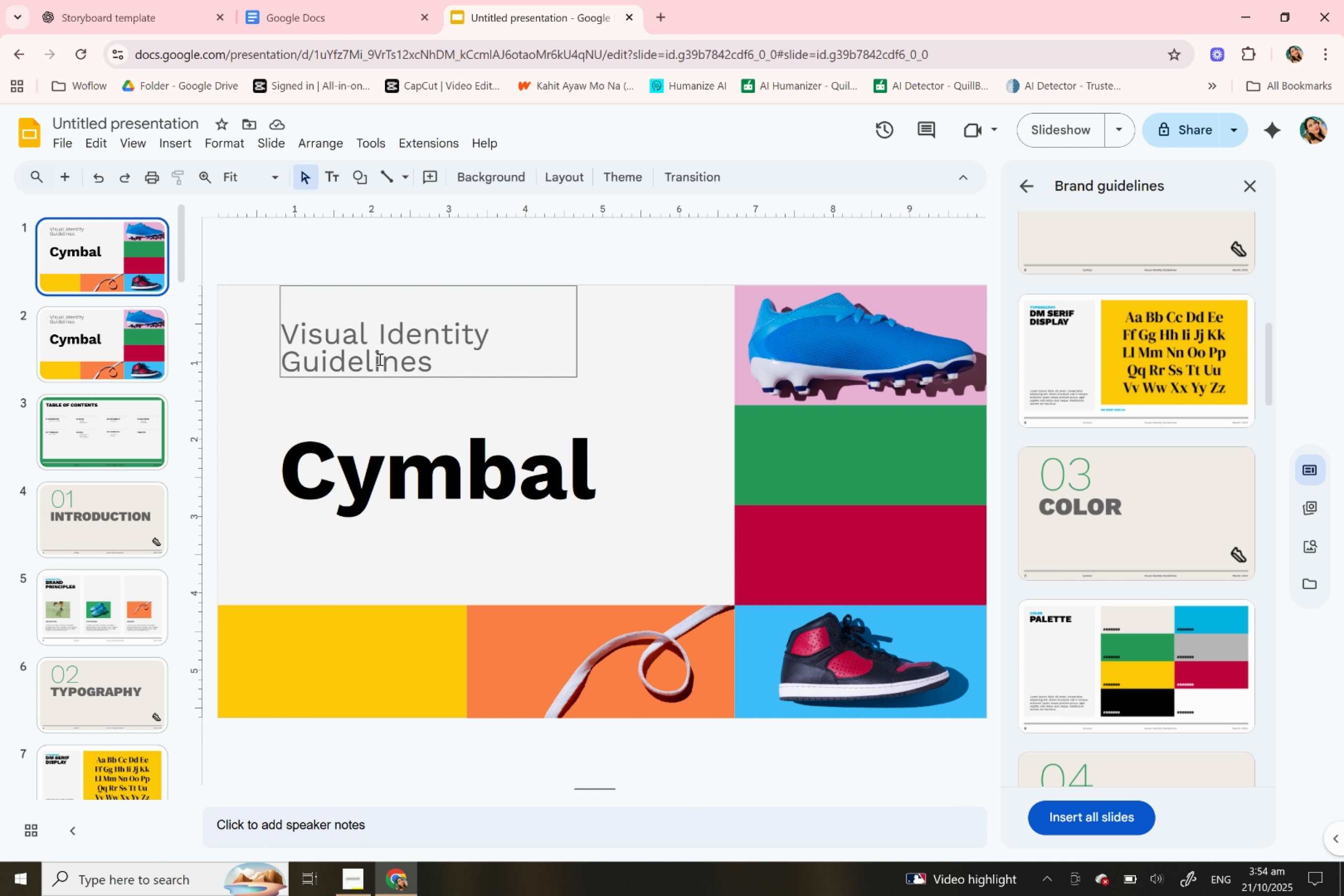 
double_click([379, 359])
 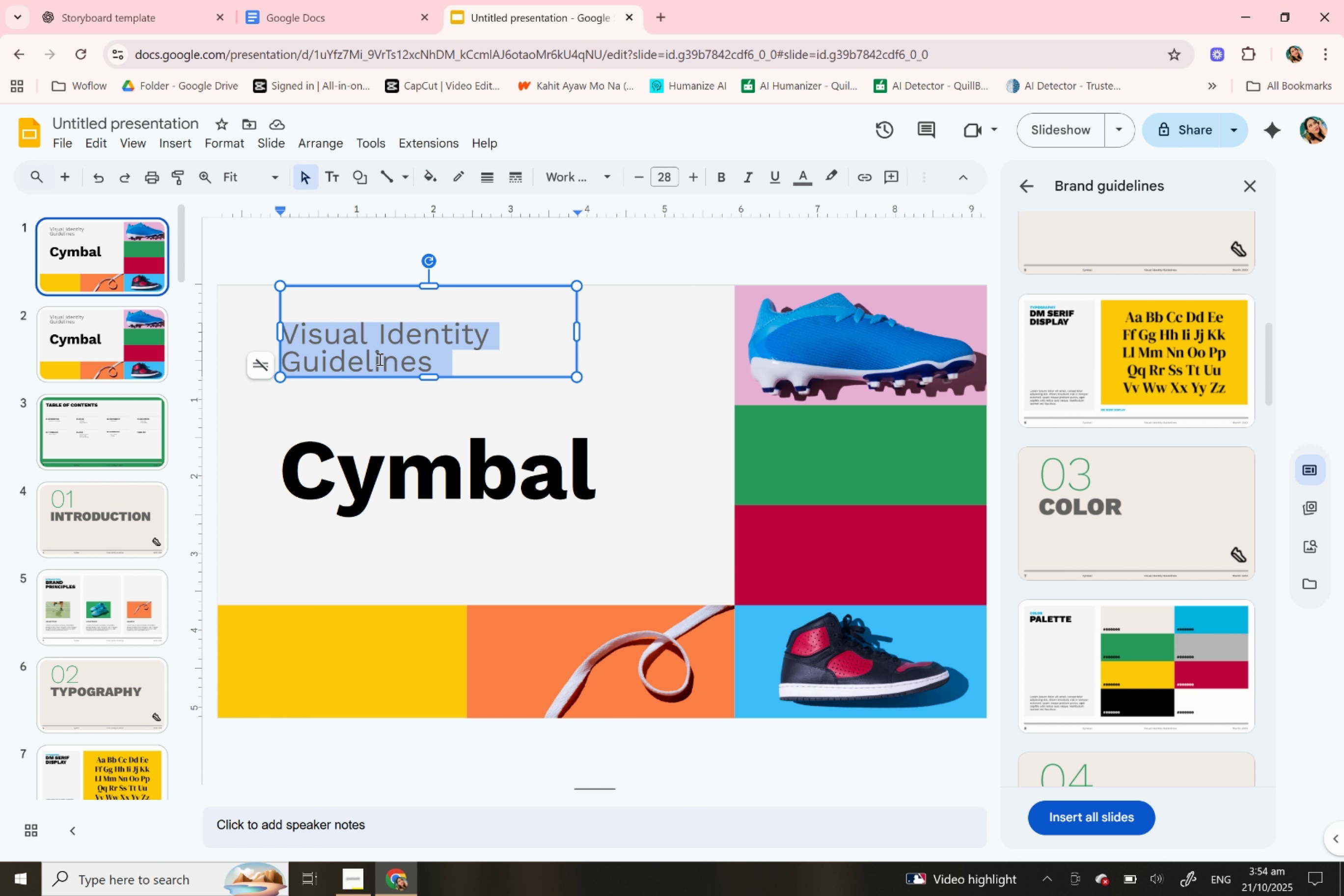 
triple_click([379, 359])
 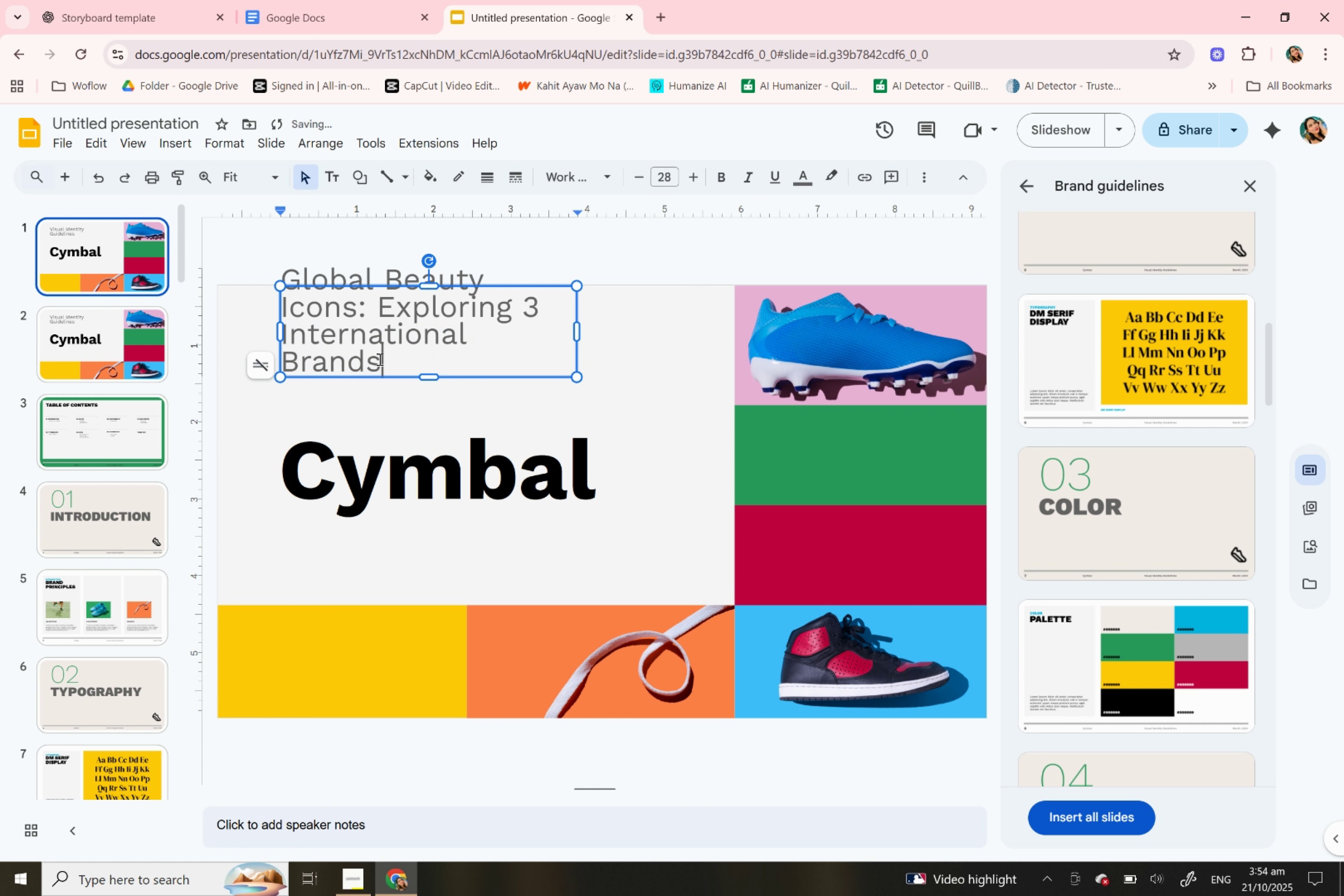 
key(Control+V)
 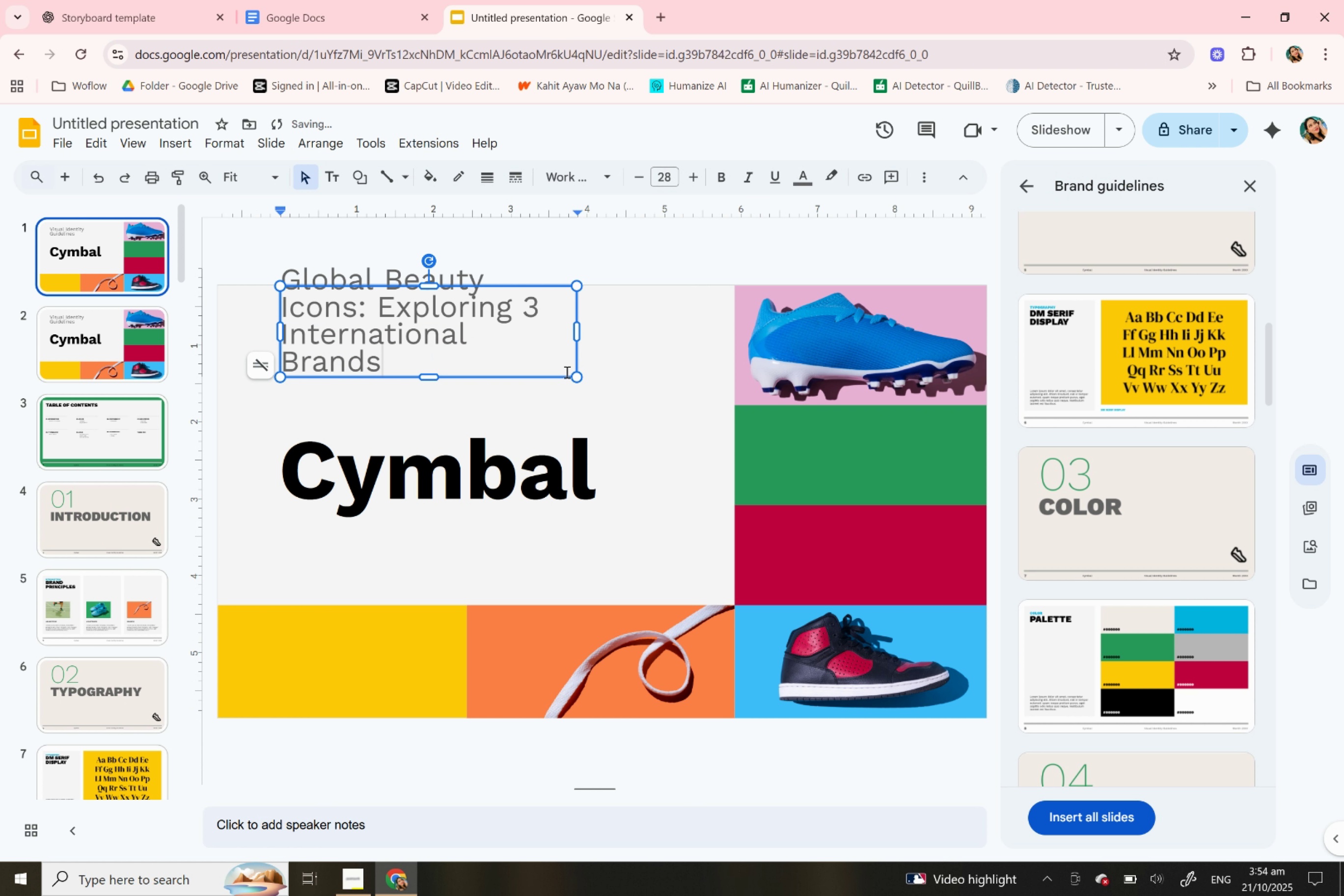 
left_click_drag(start_coordinate=[570, 375], to_coordinate=[570, 396])
 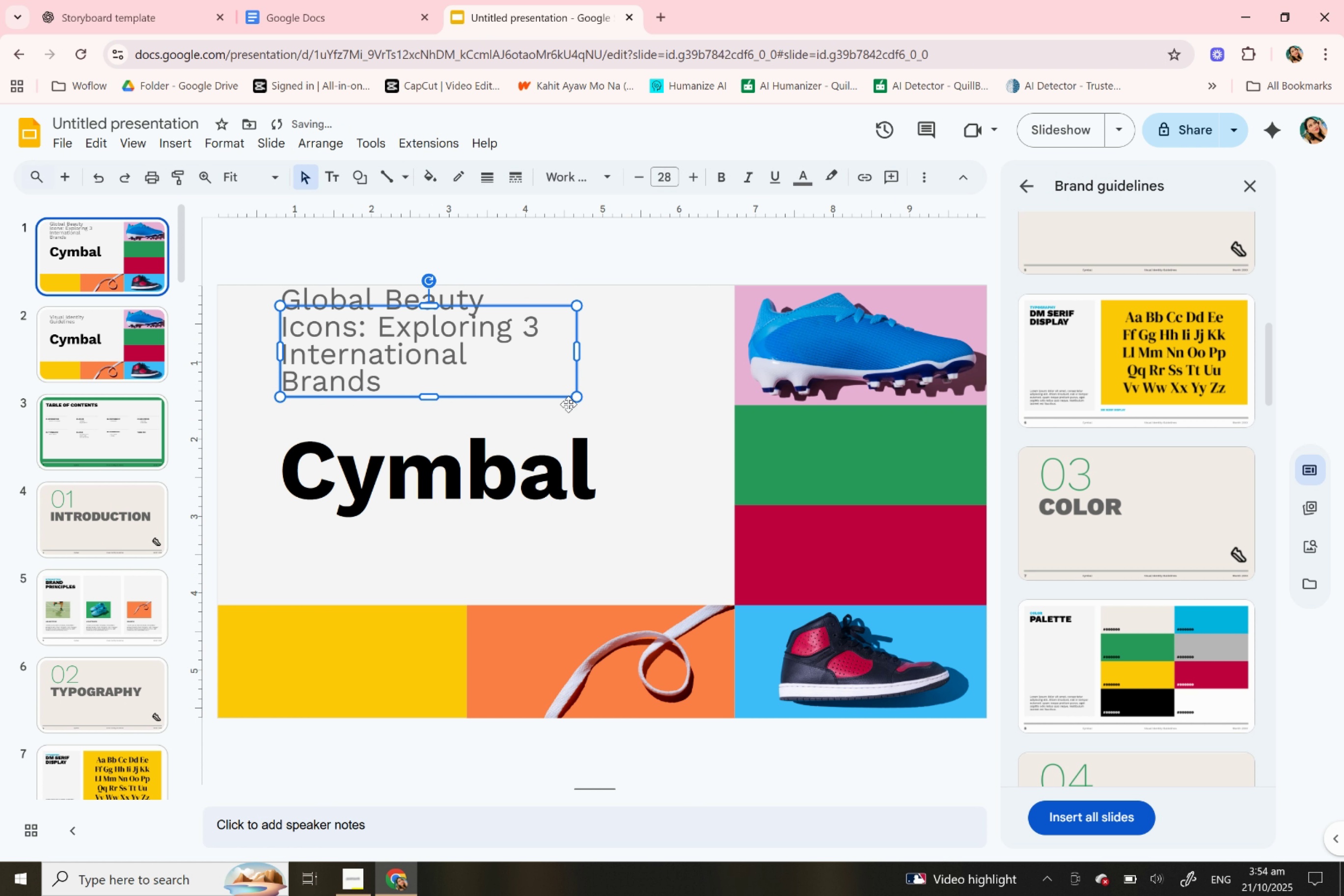 
left_click_drag(start_coordinate=[570, 396], to_coordinate=[568, 410])
 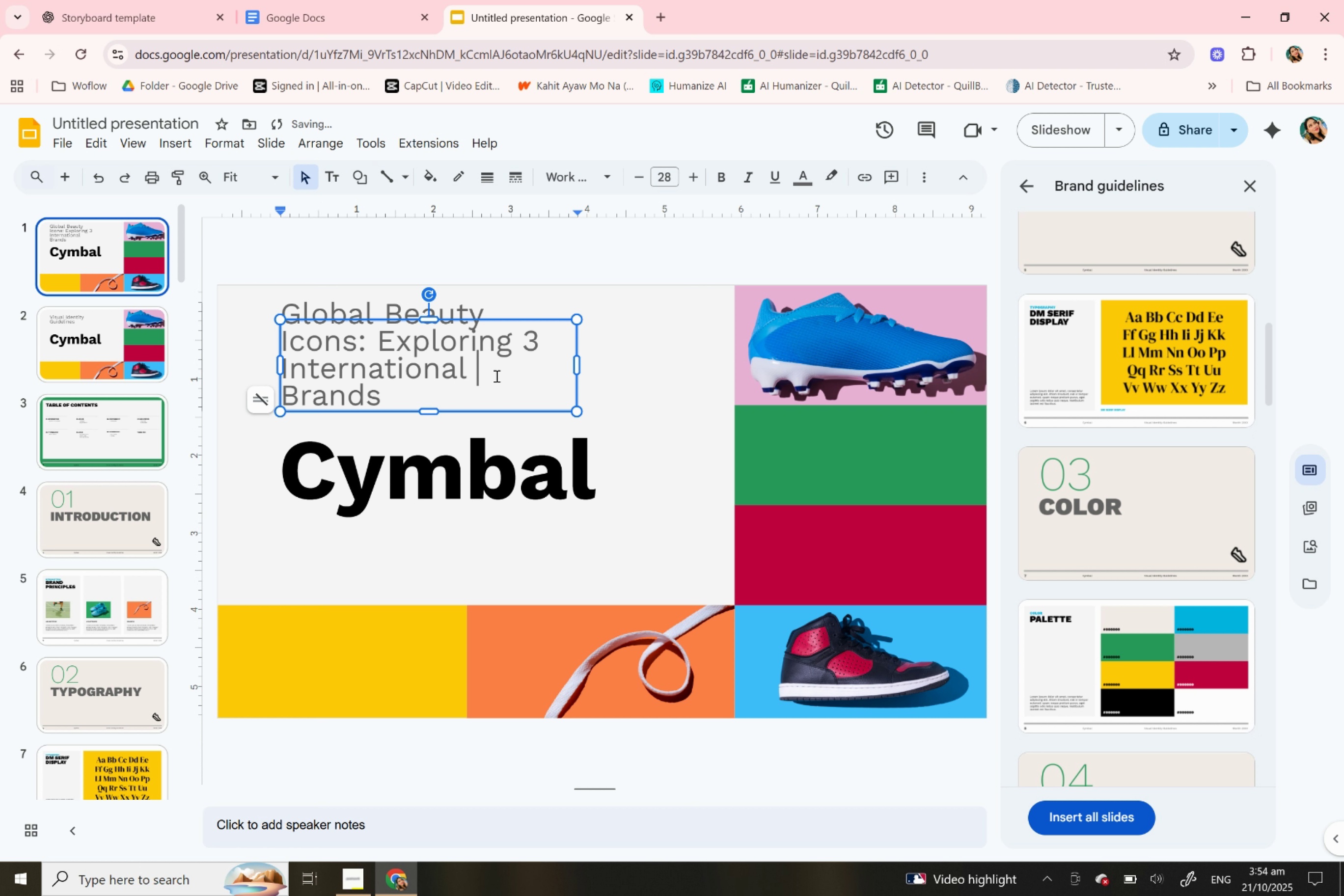 
left_click([495, 376])
 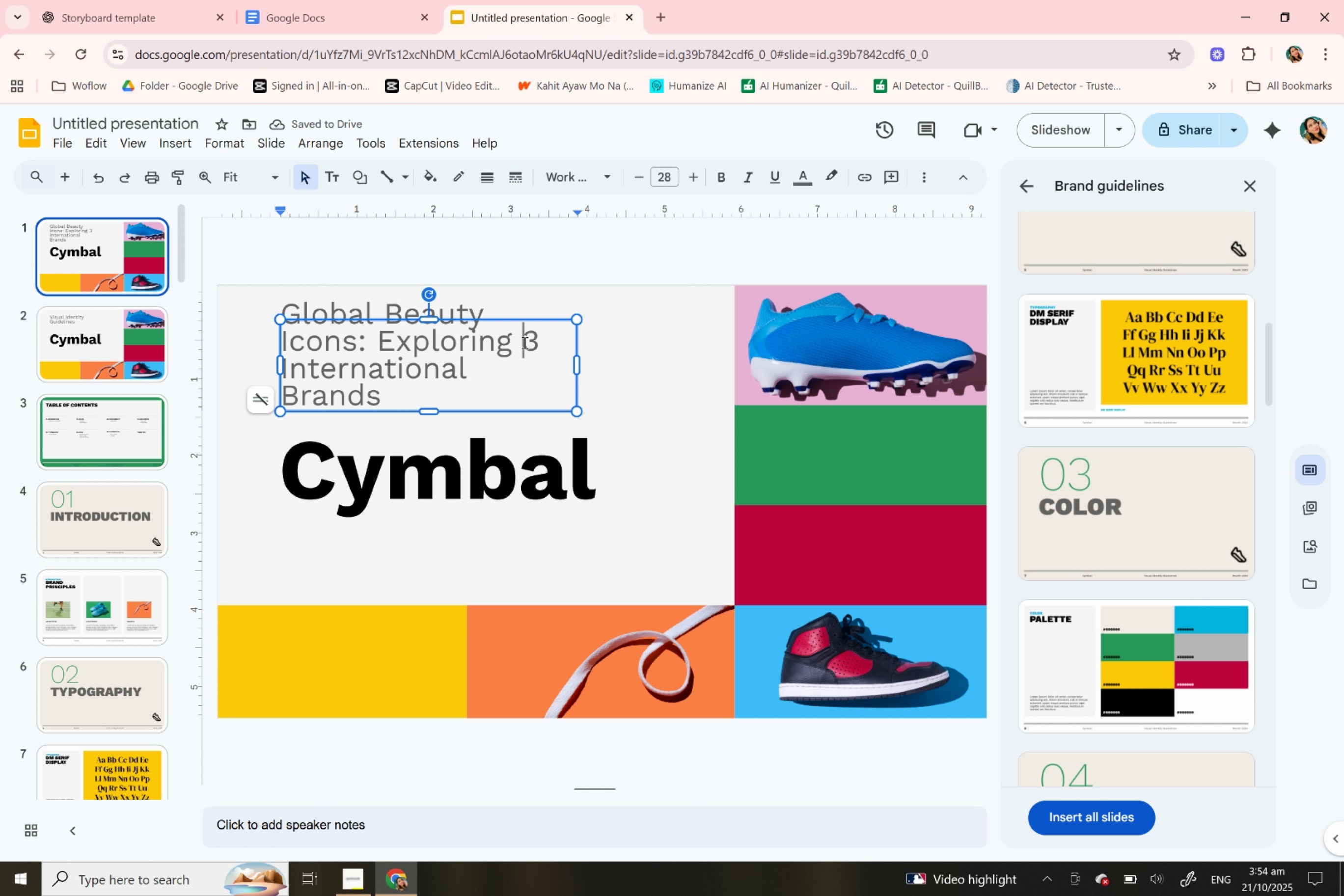 
left_click([523, 342])
 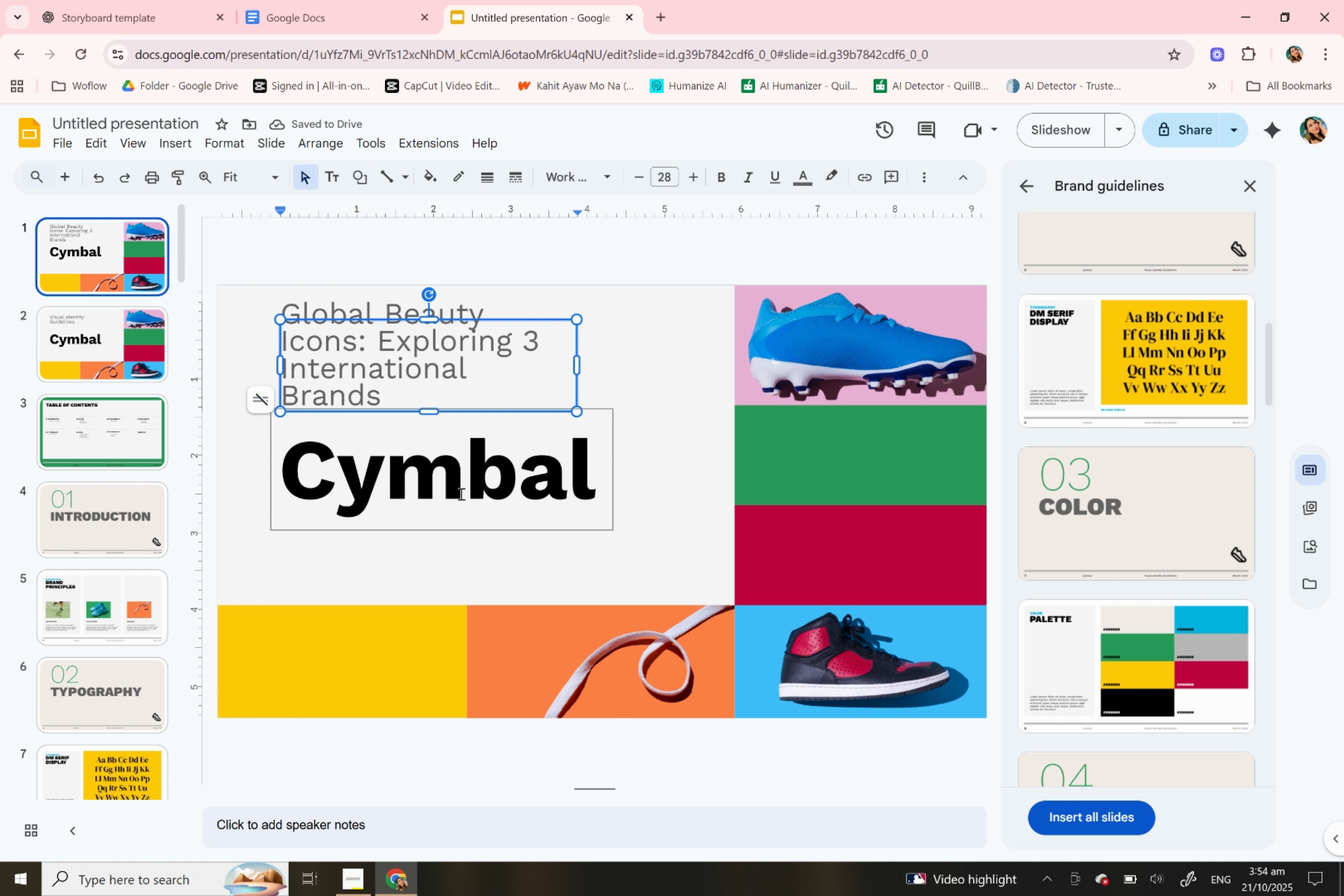 
left_click([460, 493])
 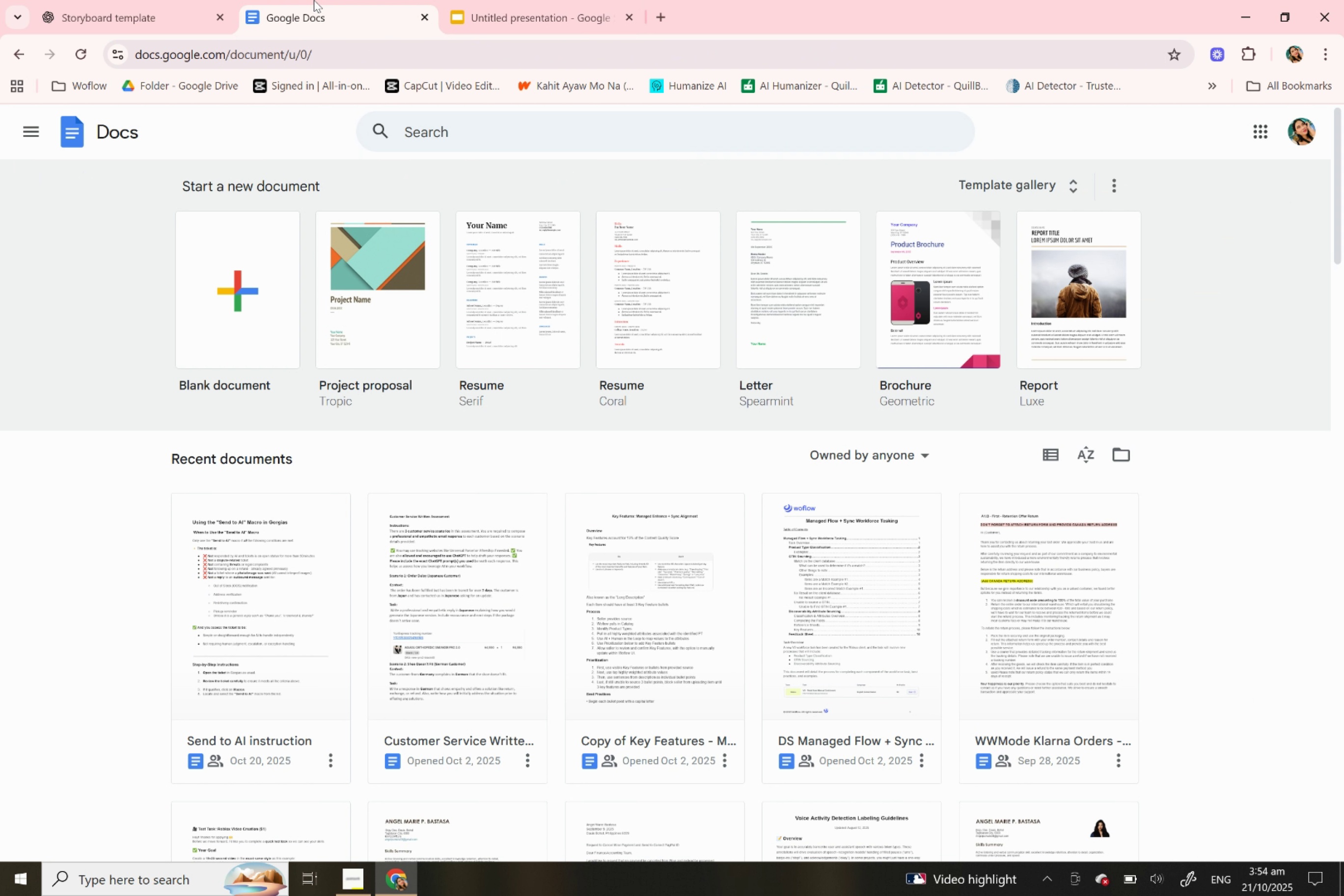 
double_click([177, 0])
 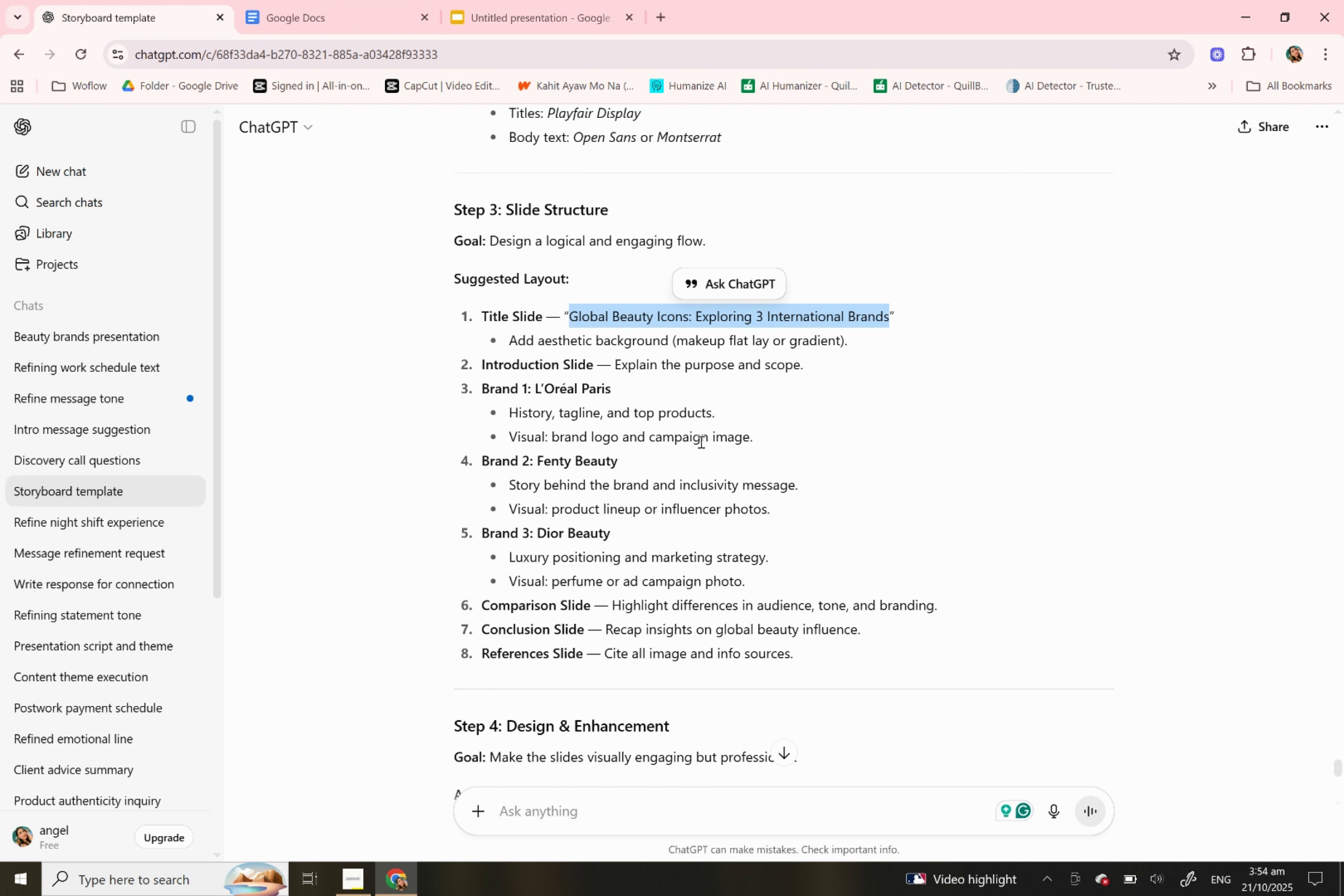 
mouse_move([688, 438])
 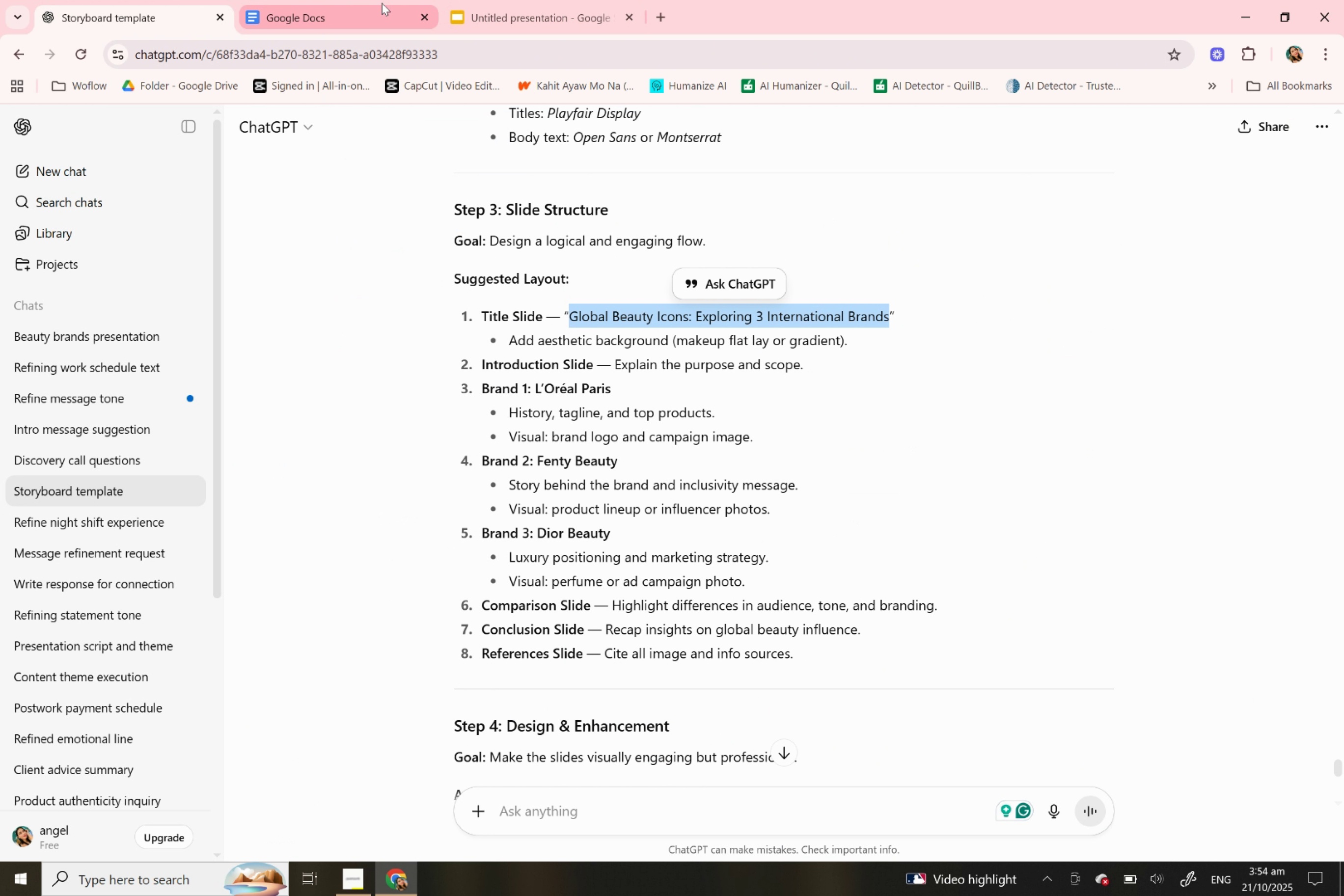 
left_click([379, 3])
 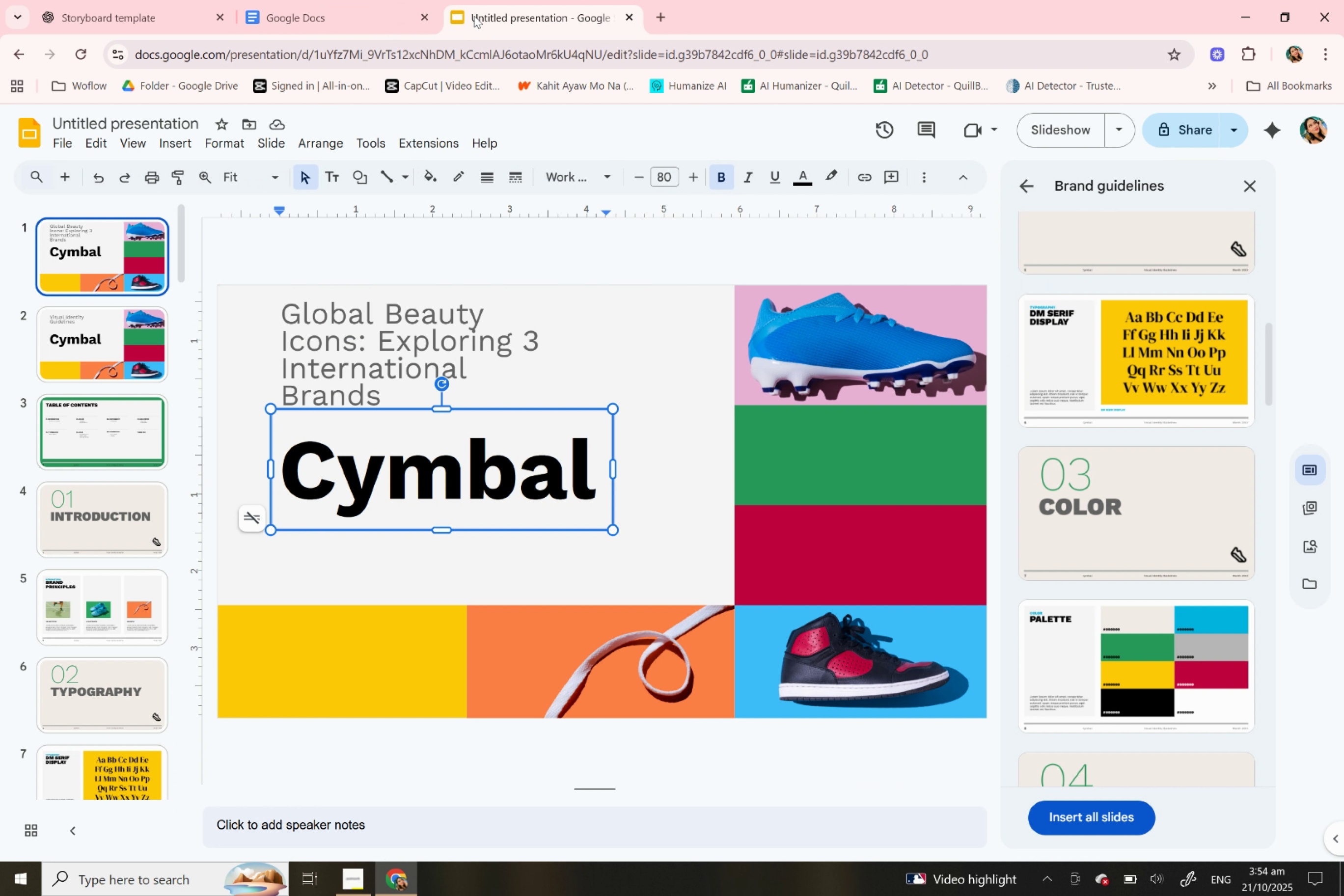 
left_click([474, 16])
 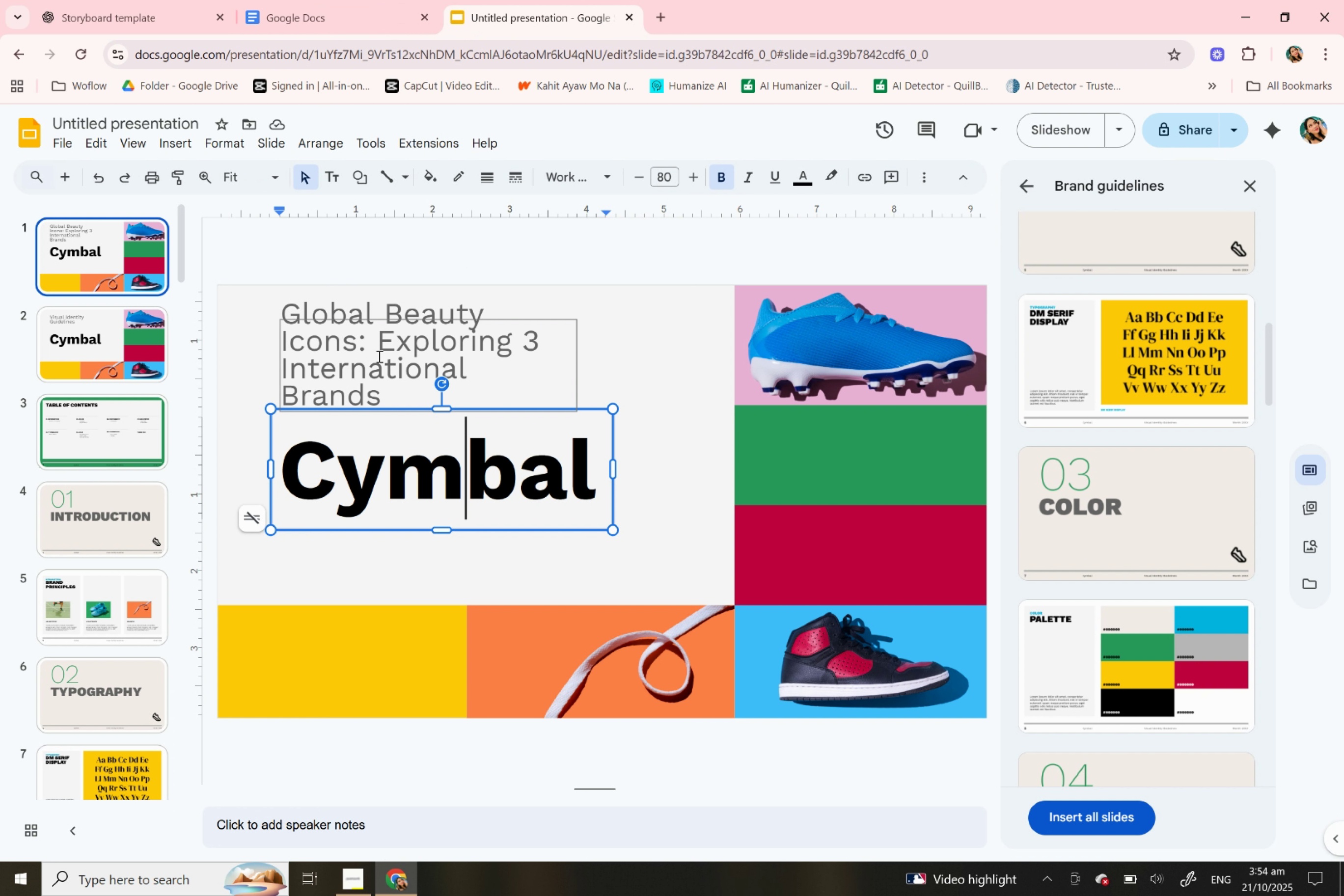 
left_click_drag(start_coordinate=[378, 353], to_coordinate=[400, 396])
 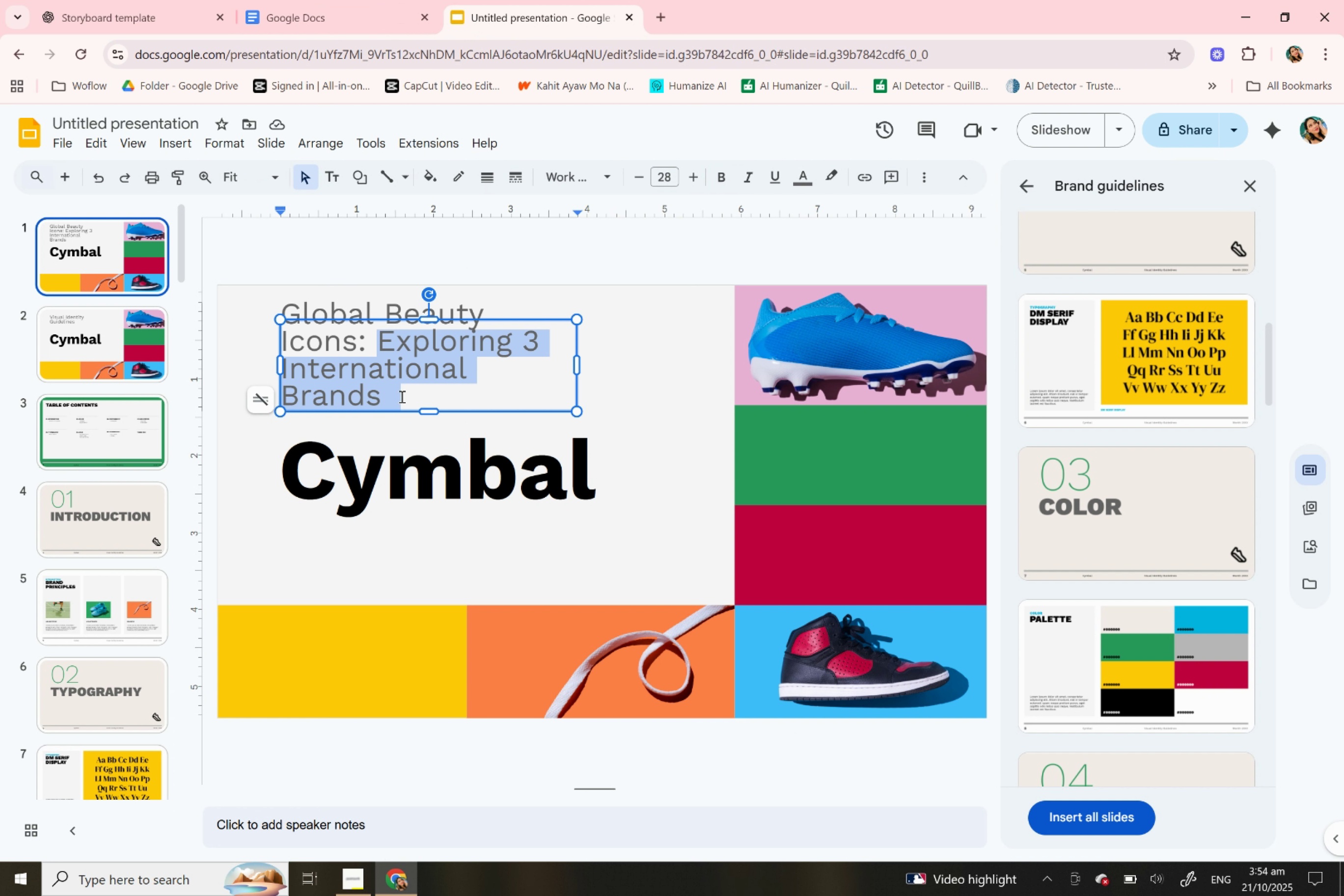 
hold_key(key=ControlLeft, duration=1.53)
 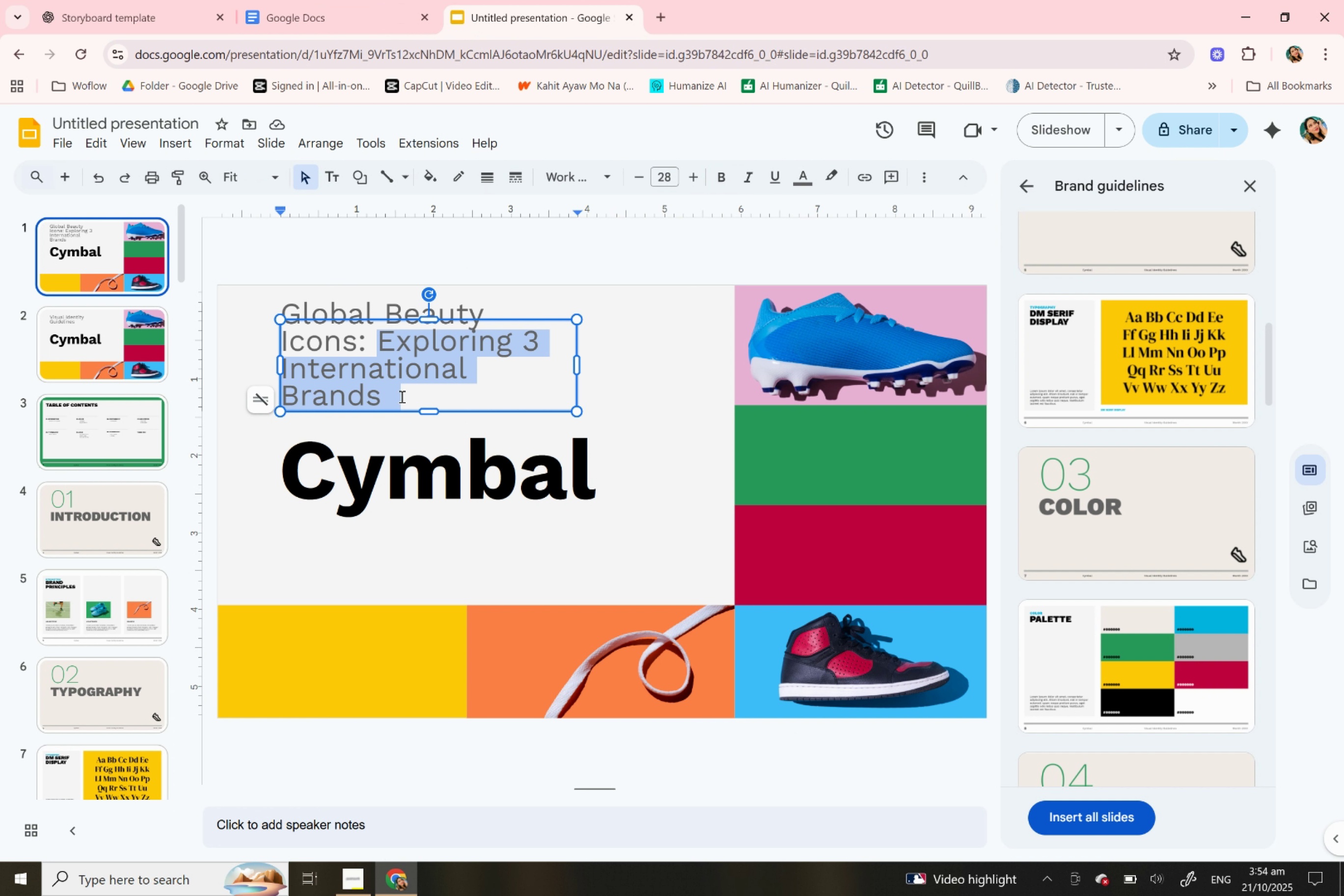 
hold_key(key=ControlLeft, duration=0.7)
 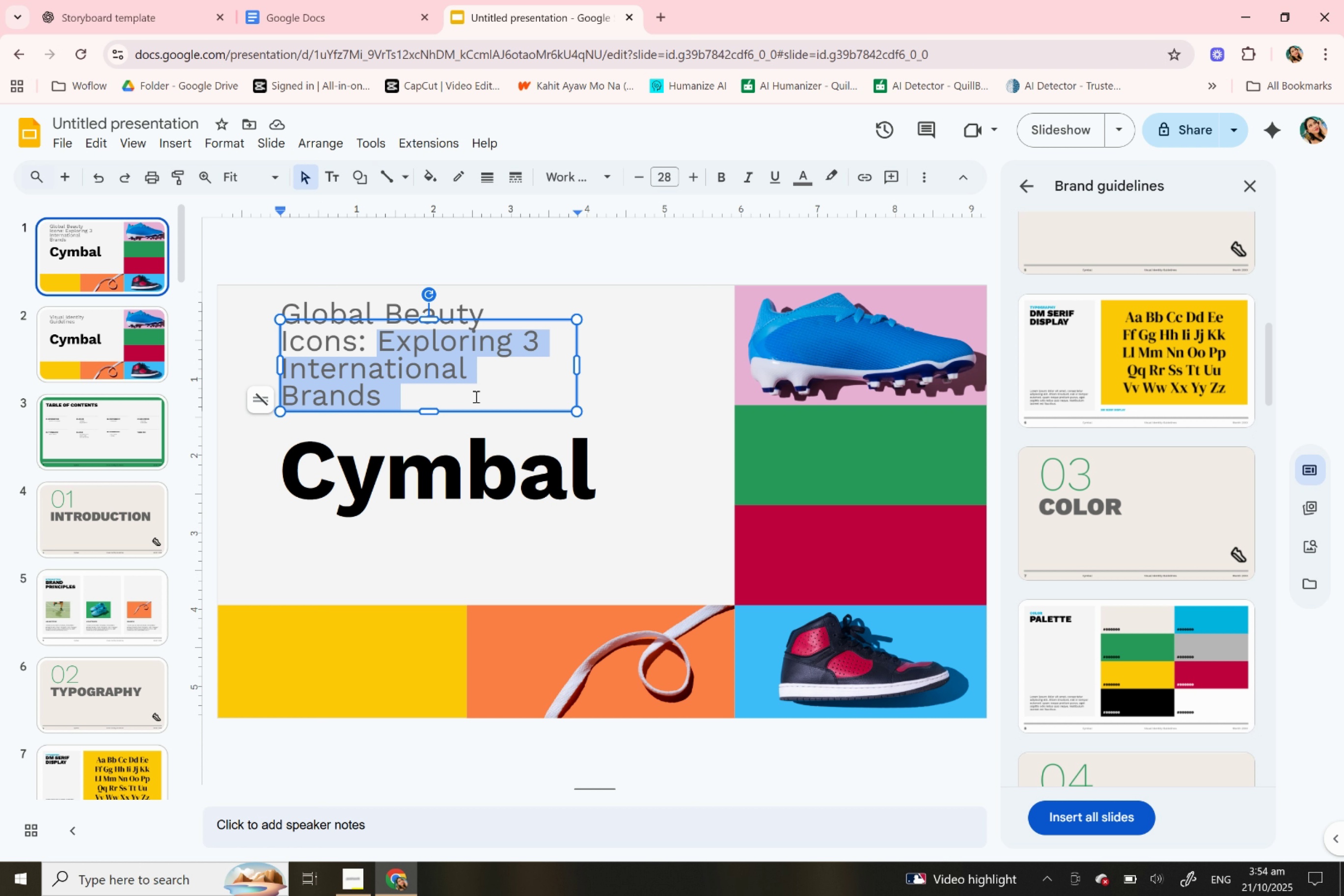 
key(Control+X)
 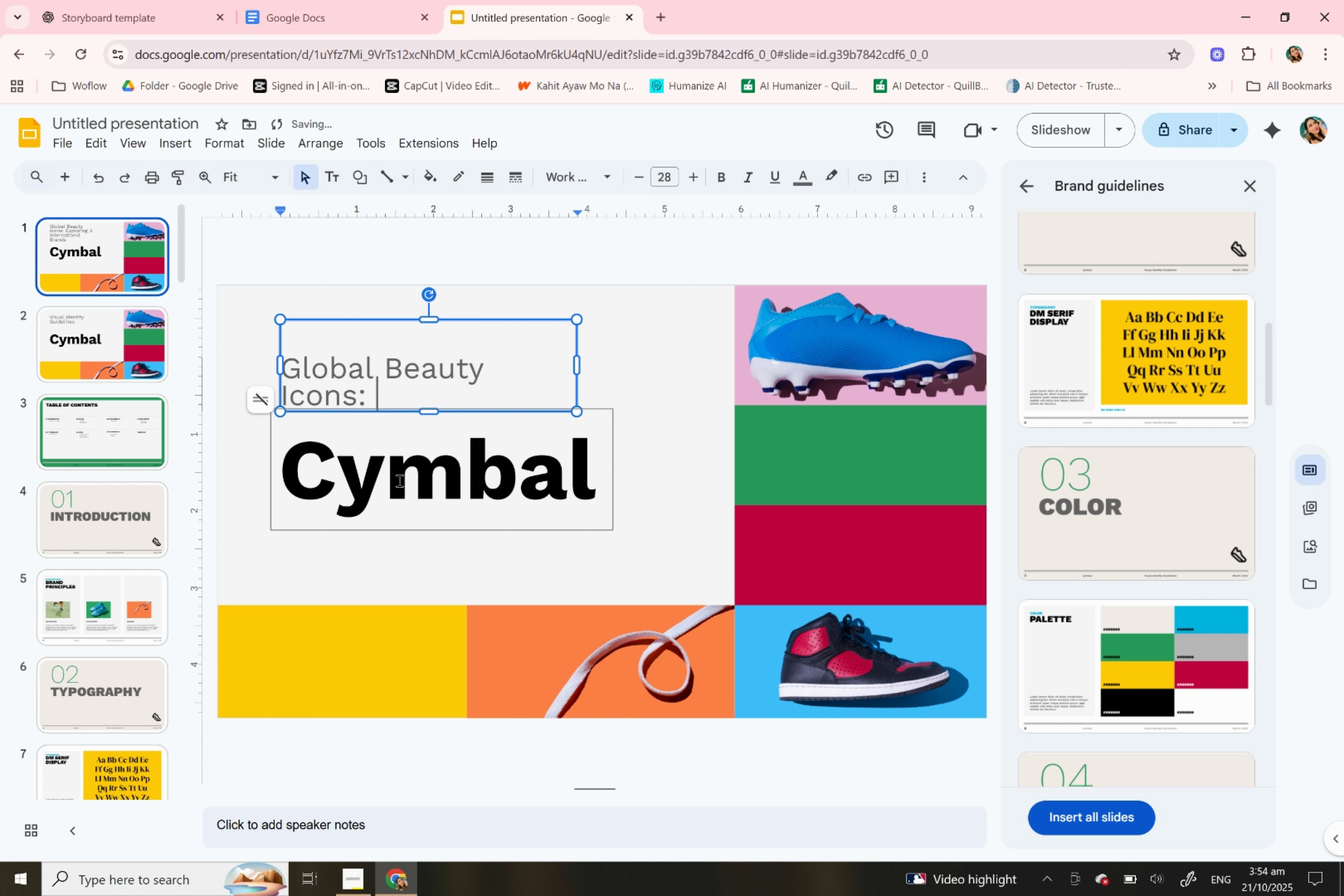 
double_click([398, 480])
 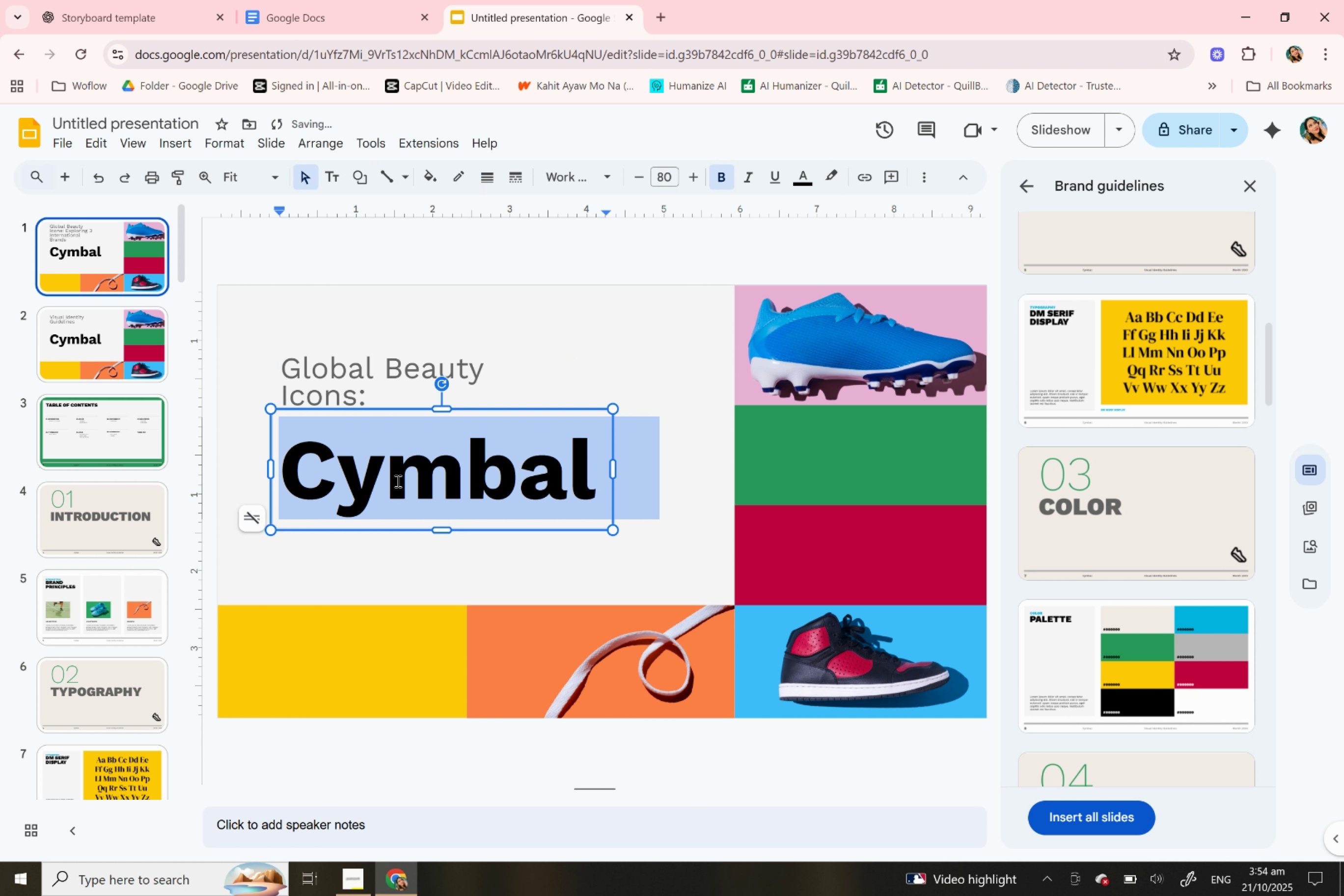 
triple_click([398, 480])
 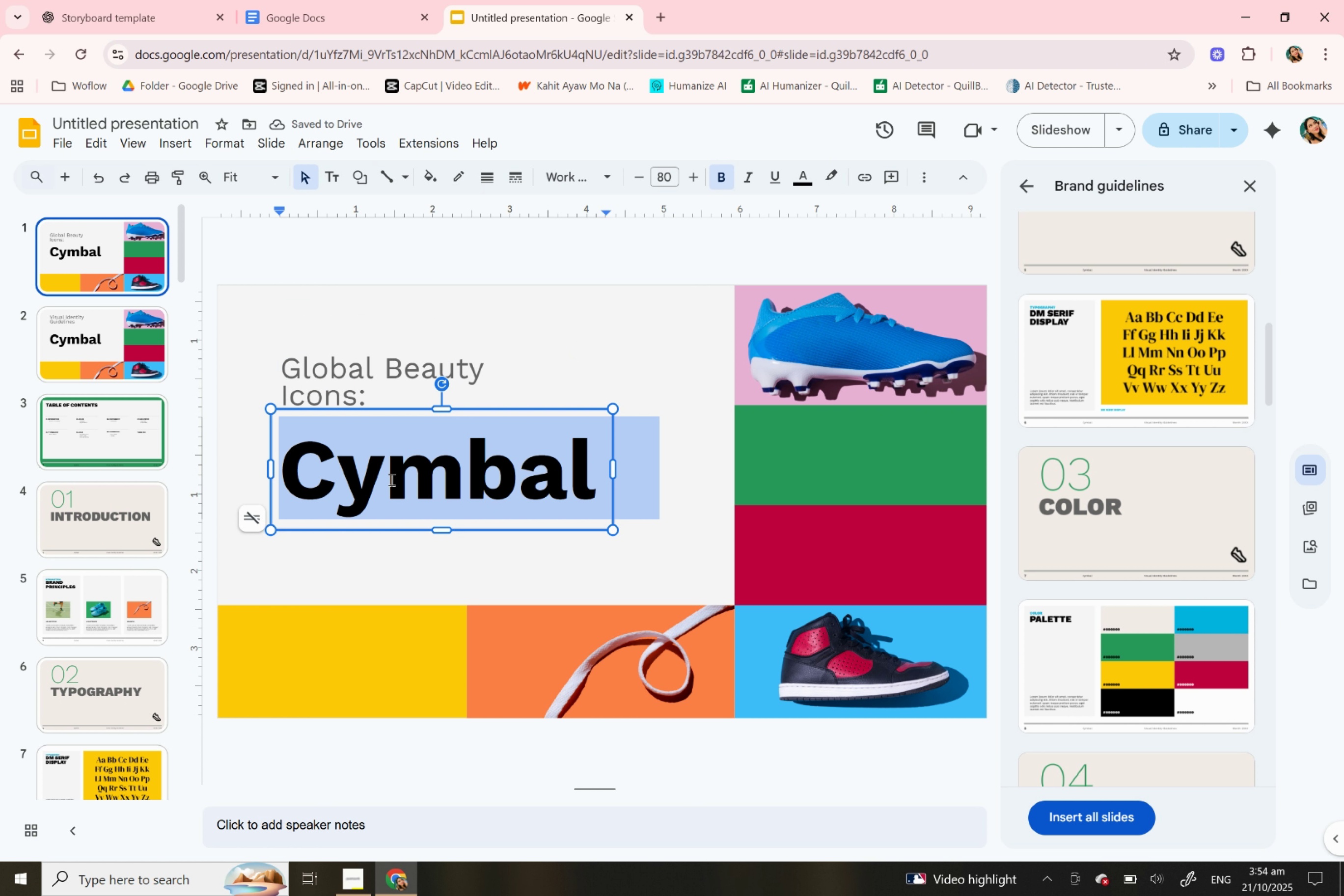 
key(Control+V)
 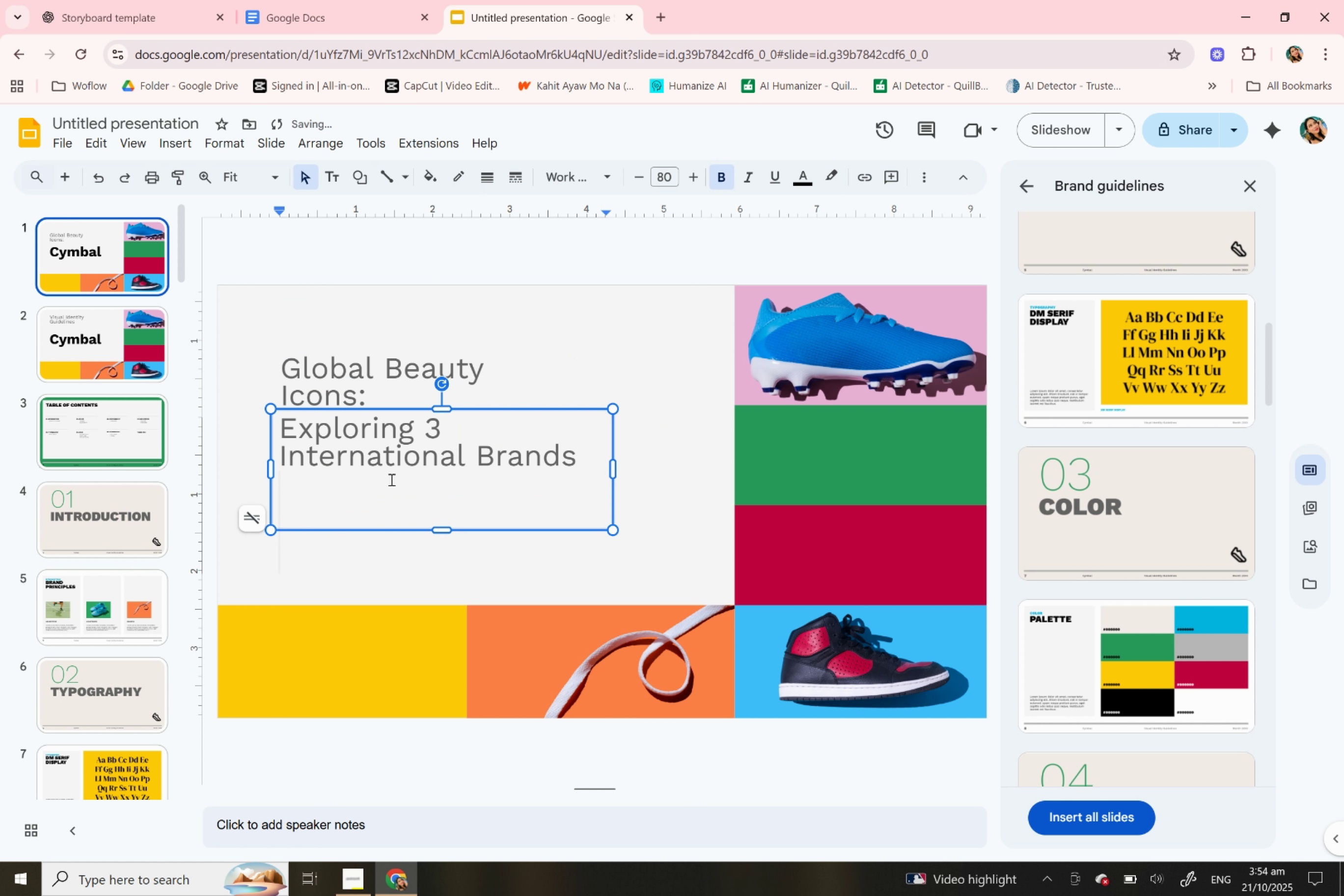 
key(Control+Z)
 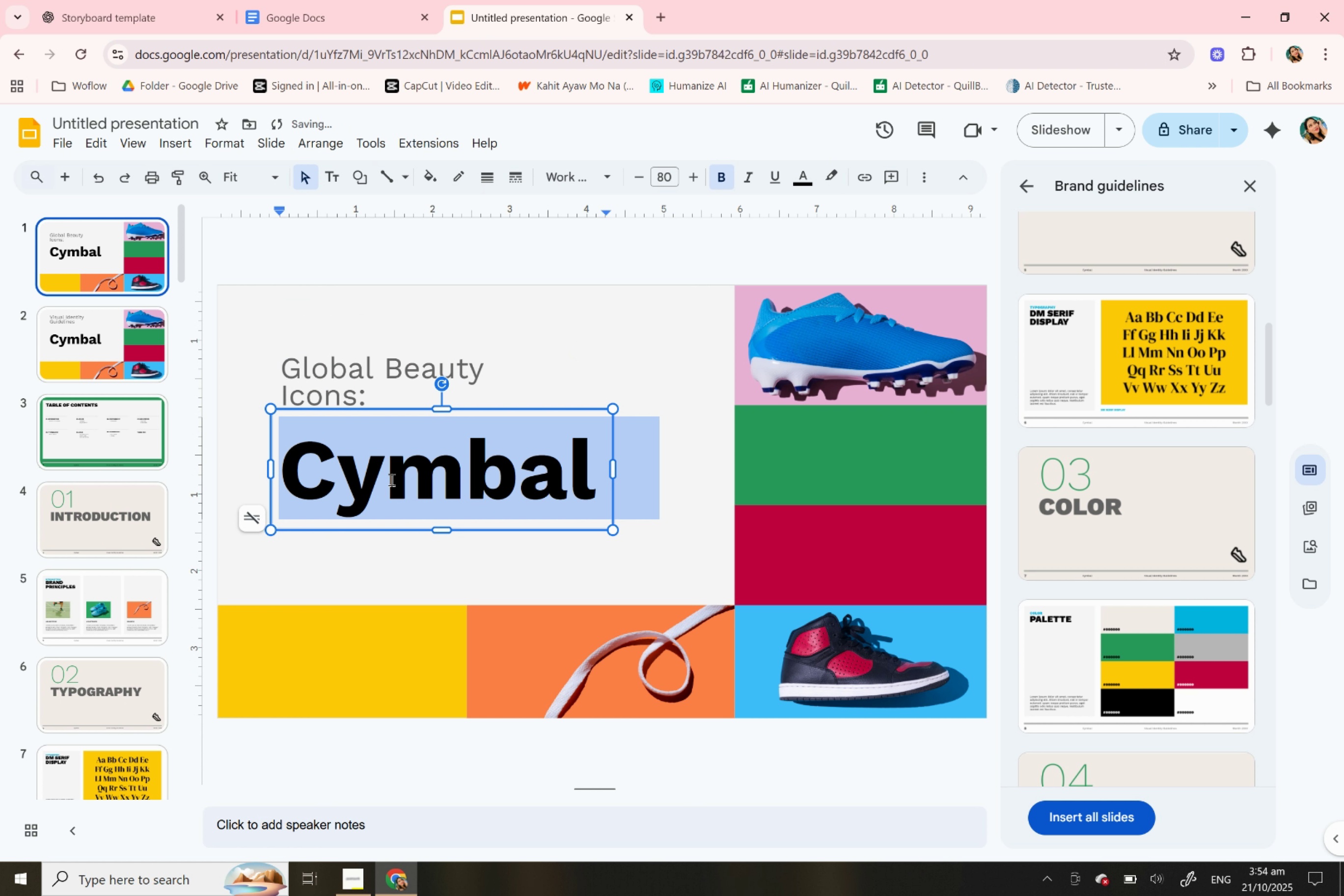 
key(Control+Shift+V)
 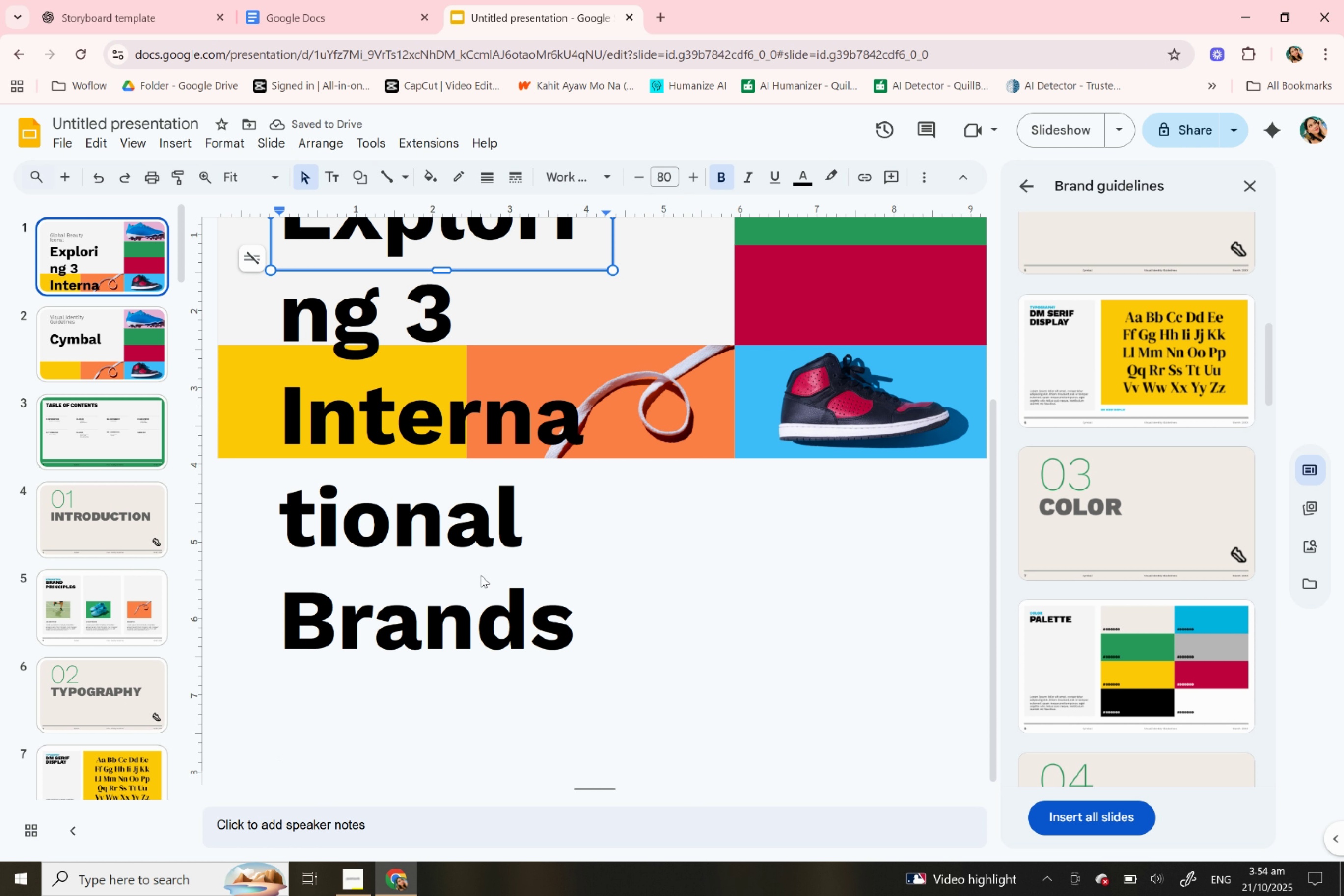 
wait(6.03)
 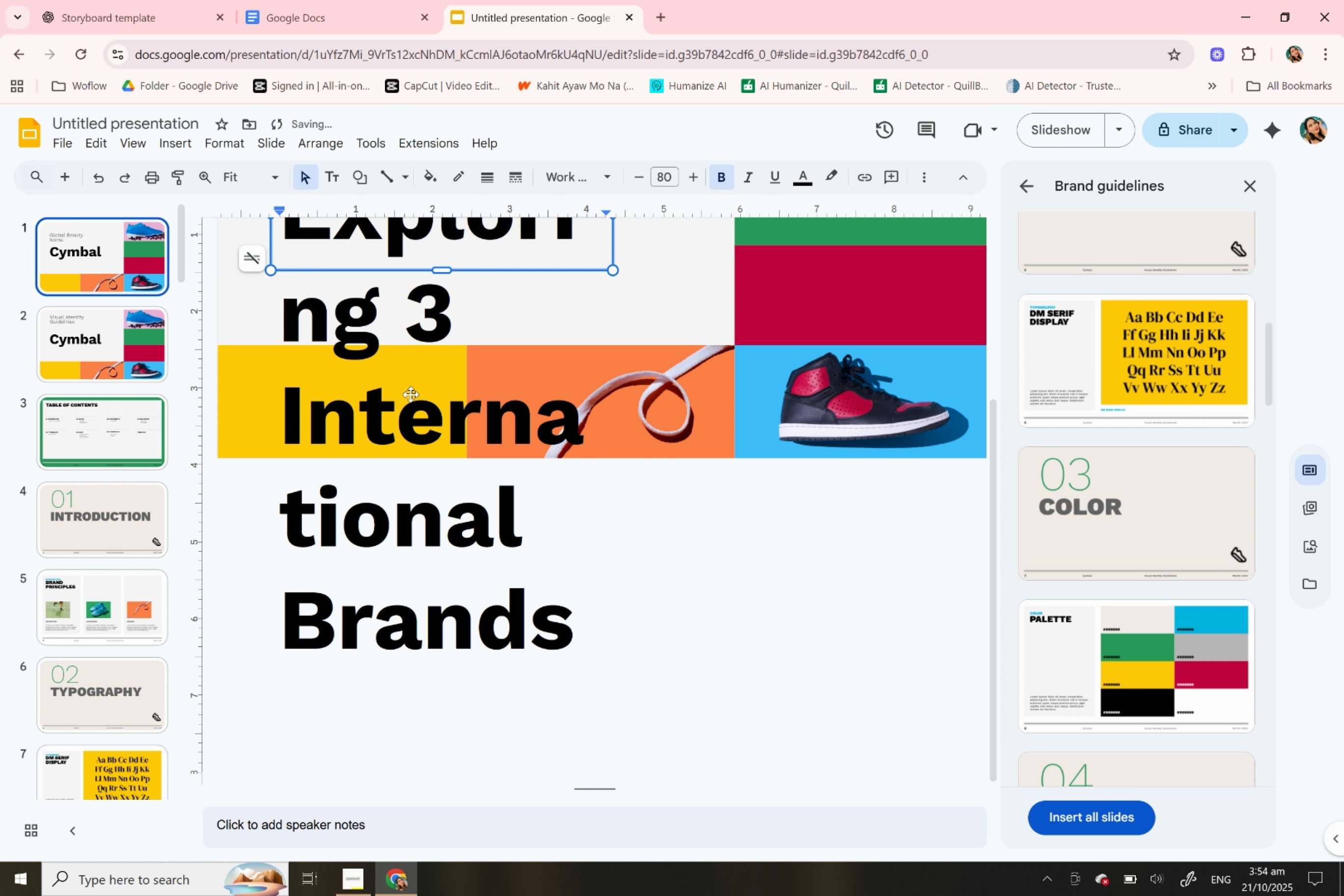 
double_click([387, 230])
 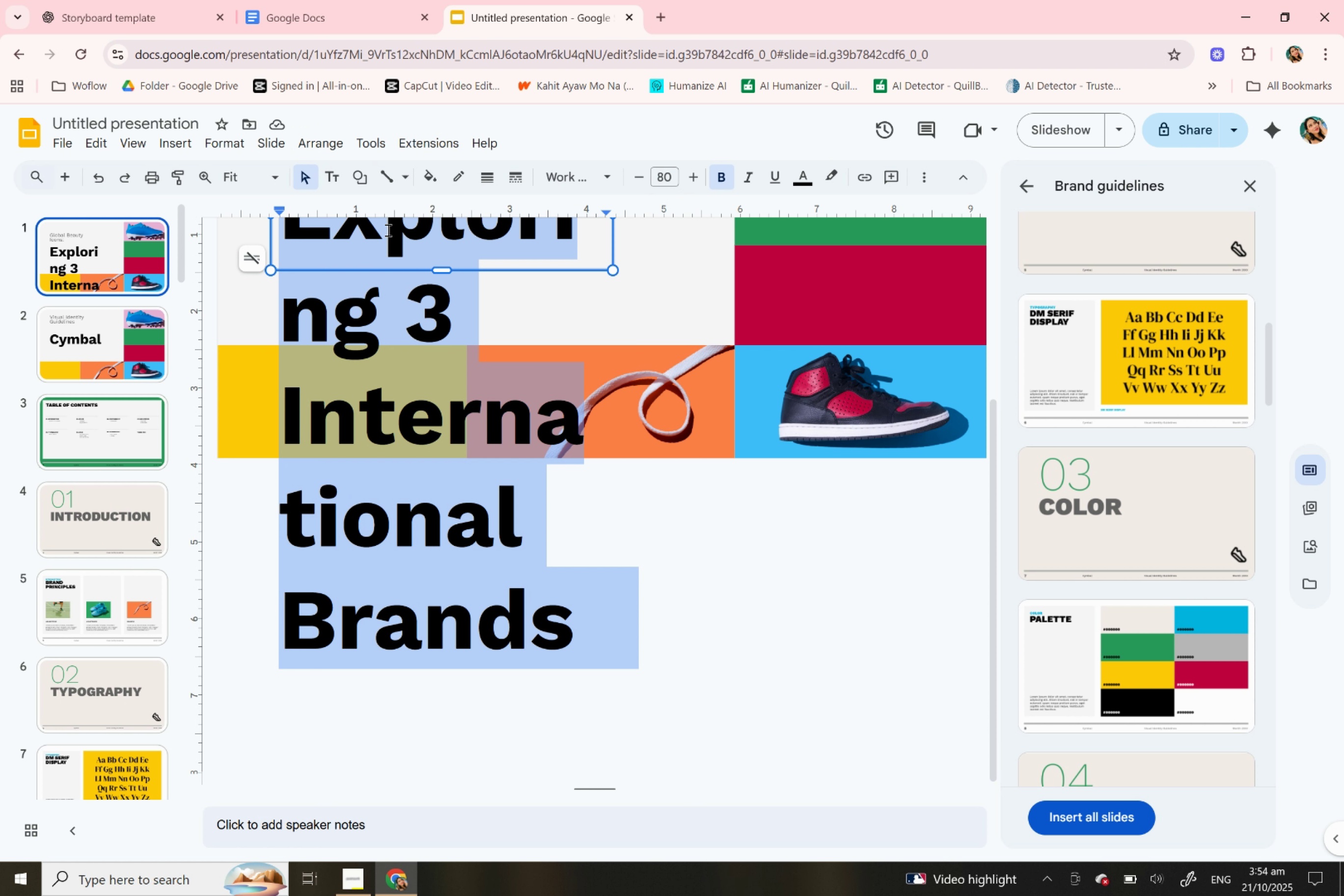 
triple_click([387, 230])
 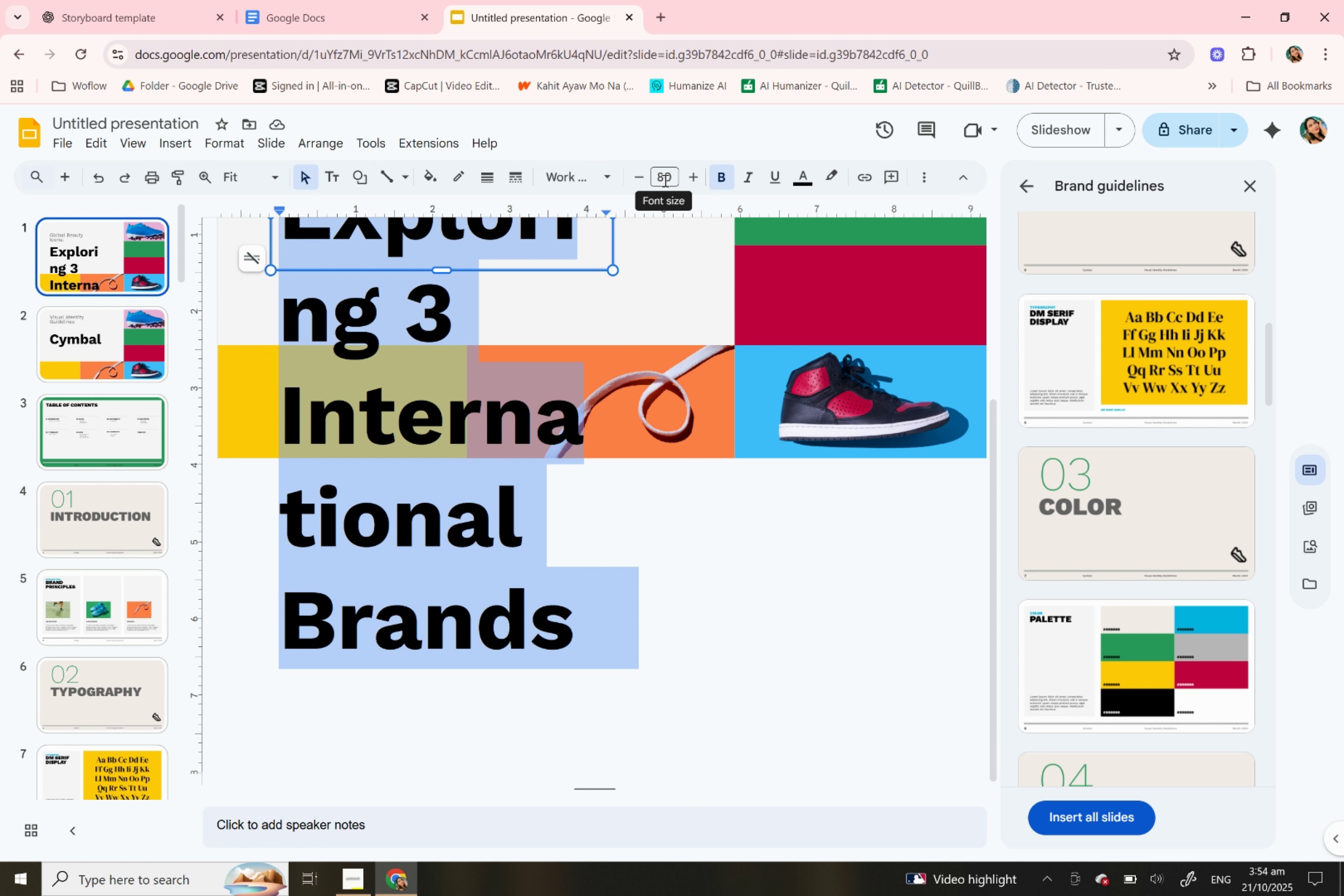 
left_click([664, 180])
 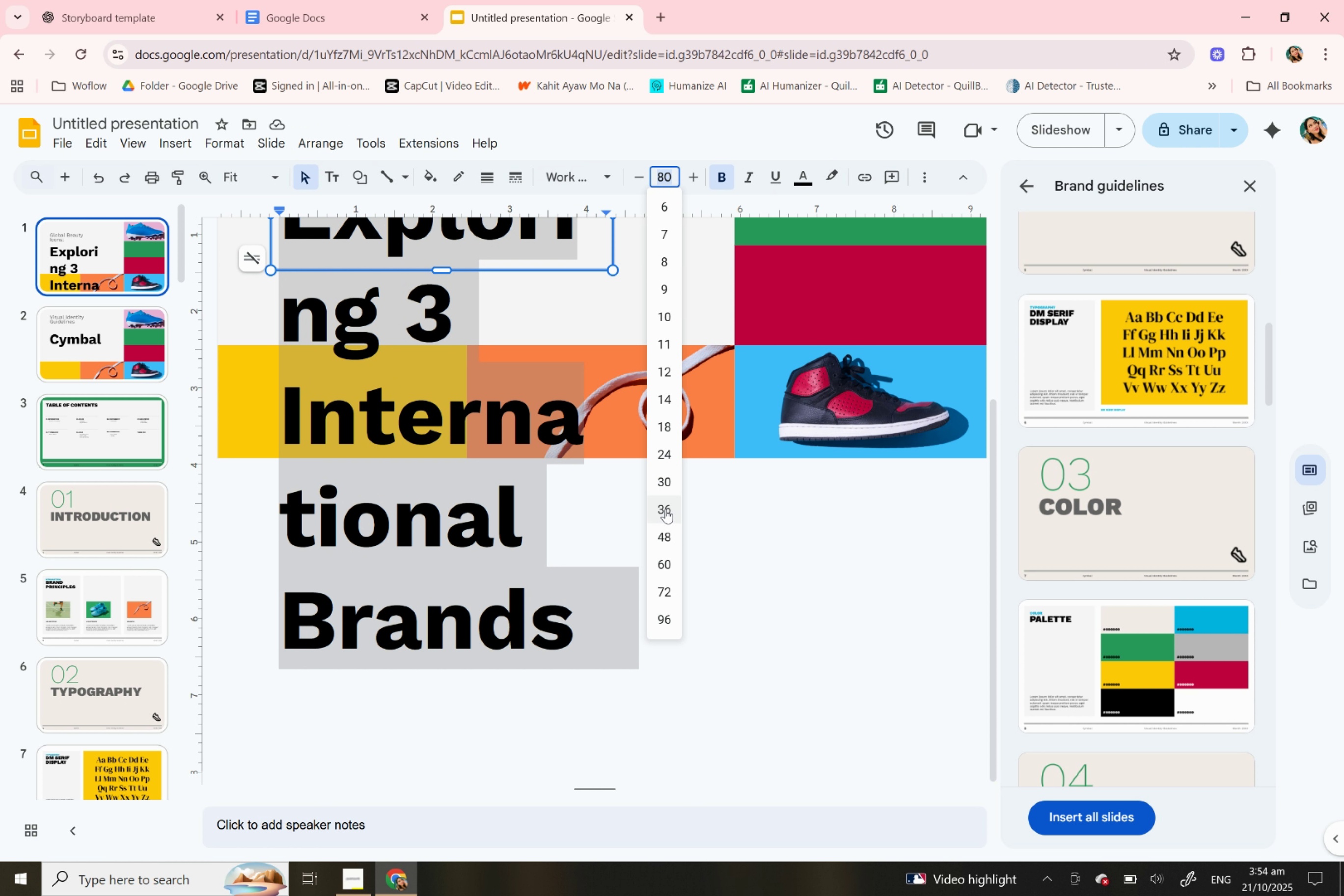 
left_click([665, 509])
 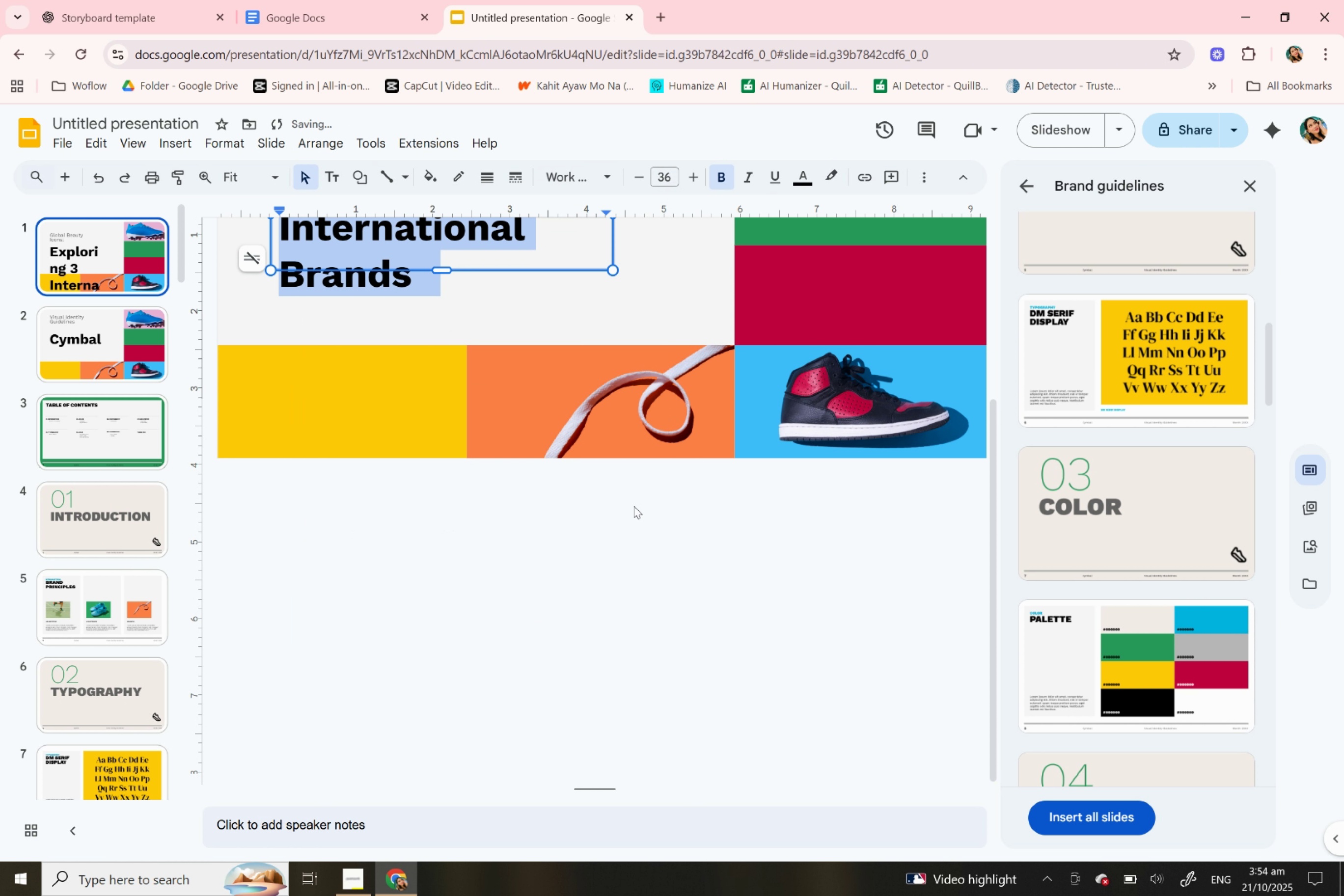 
scroll: coordinate [632, 507], scroll_direction: up, amount: 3.0
 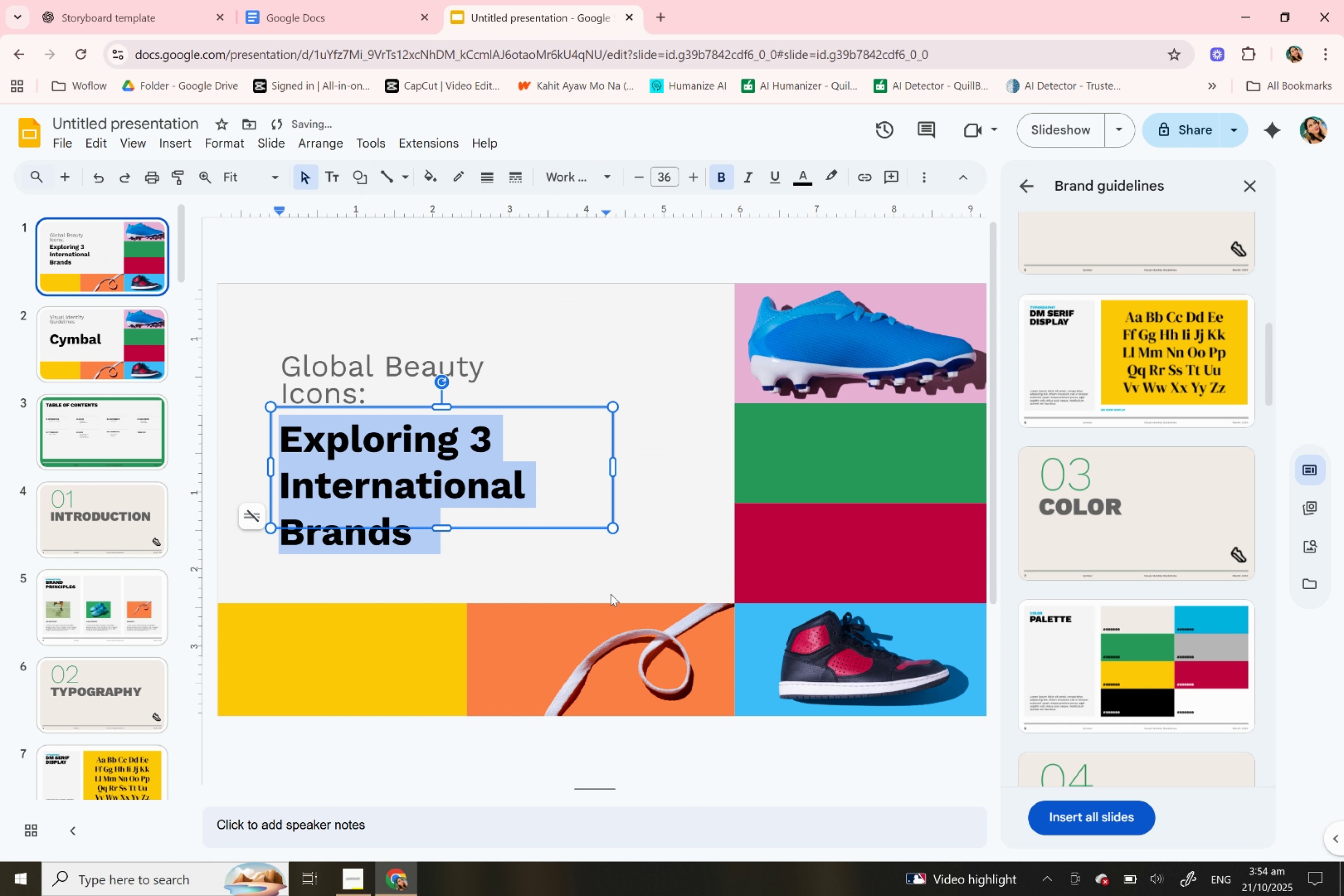 
left_click([610, 594])
 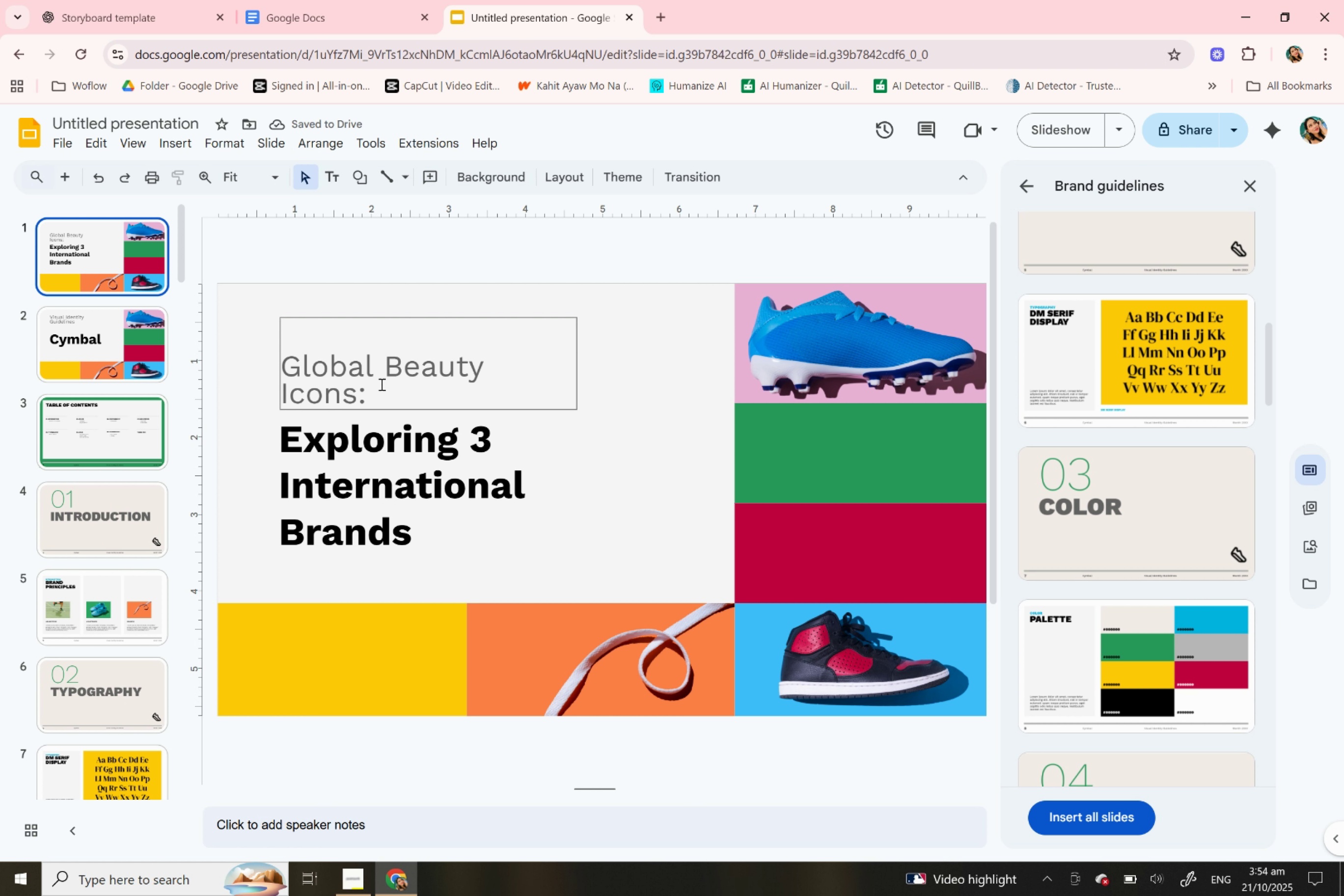 
left_click([380, 384])
 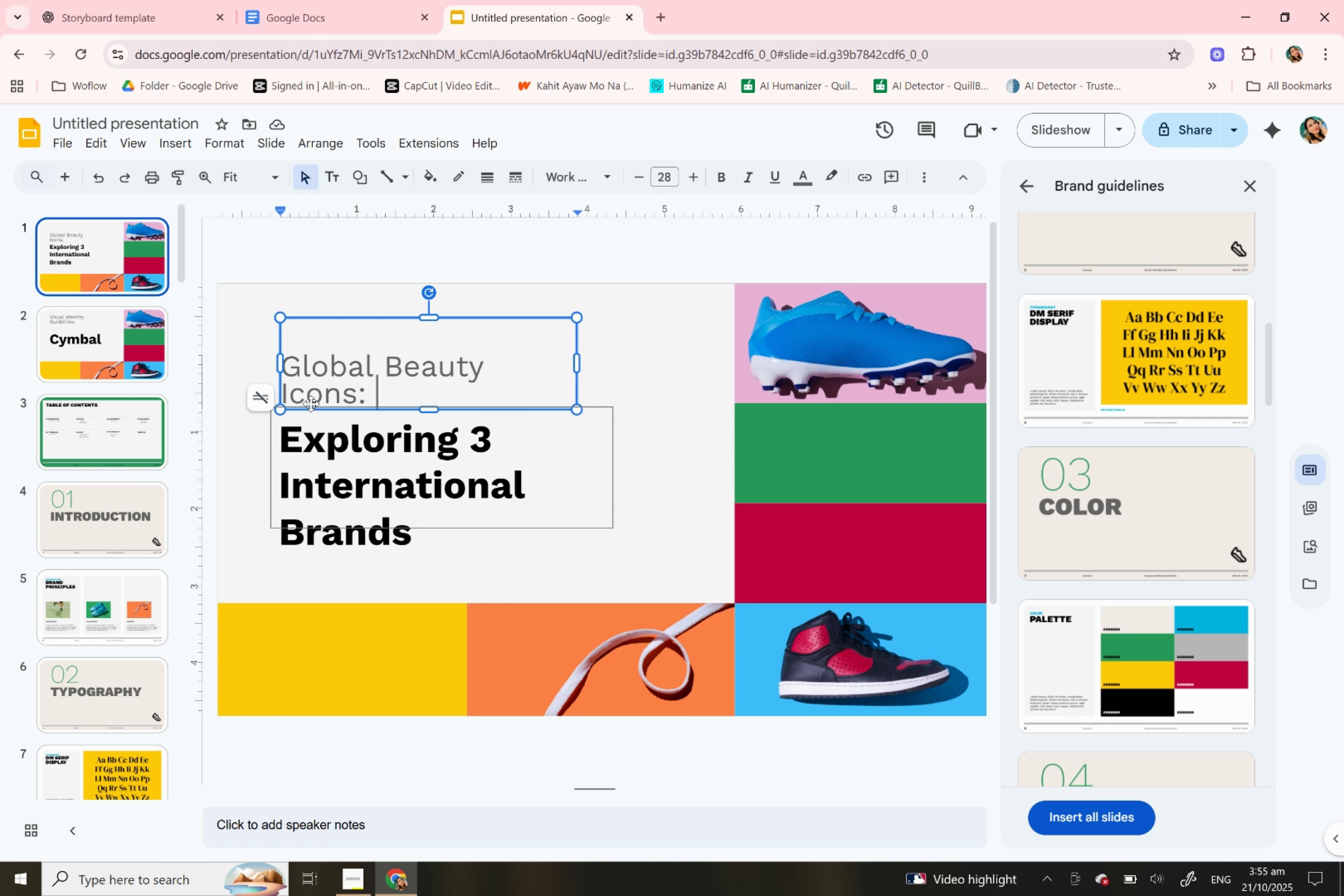 
left_click_drag(start_coordinate=[298, 408], to_coordinate=[297, 329])
 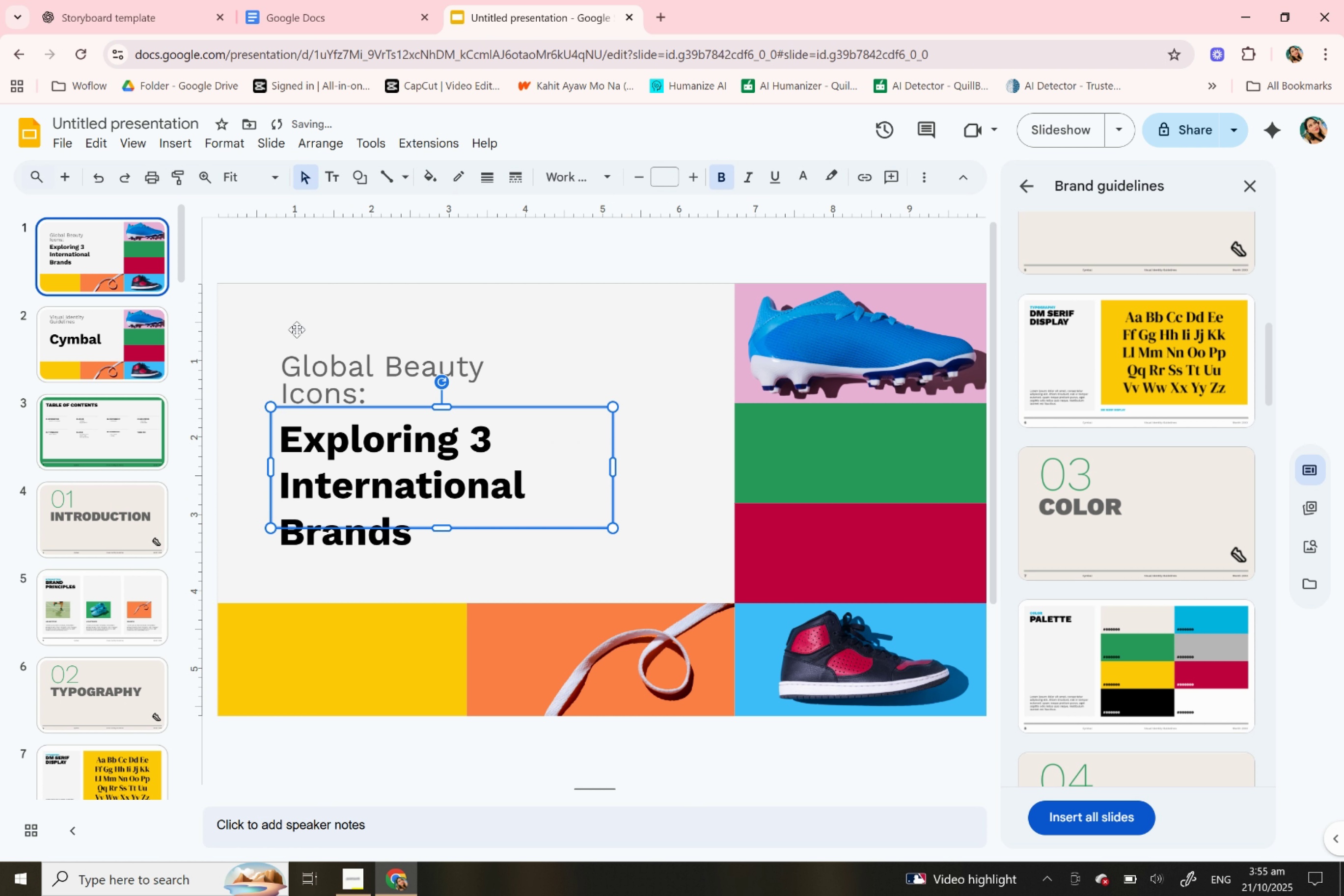 
key(Control+Z)
 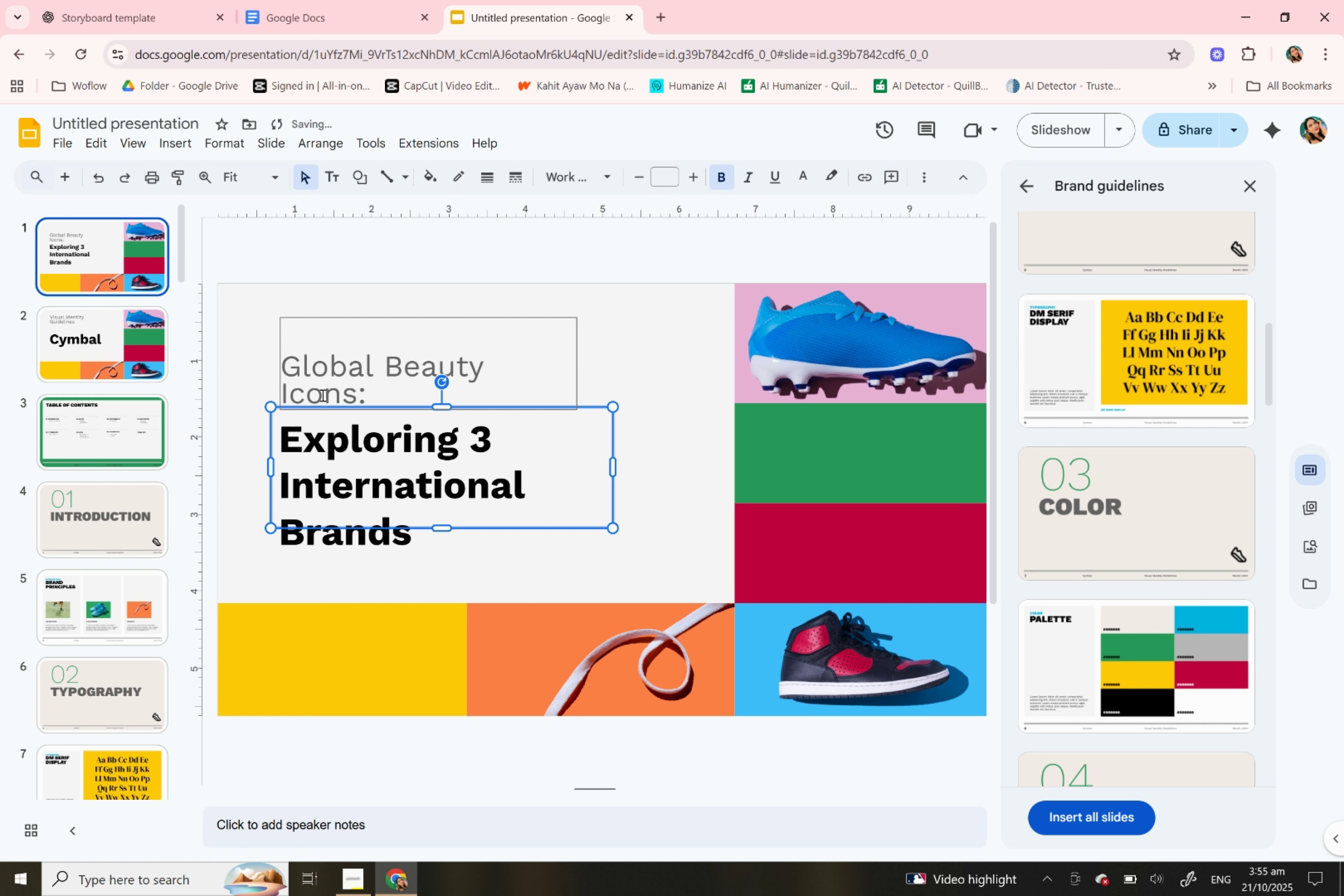 
left_click([322, 395])
 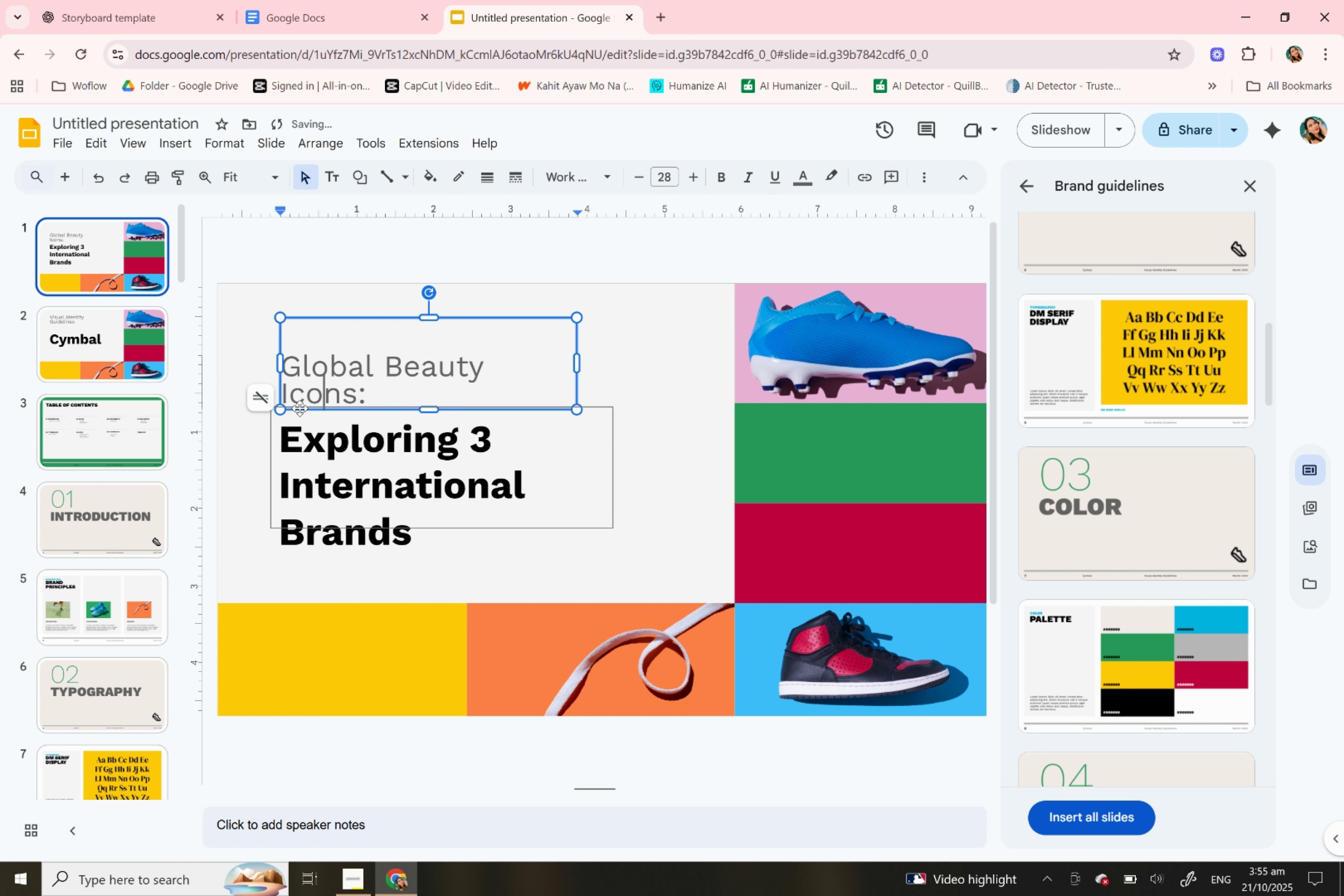 
left_click_drag(start_coordinate=[300, 408], to_coordinate=[299, 389])
 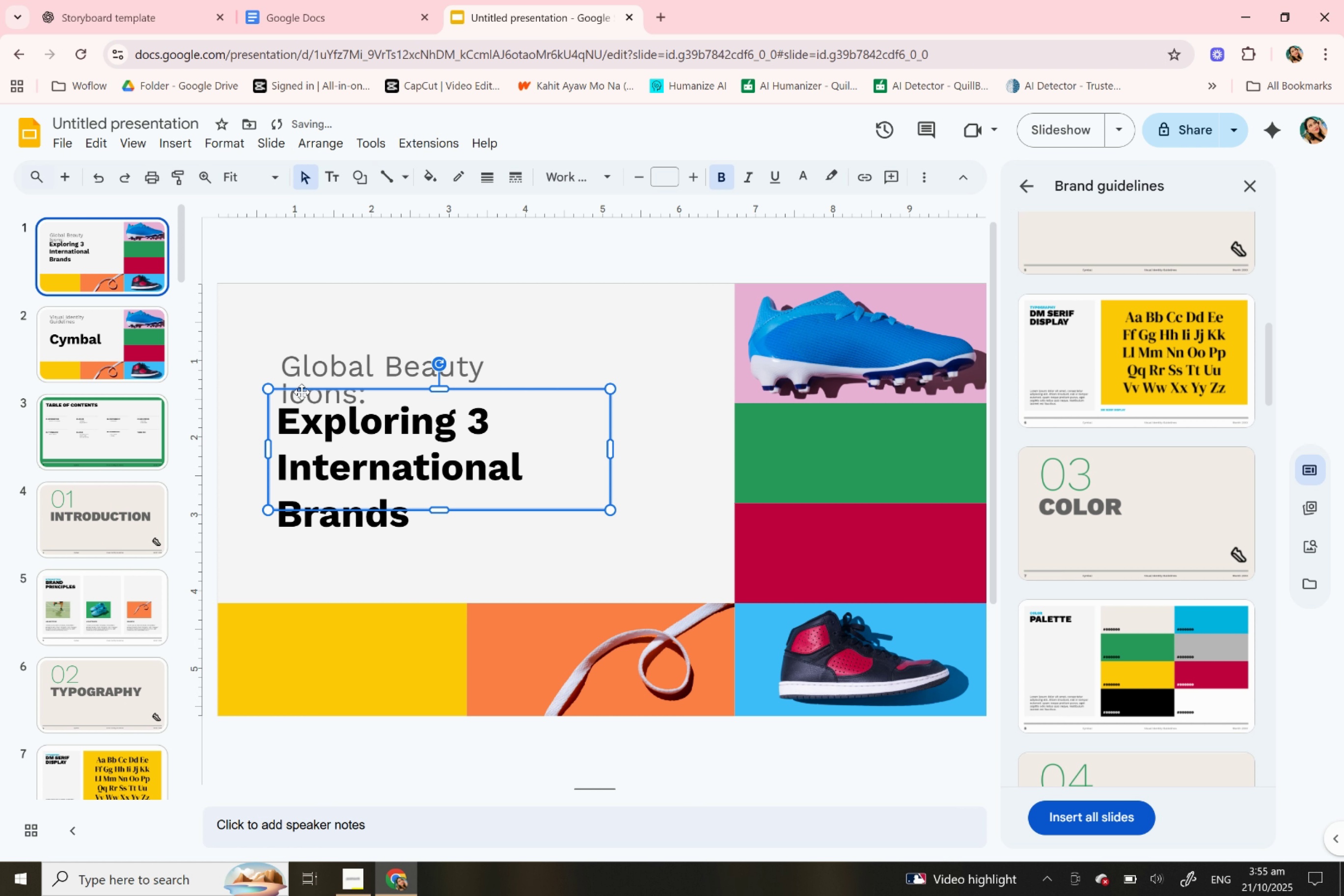 
key(Control+Z)
 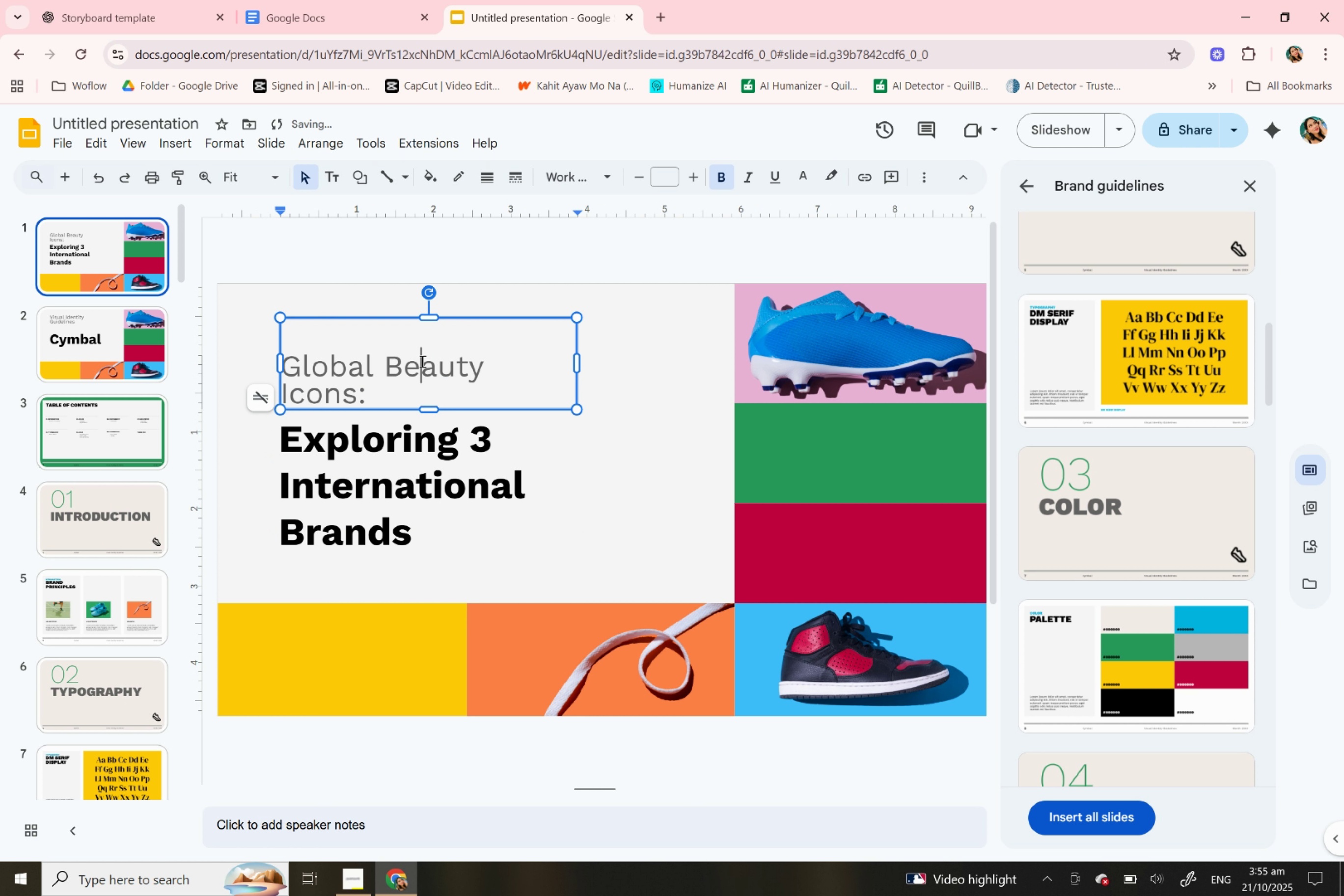 
left_click([420, 361])
 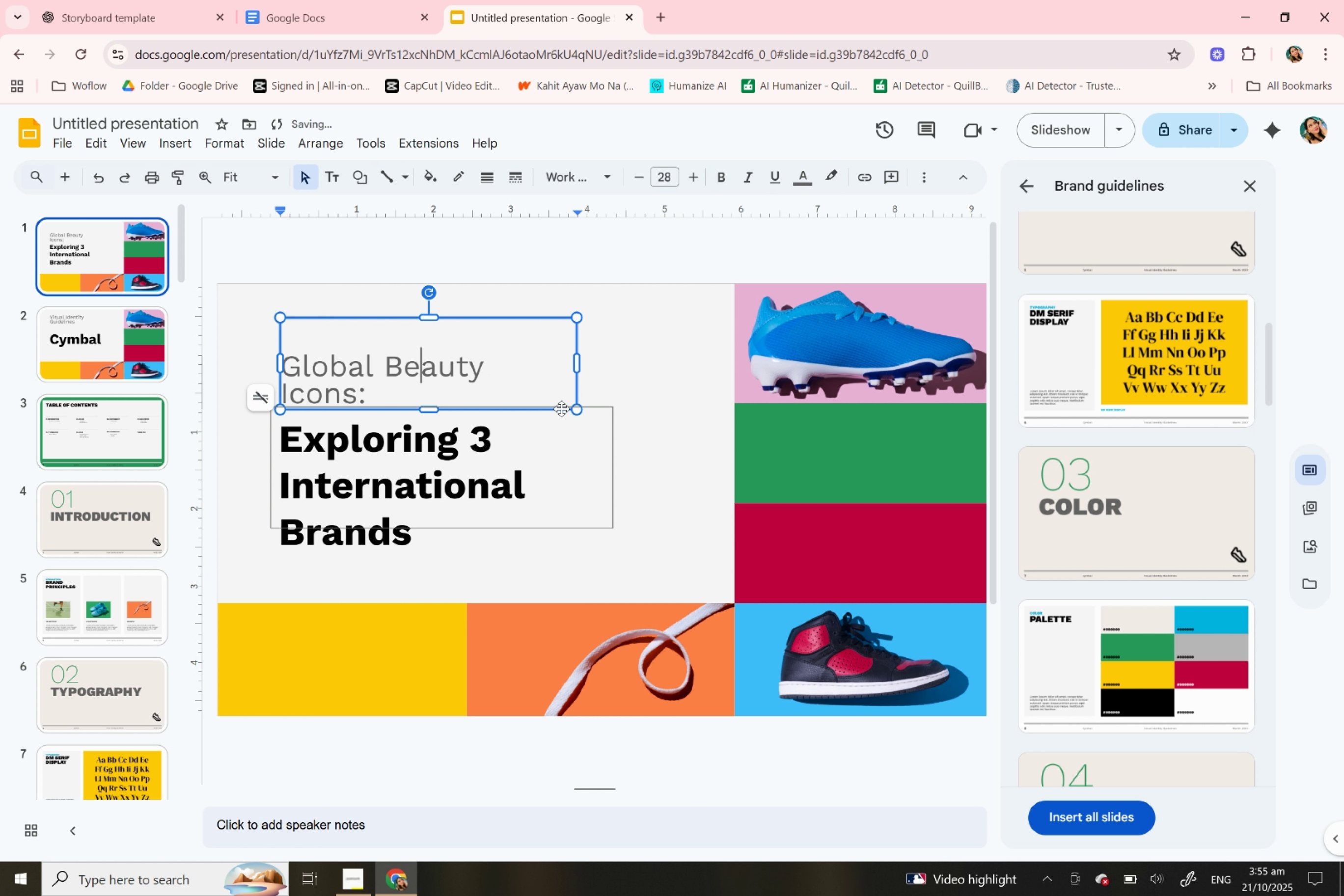 
left_click_drag(start_coordinate=[558, 407], to_coordinate=[547, 388])
 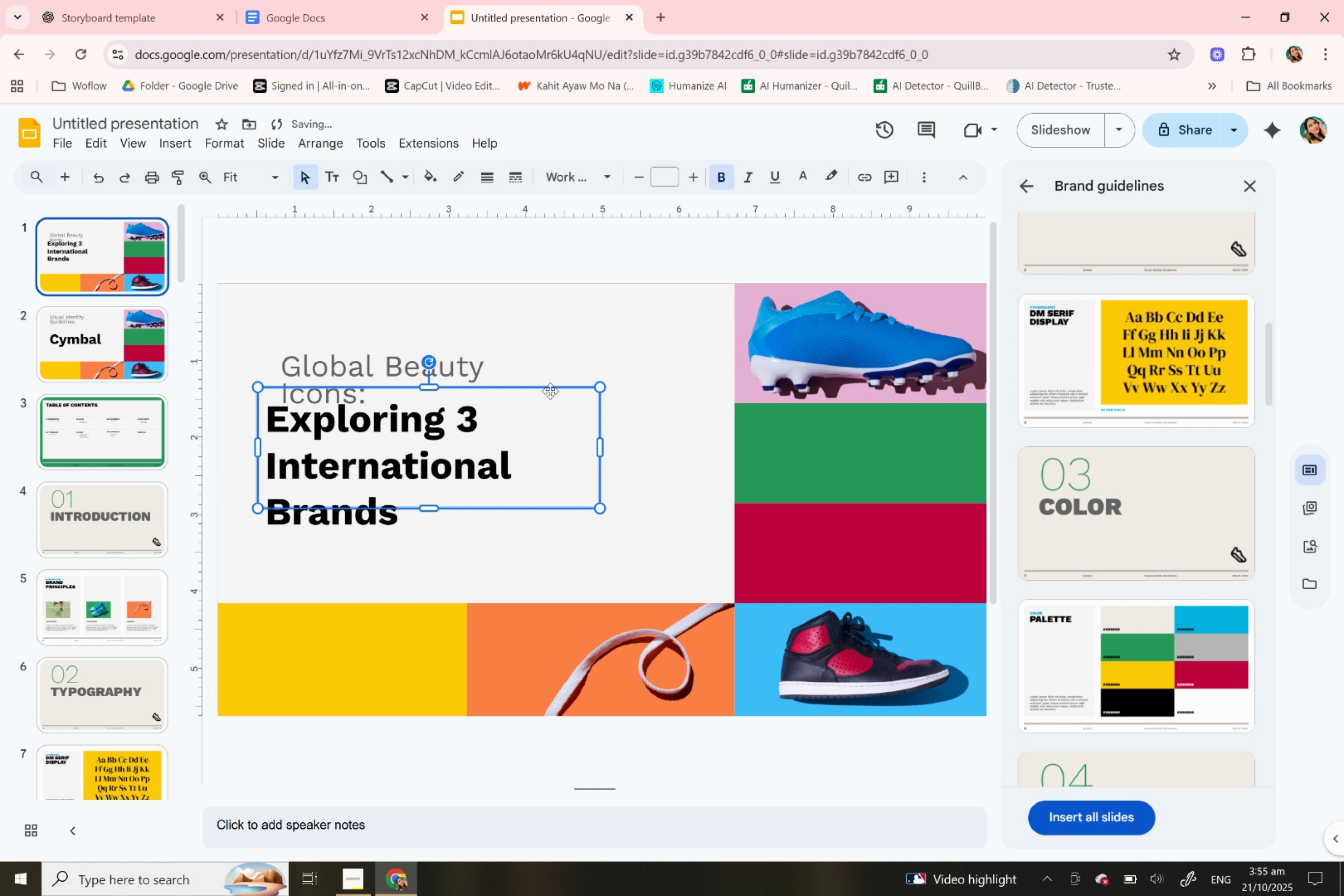 
key(Control+Z)
 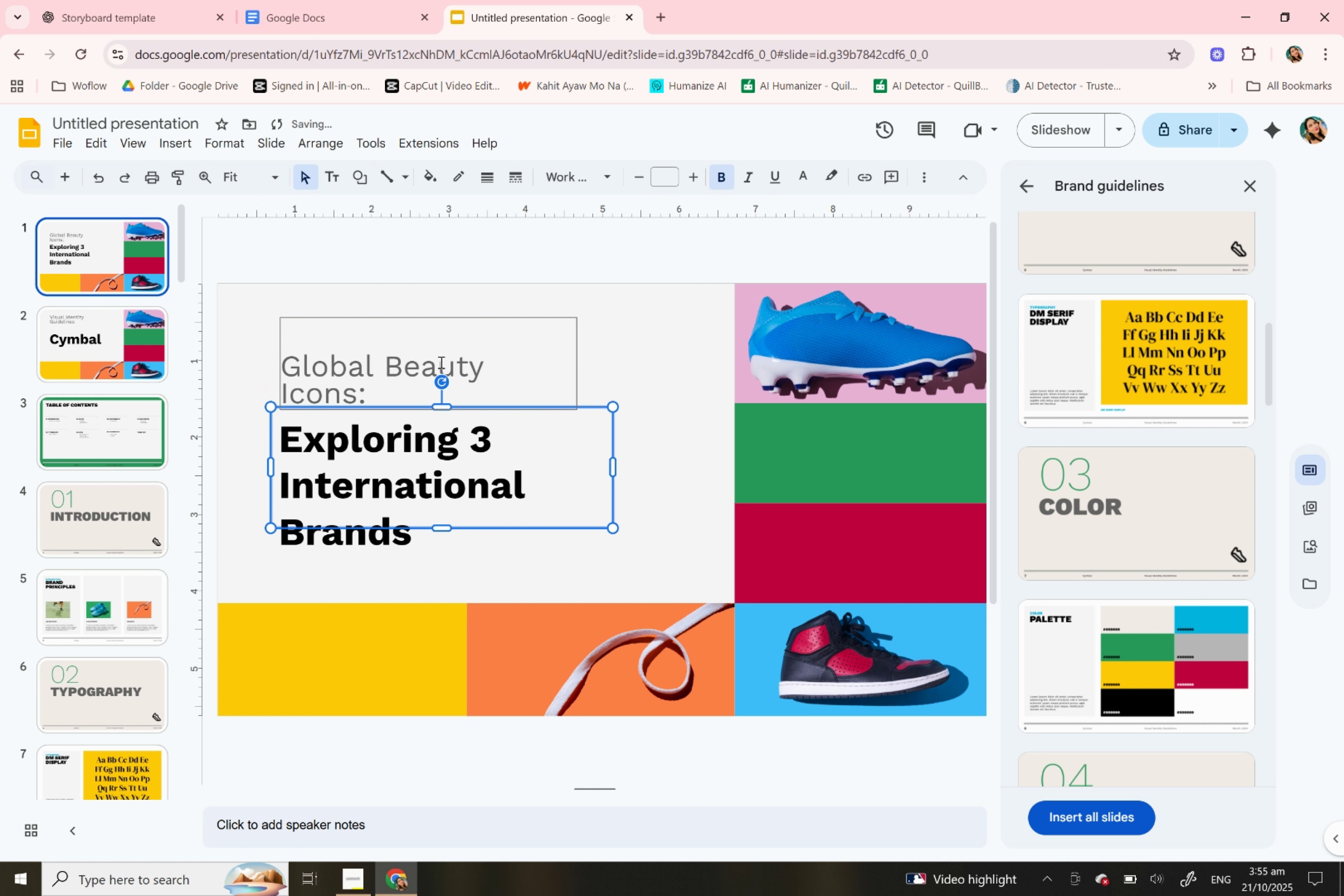 
left_click([439, 362])
 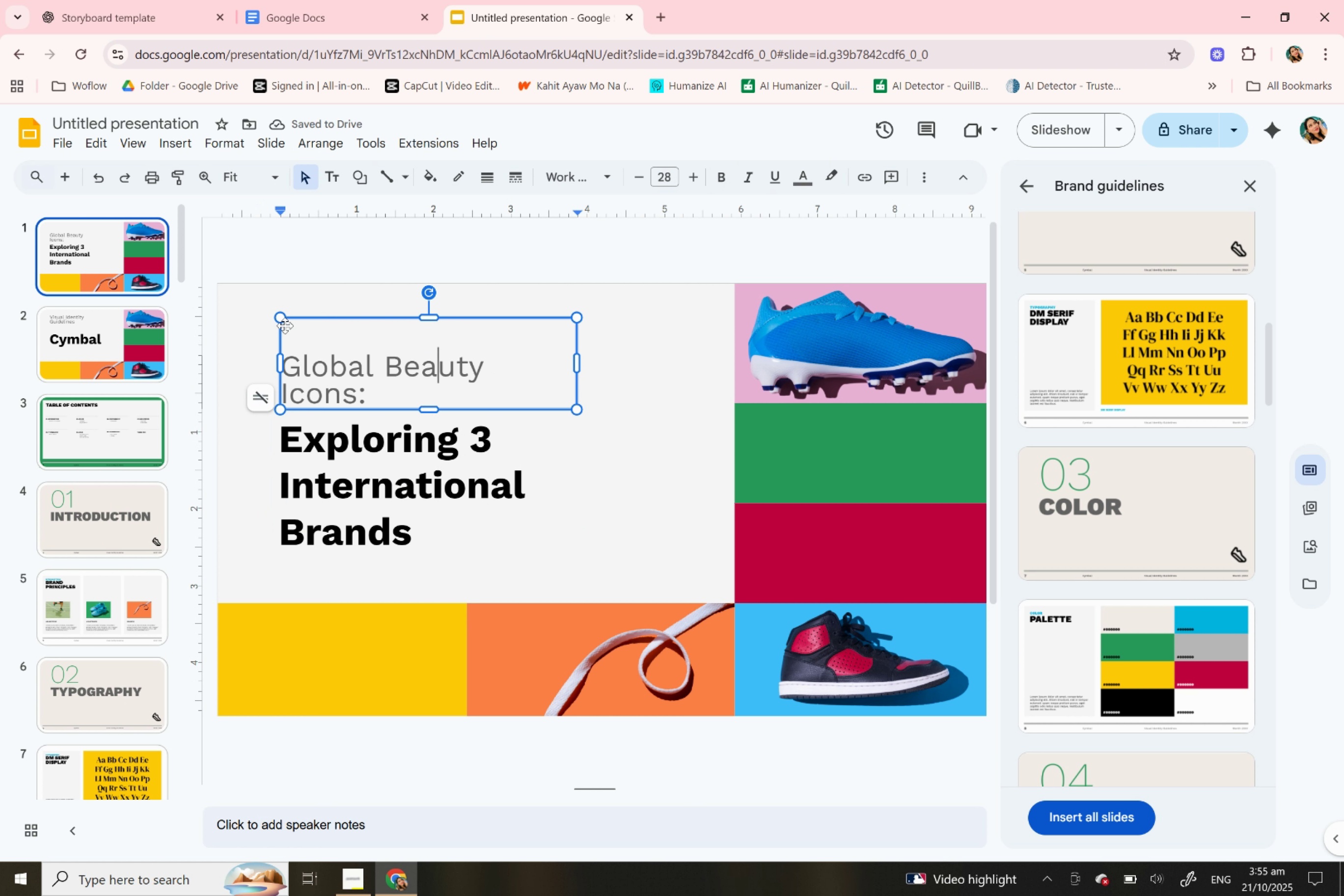 
left_click_drag(start_coordinate=[283, 323], to_coordinate=[281, 306])
 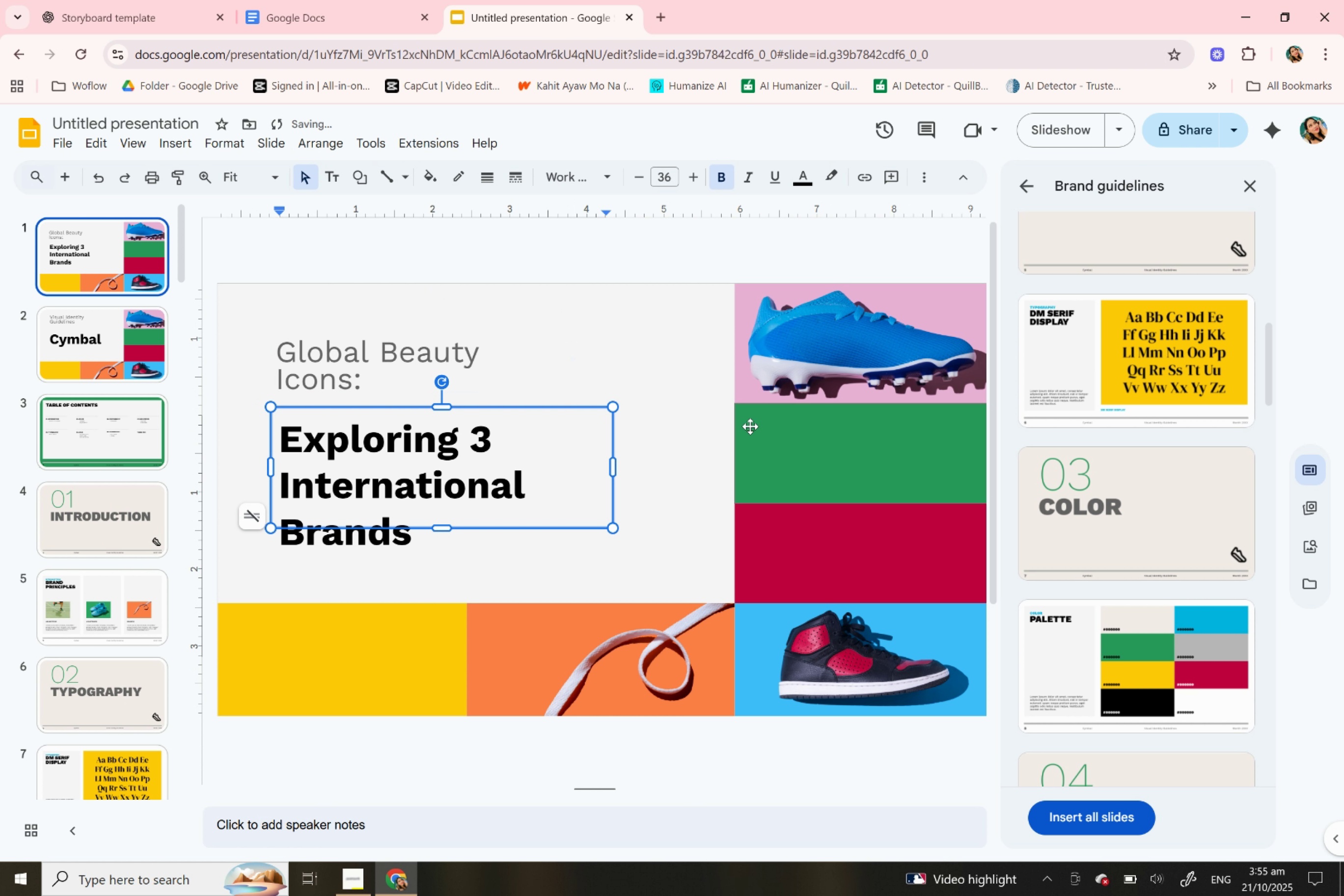 
left_click([801, 369])
 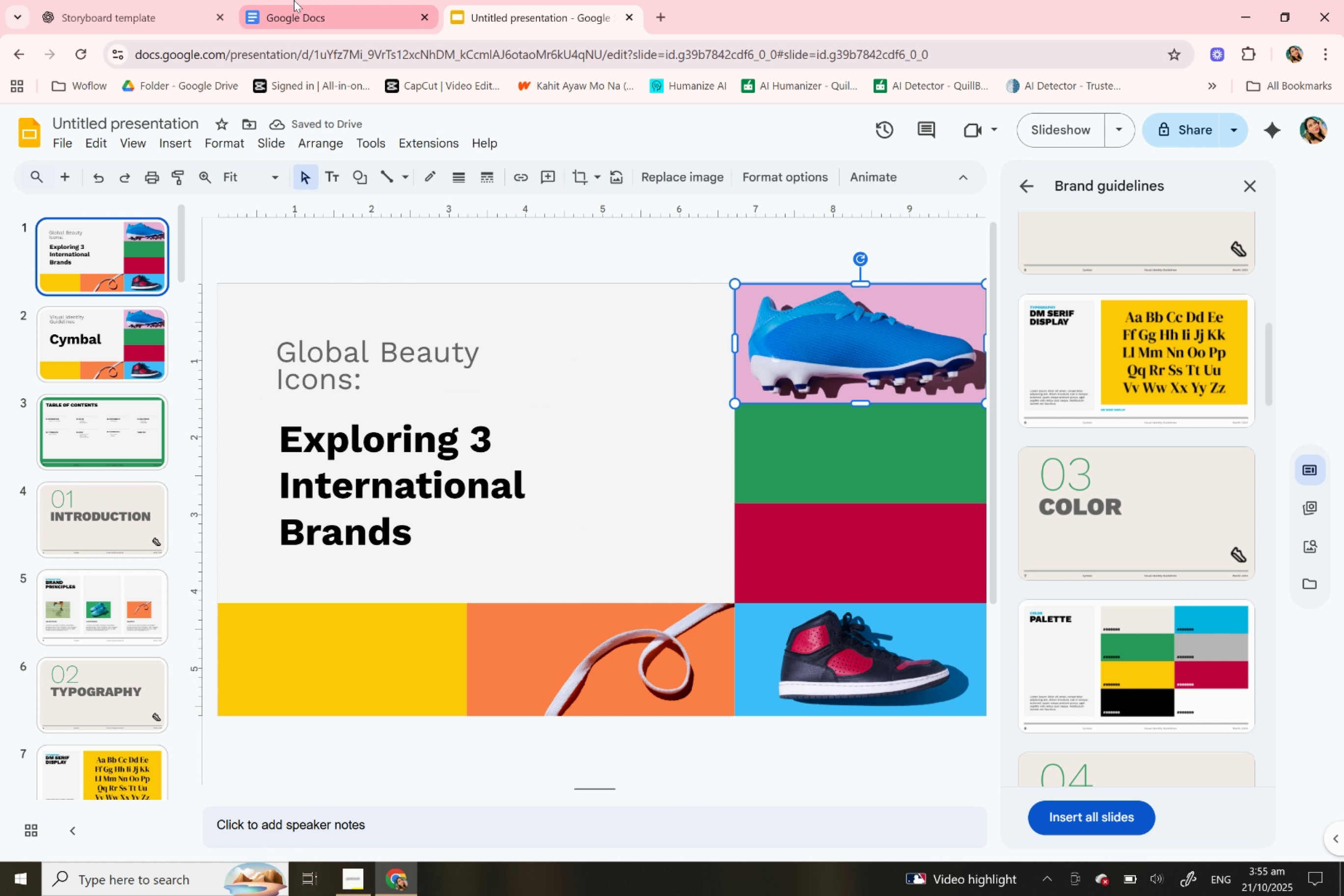 
left_click([294, 0])
 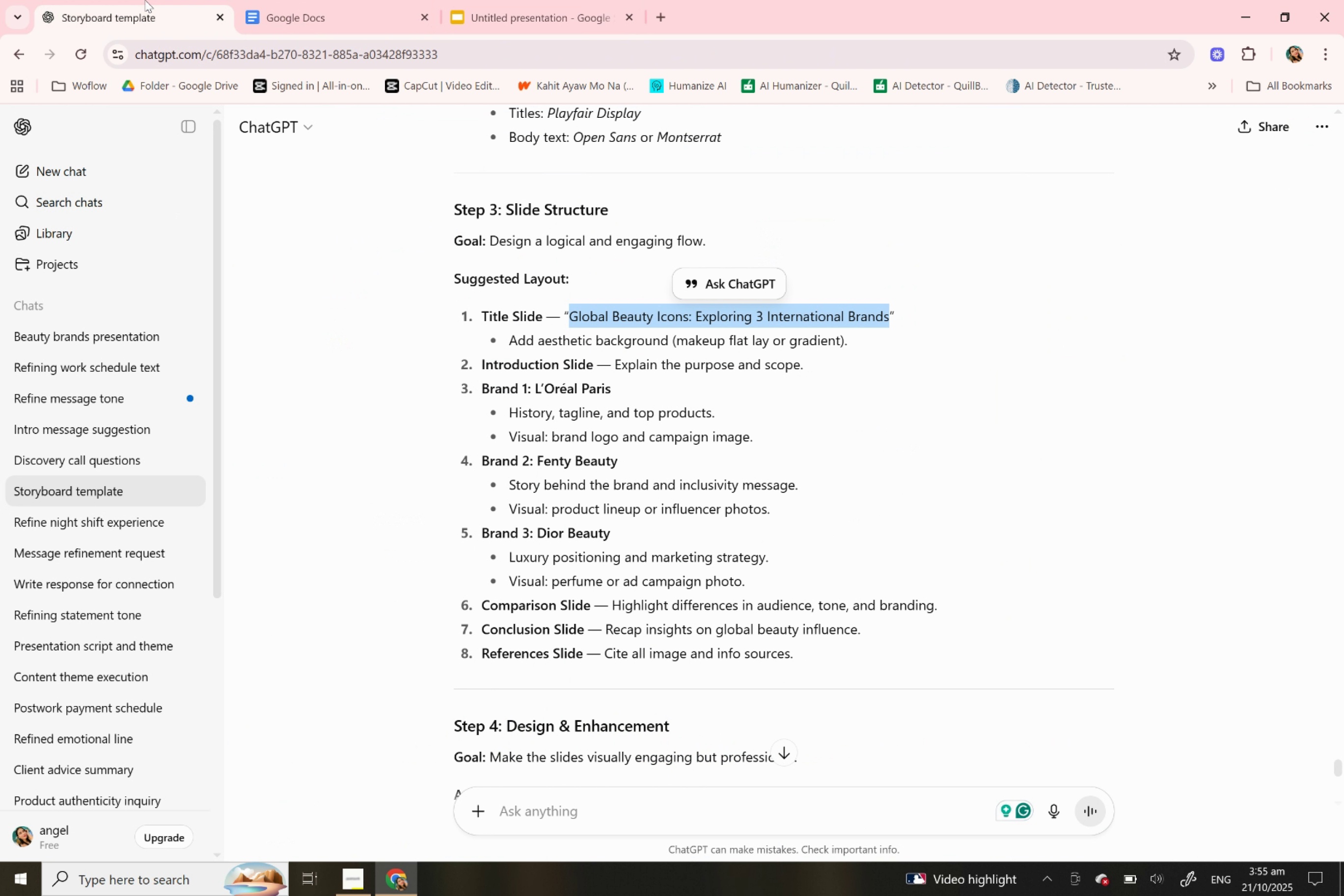 
left_click([145, 0])
 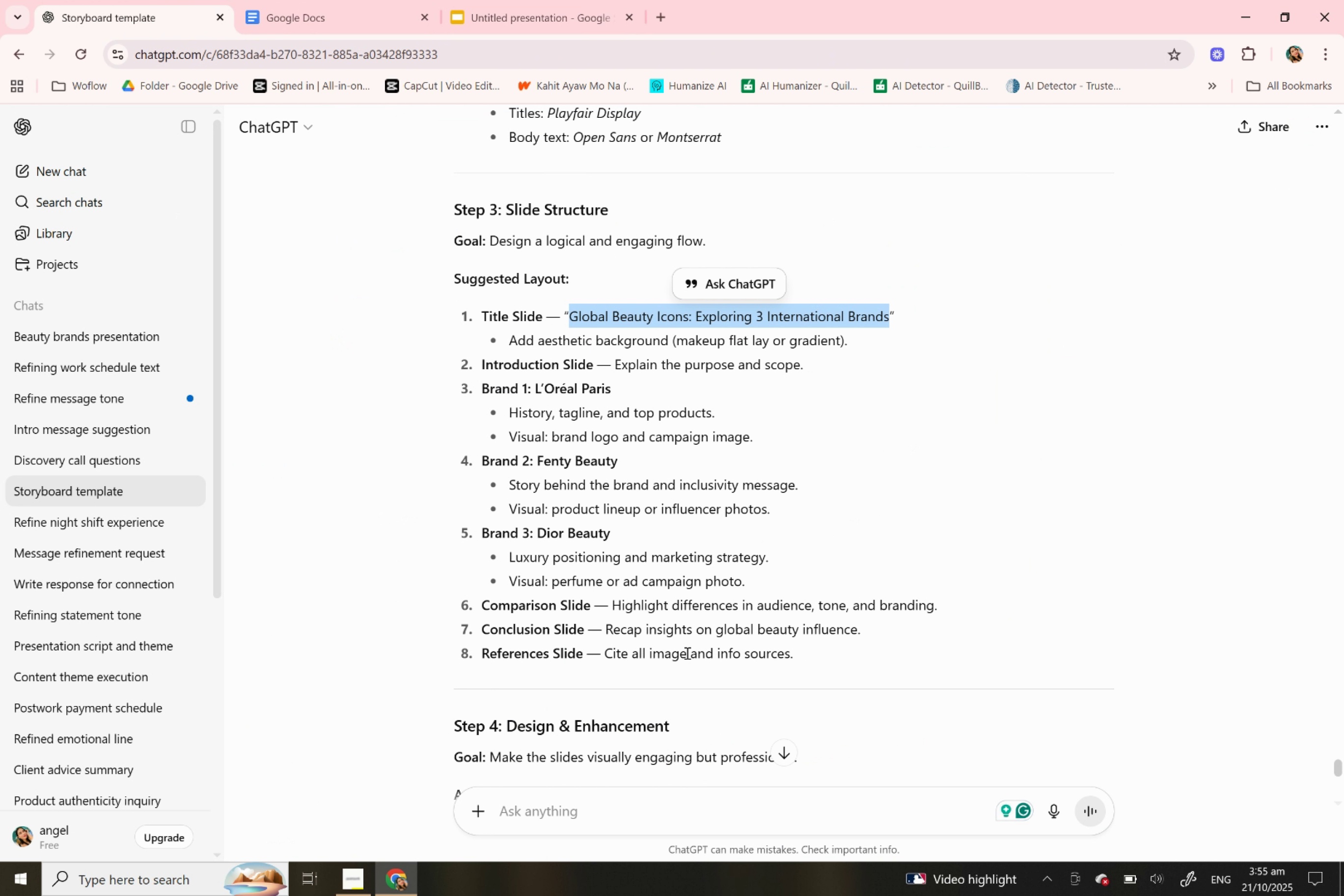 
scroll: coordinate [685, 659], scroll_direction: down, amount: 13.0
 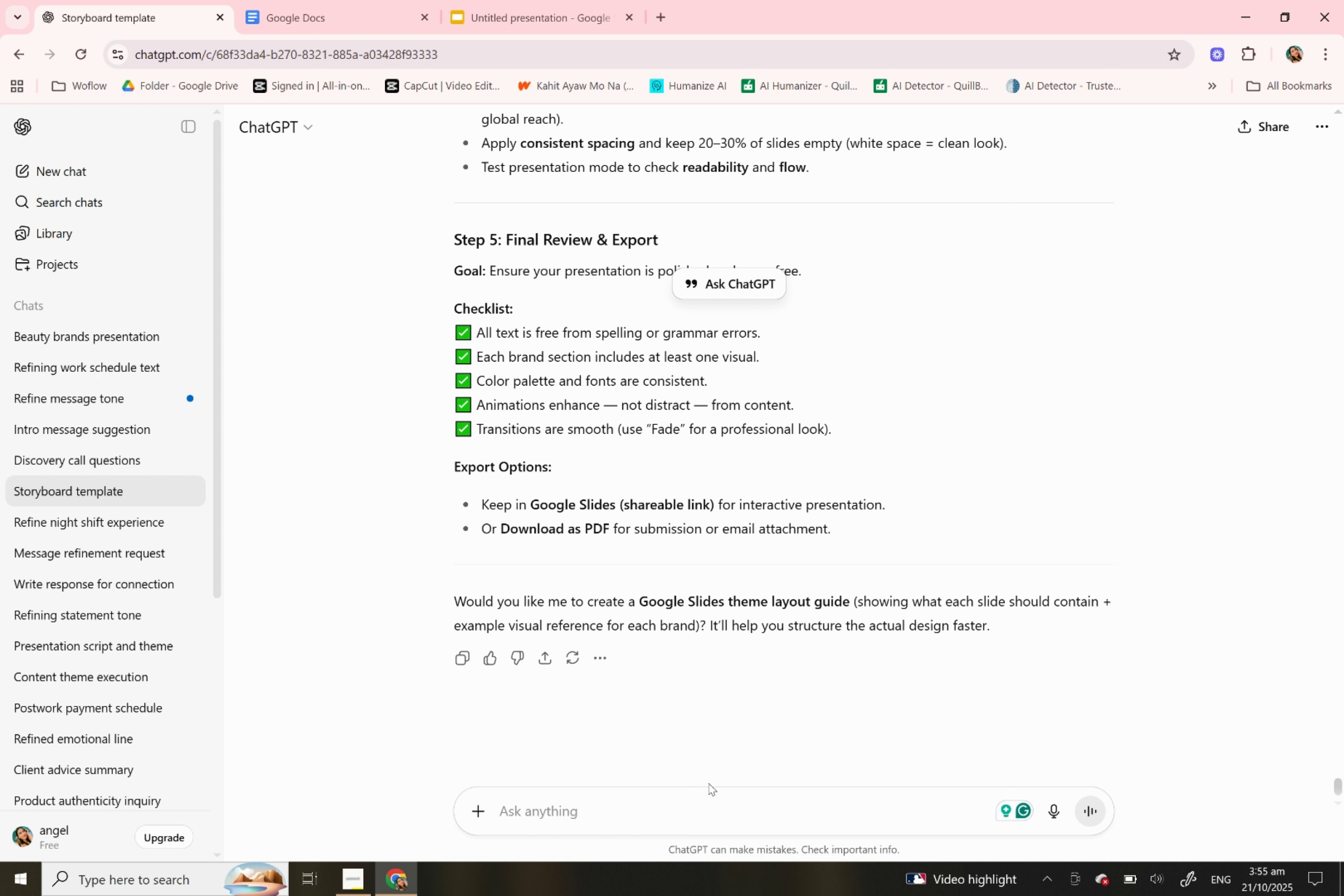 
left_click([696, 804])
 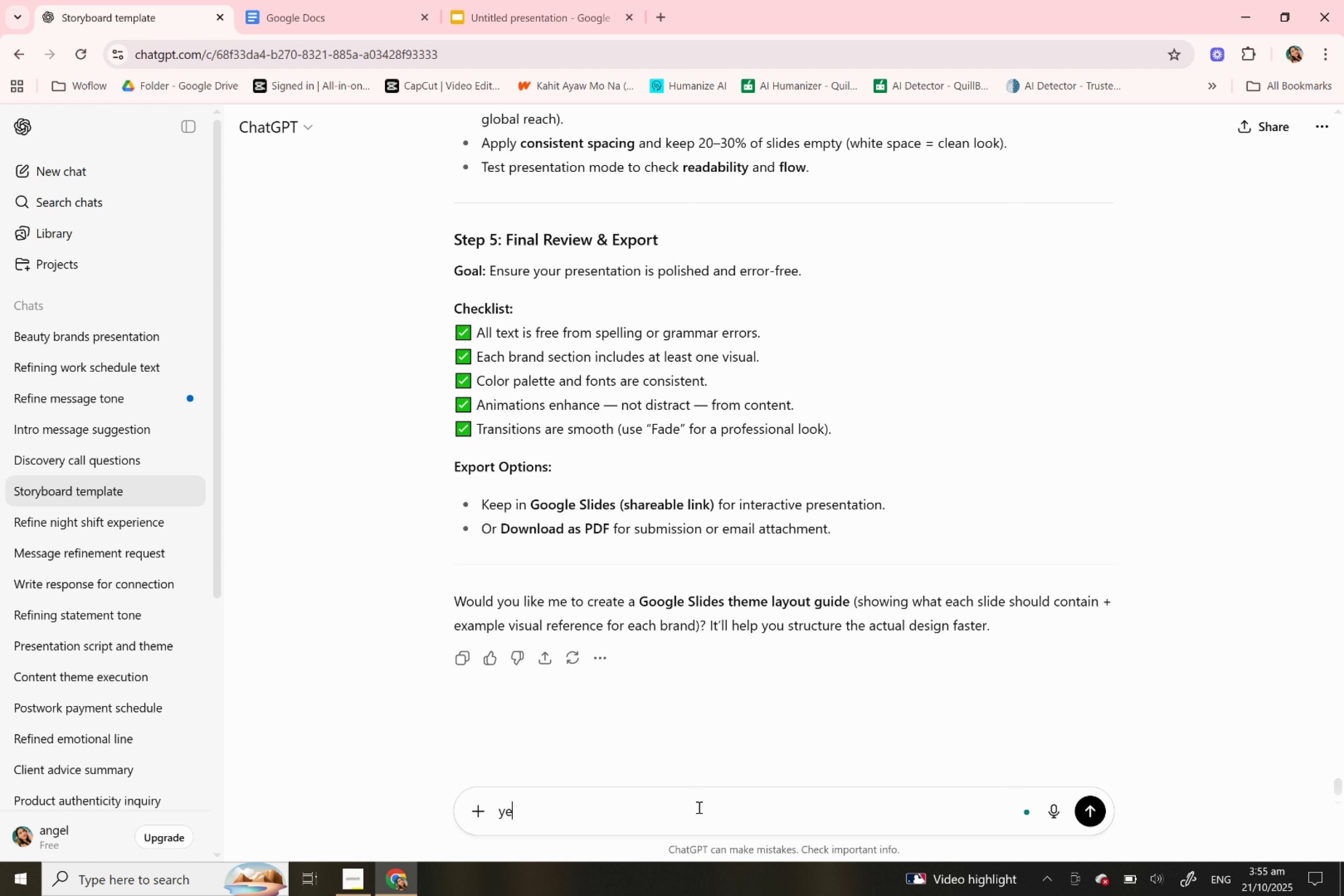 
type(yes and a photos for each slides)
 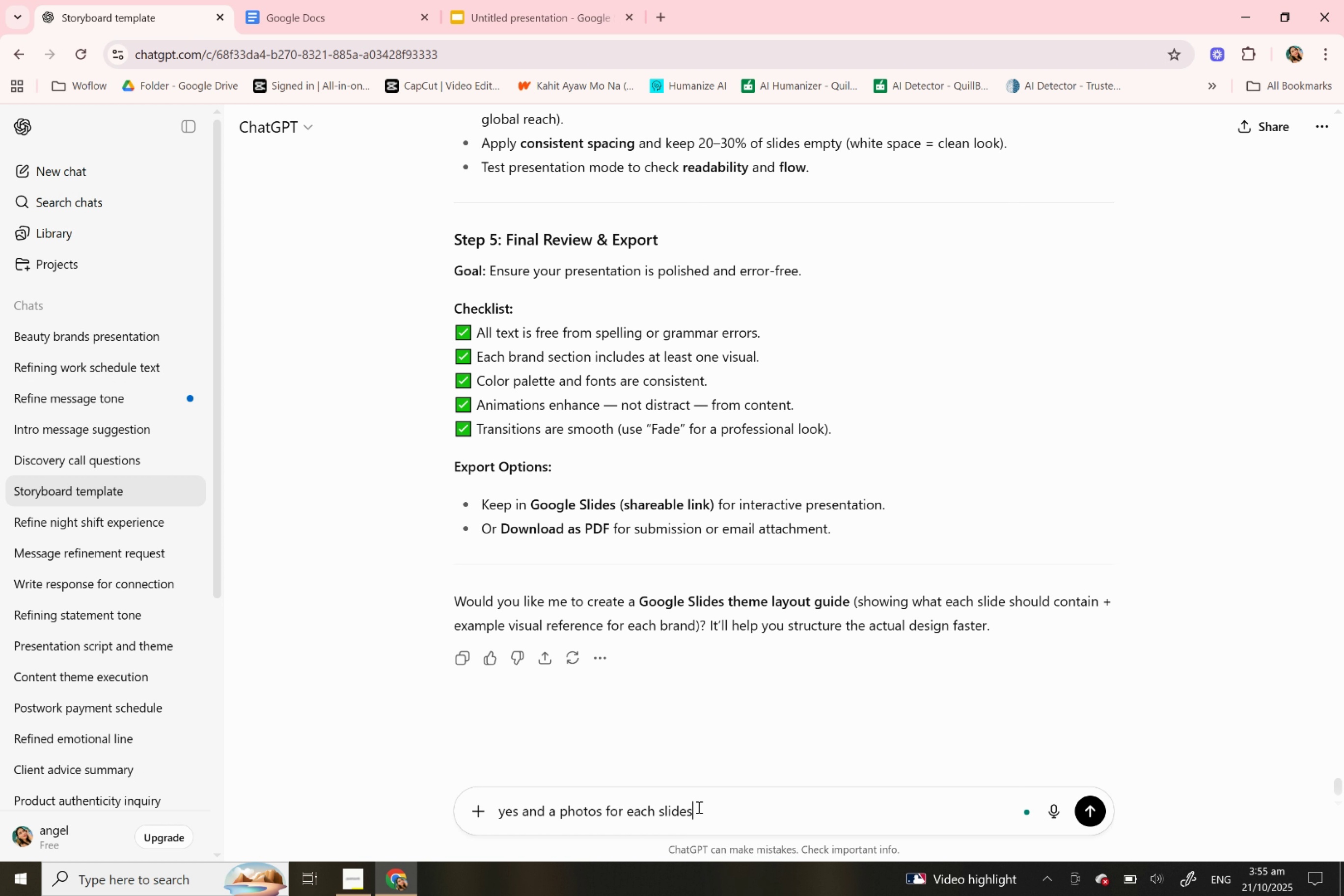 
key(Enter)
 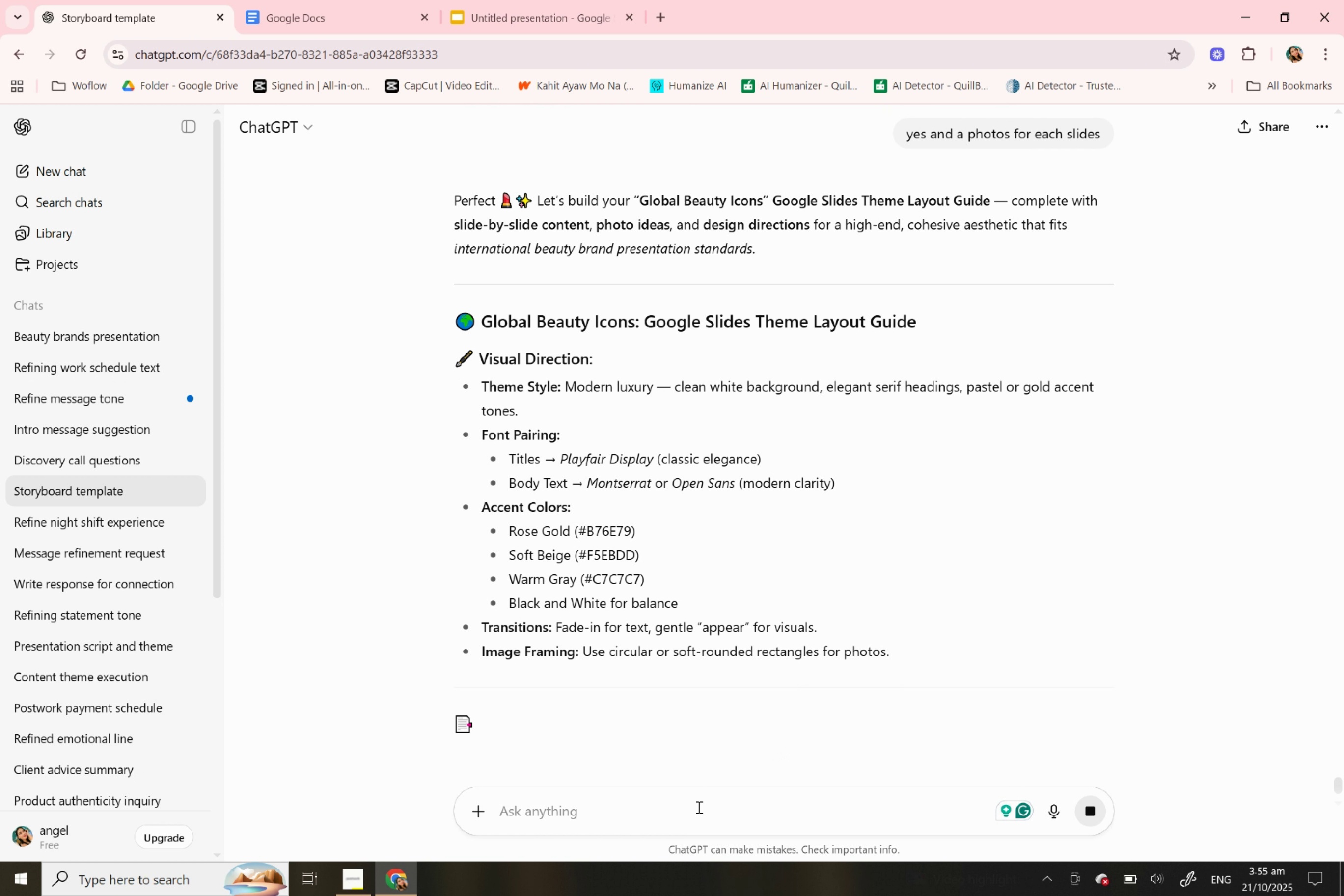 
wait(11.46)
 